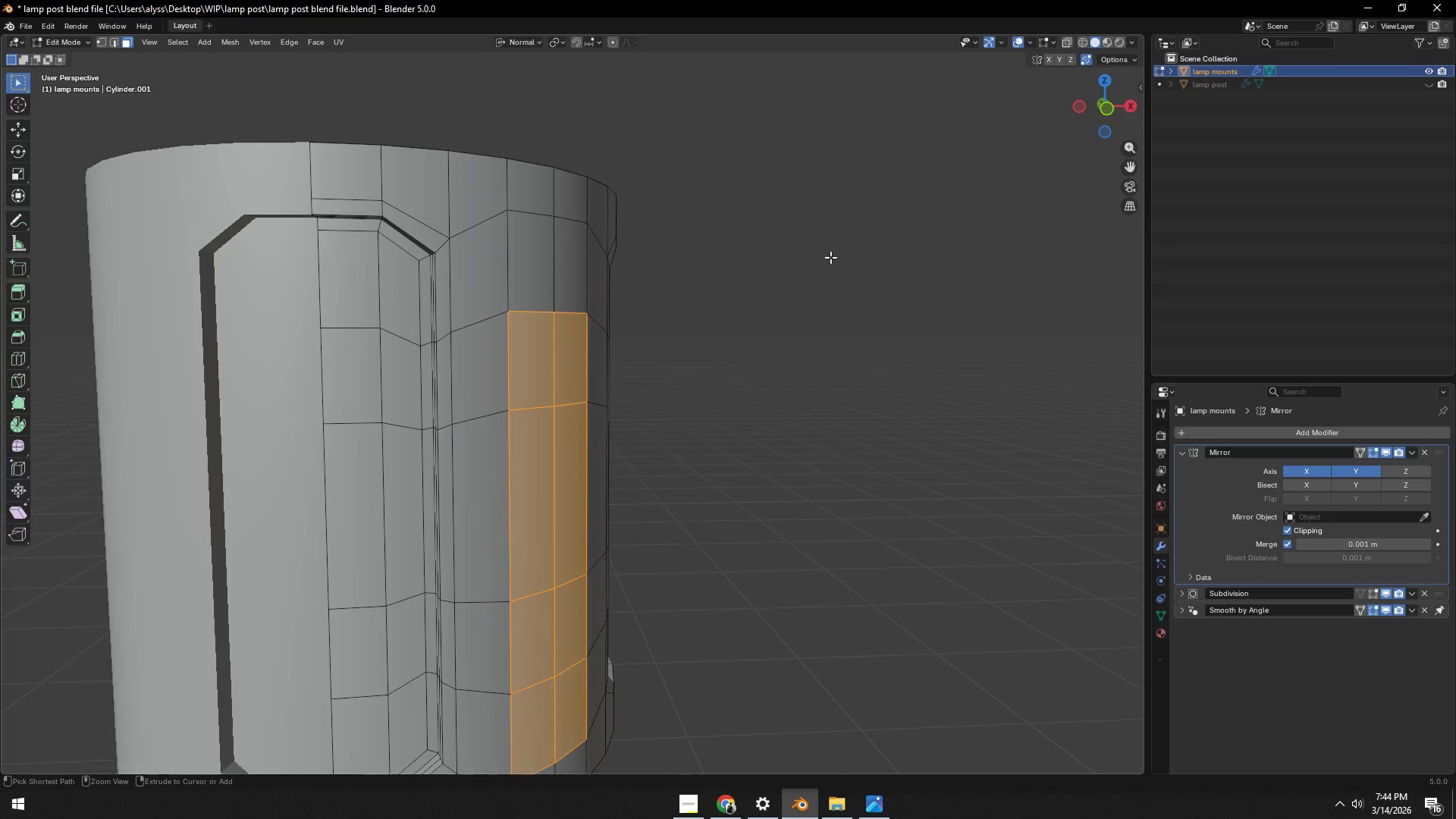 
key(Control+Z)
 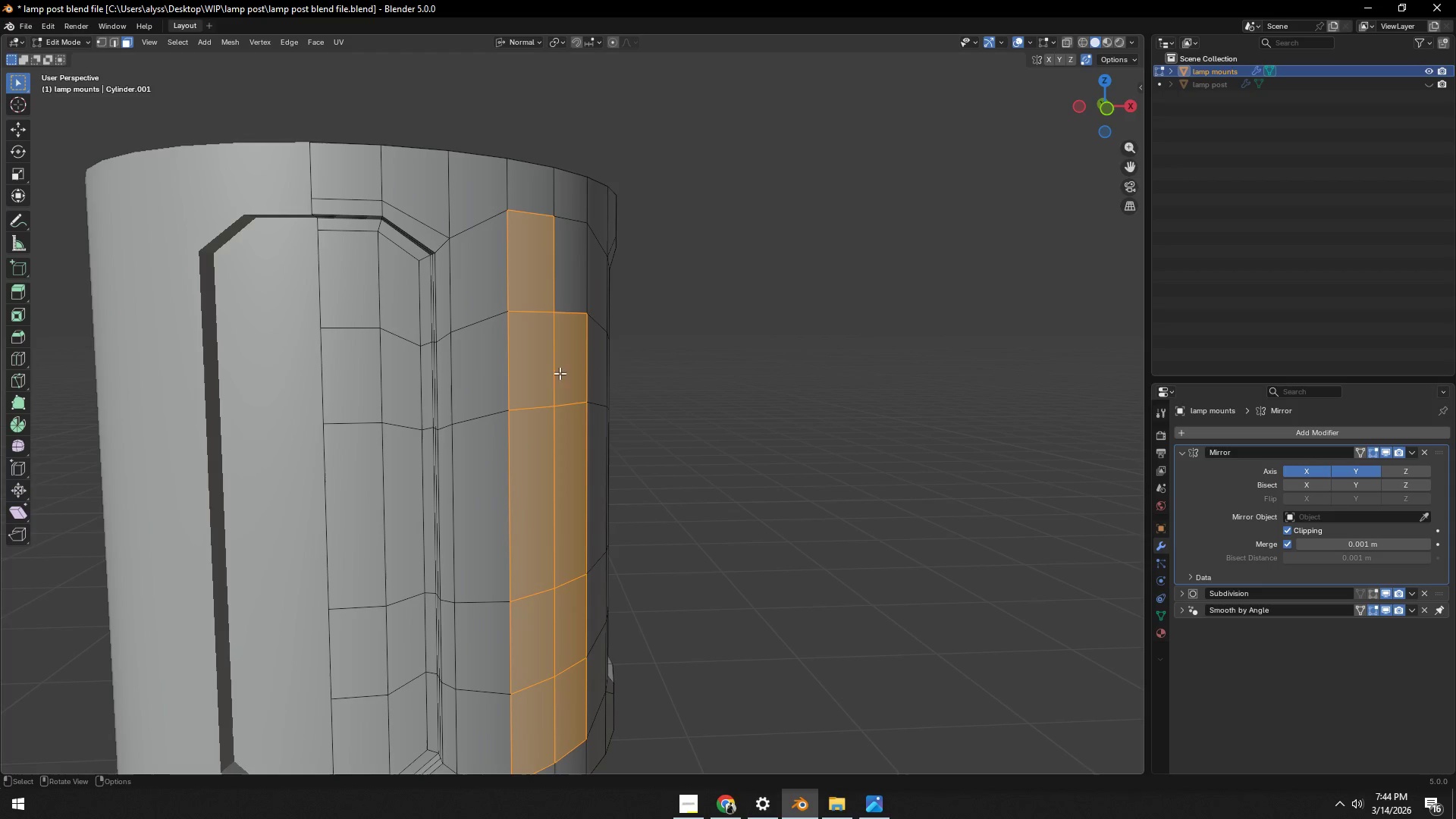 
hold_key(key=ShiftLeft, duration=0.42)
left_click([530, 290])
 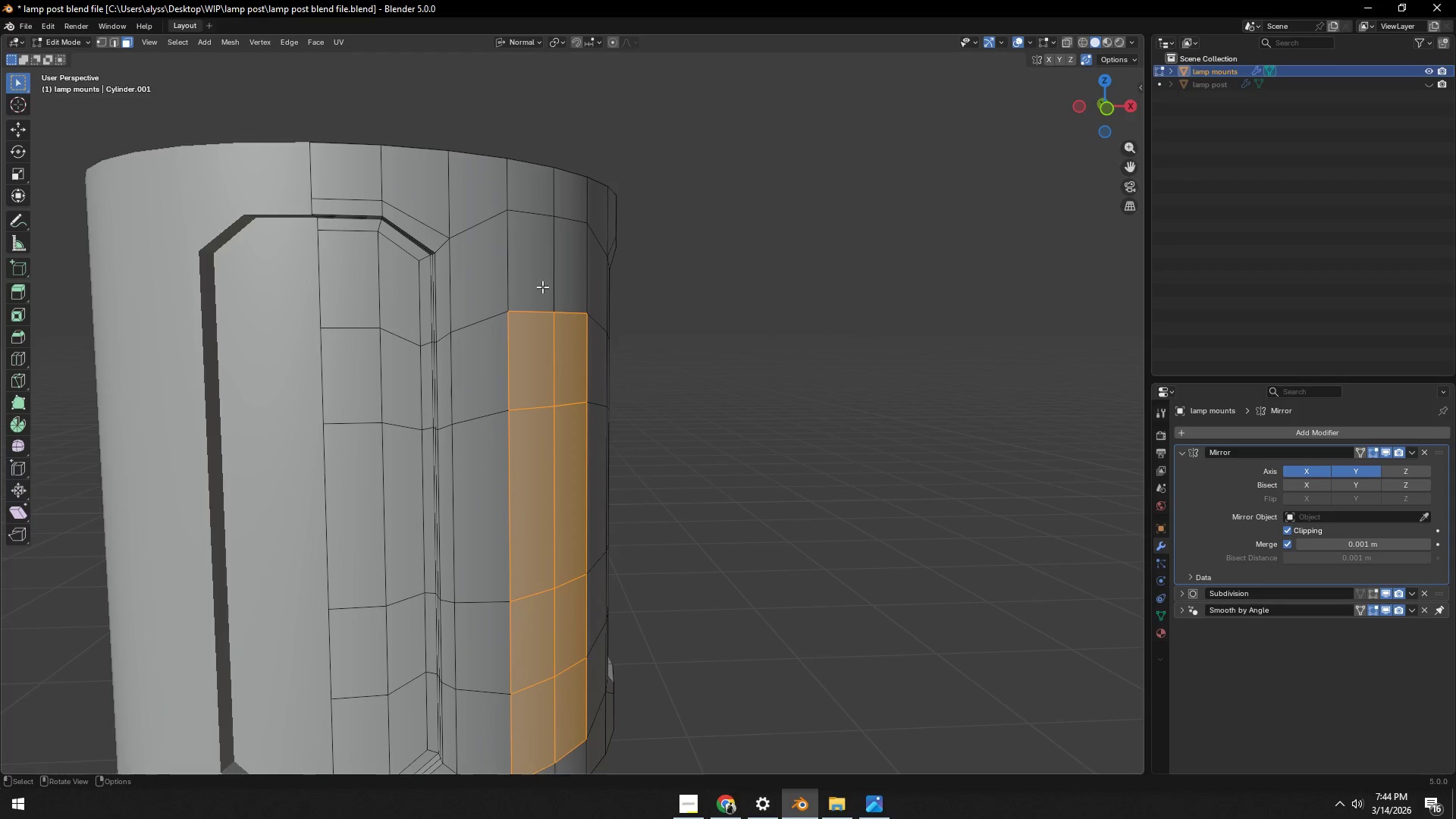 
left_click([535, 42])
 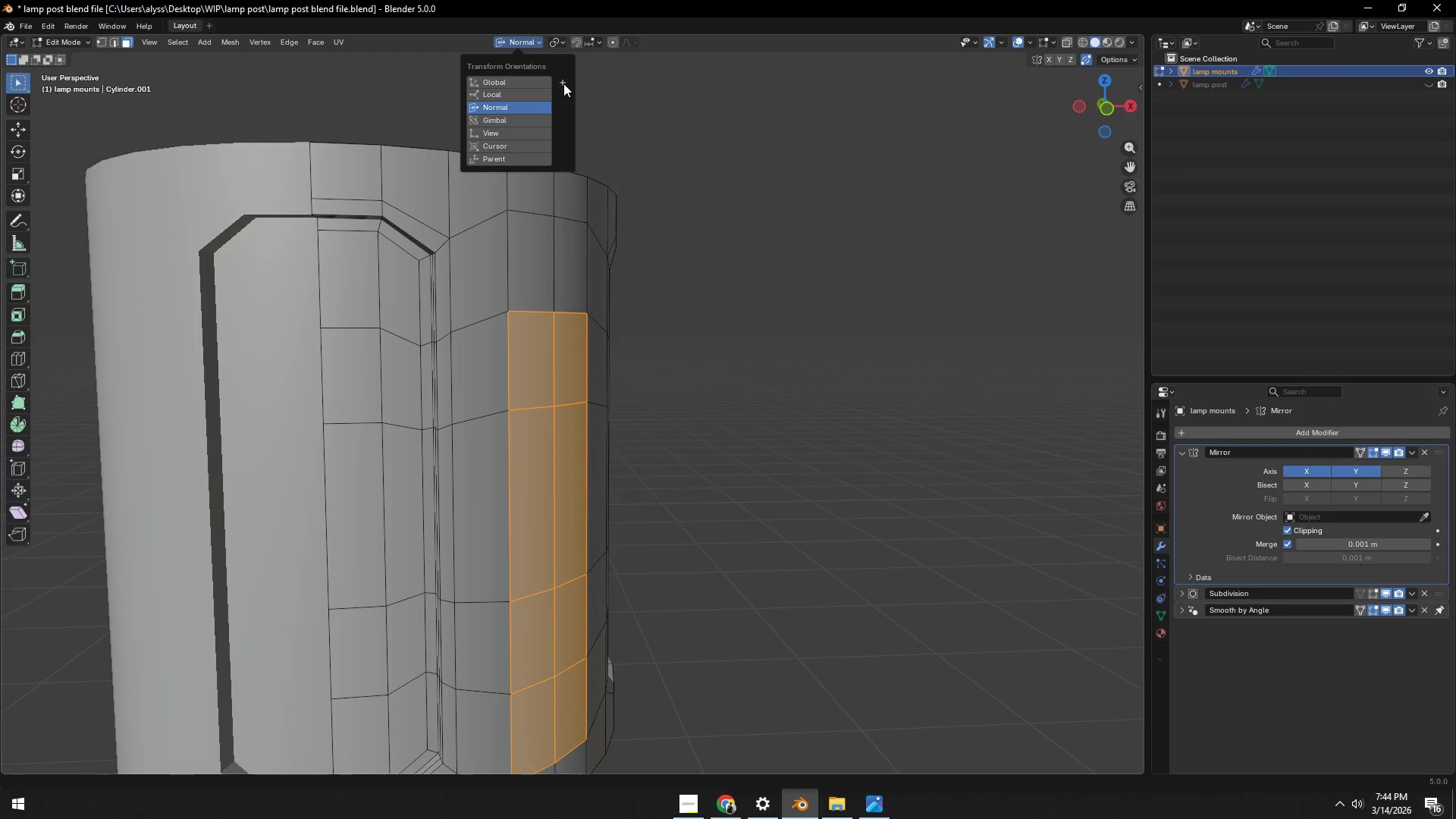 
left_click([563, 83])
 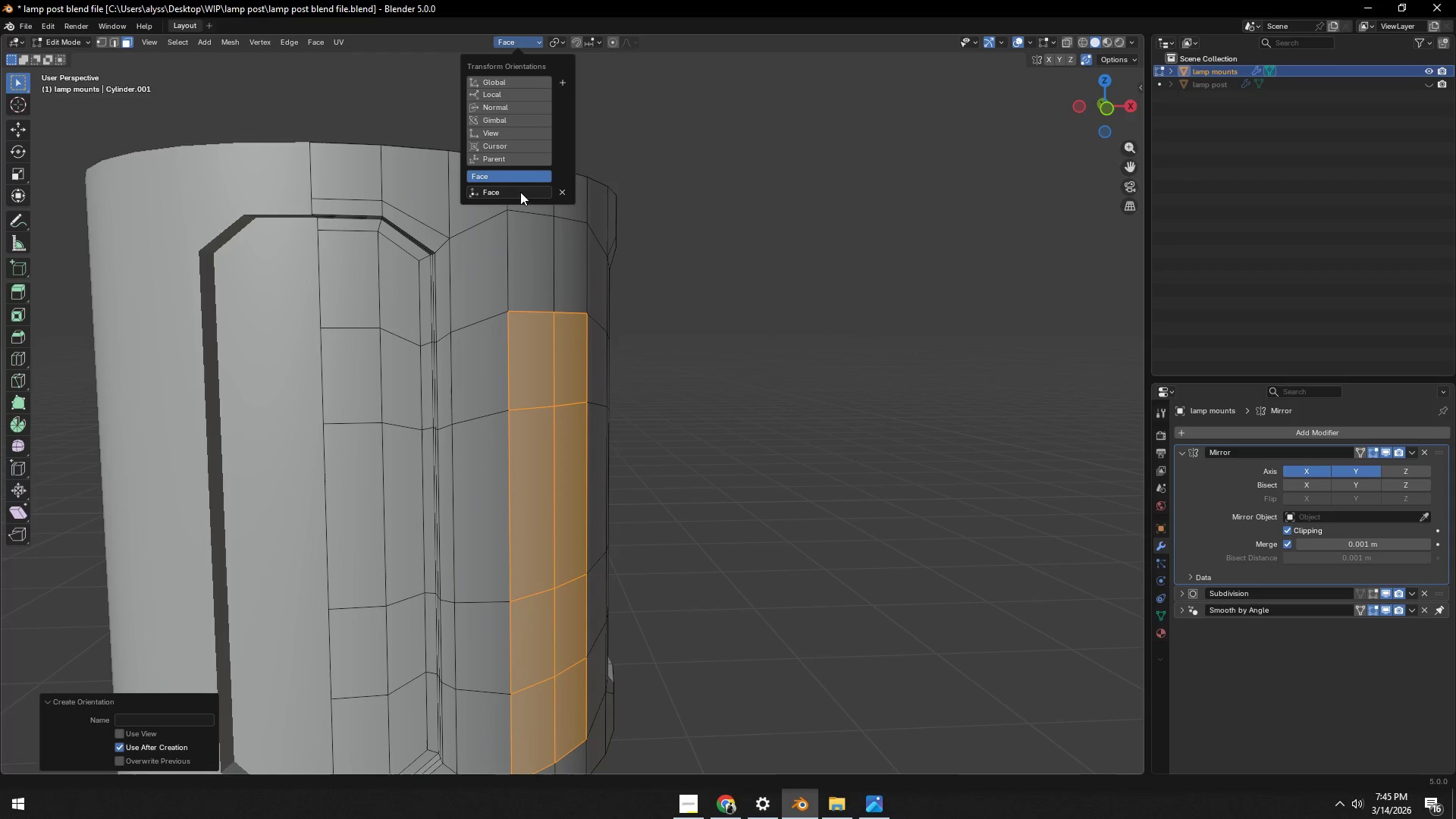 
left_click([502, 191])
 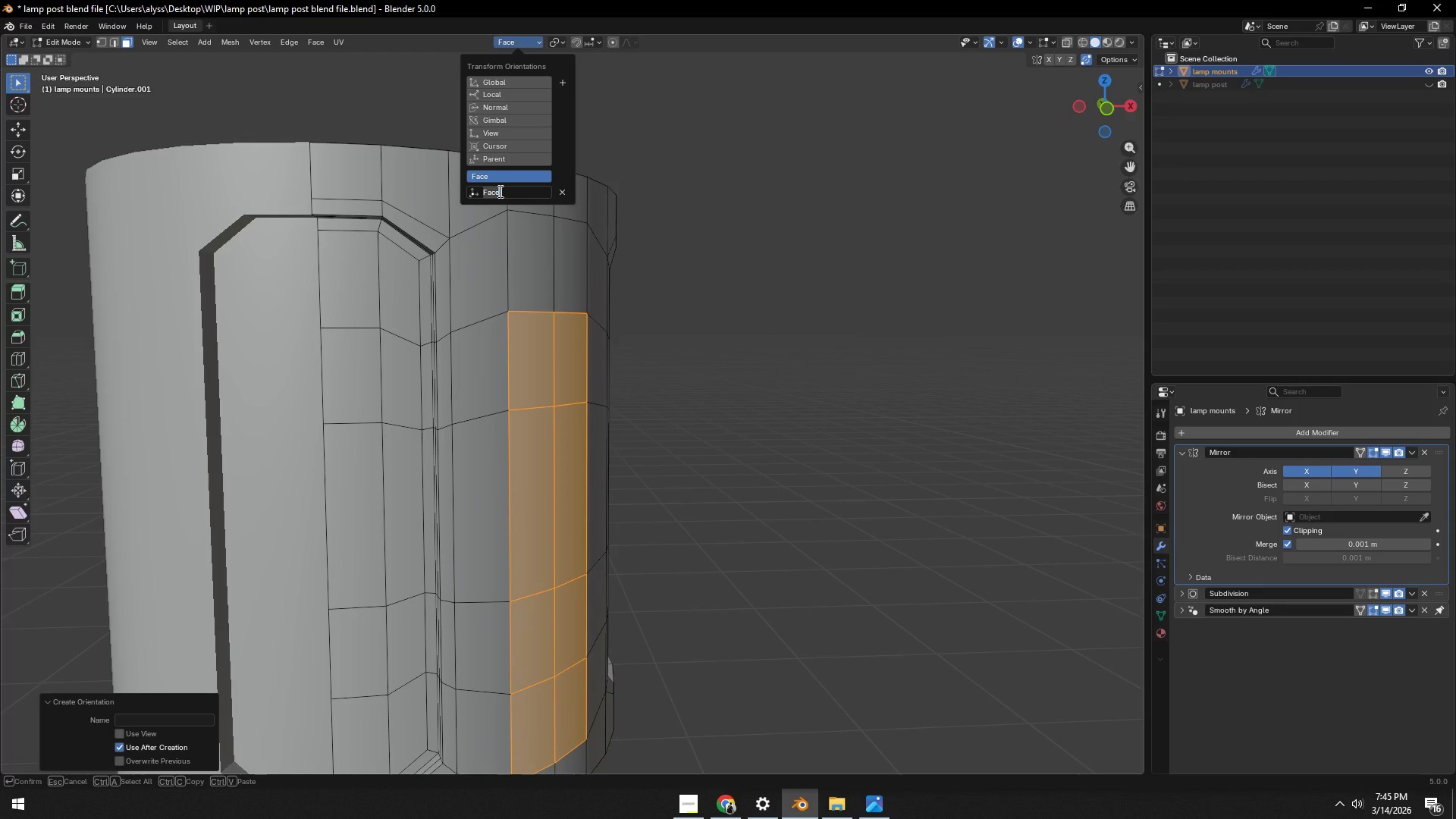 
type(lamp)
 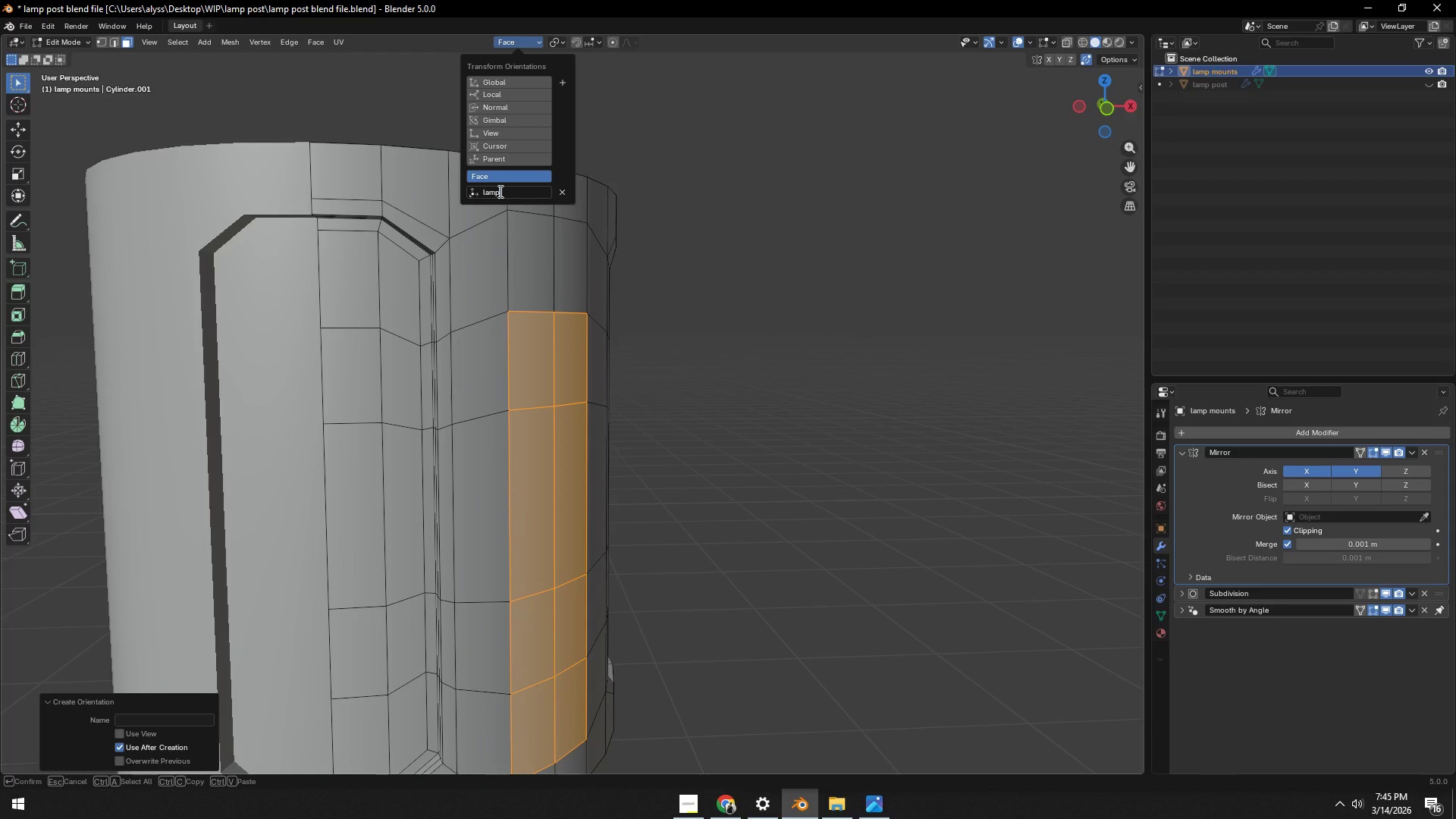 
type( orientation)
 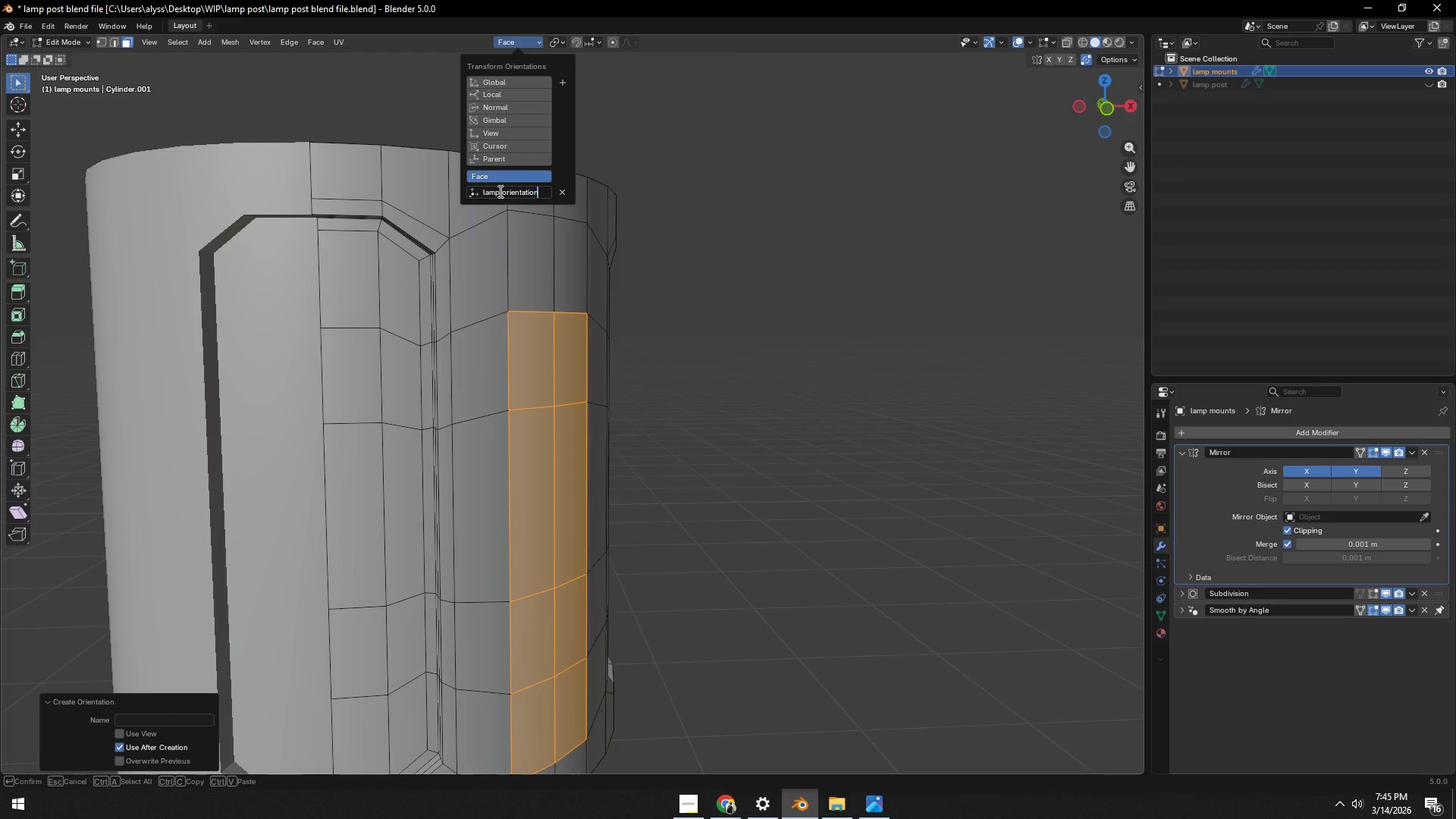 
key(Enter)
 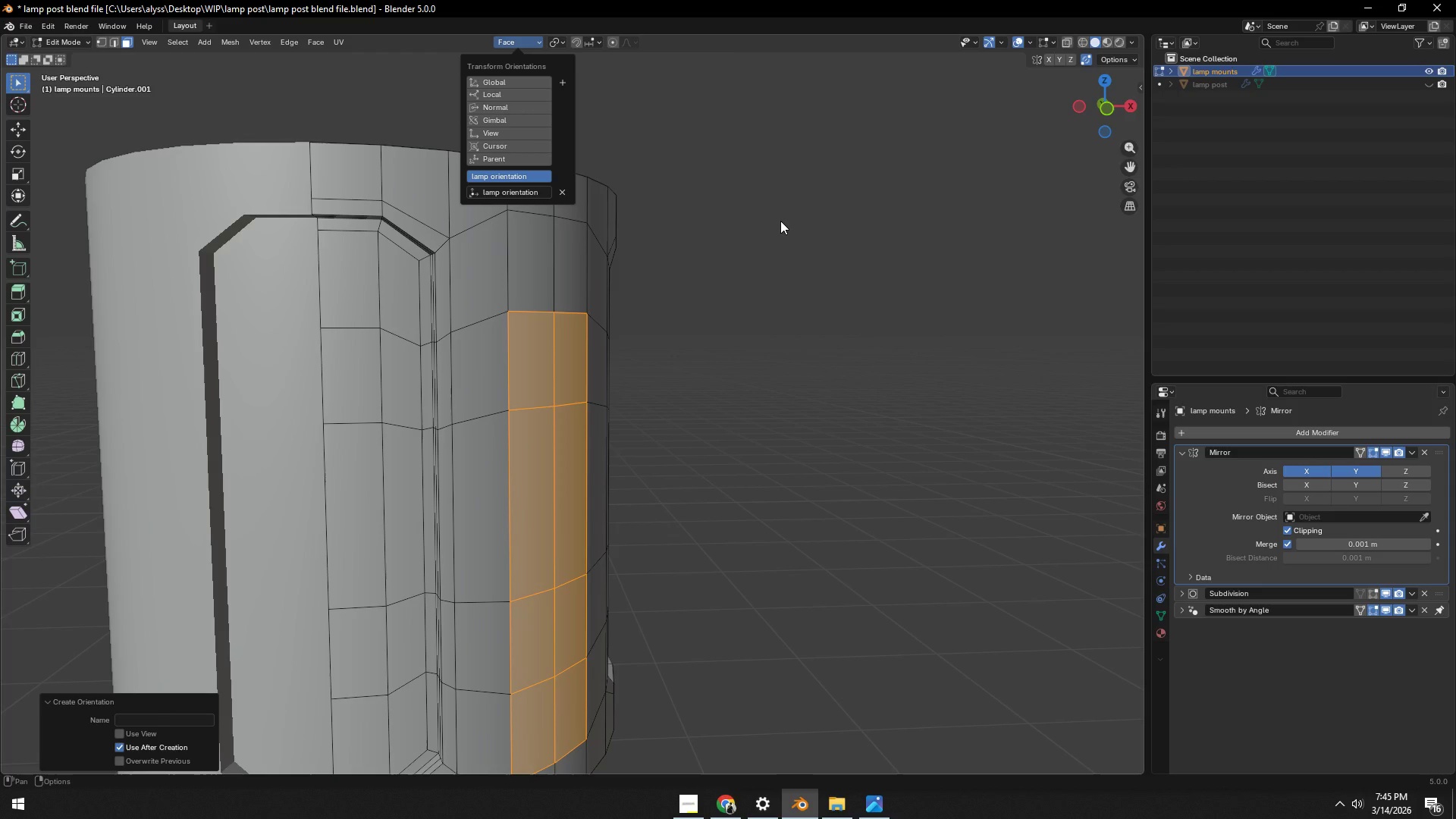 
left_click([780, 221])
 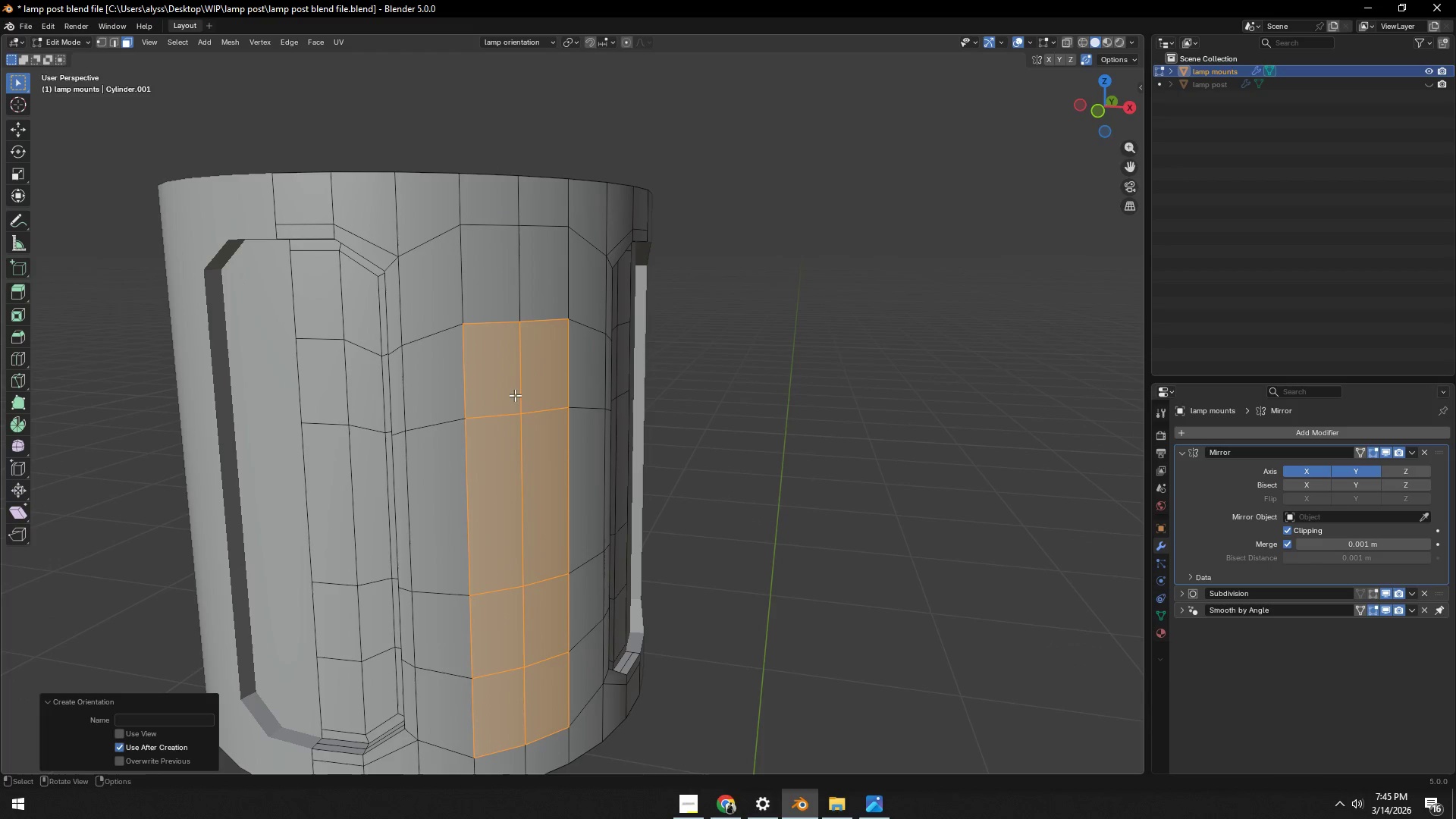 
key(E)
 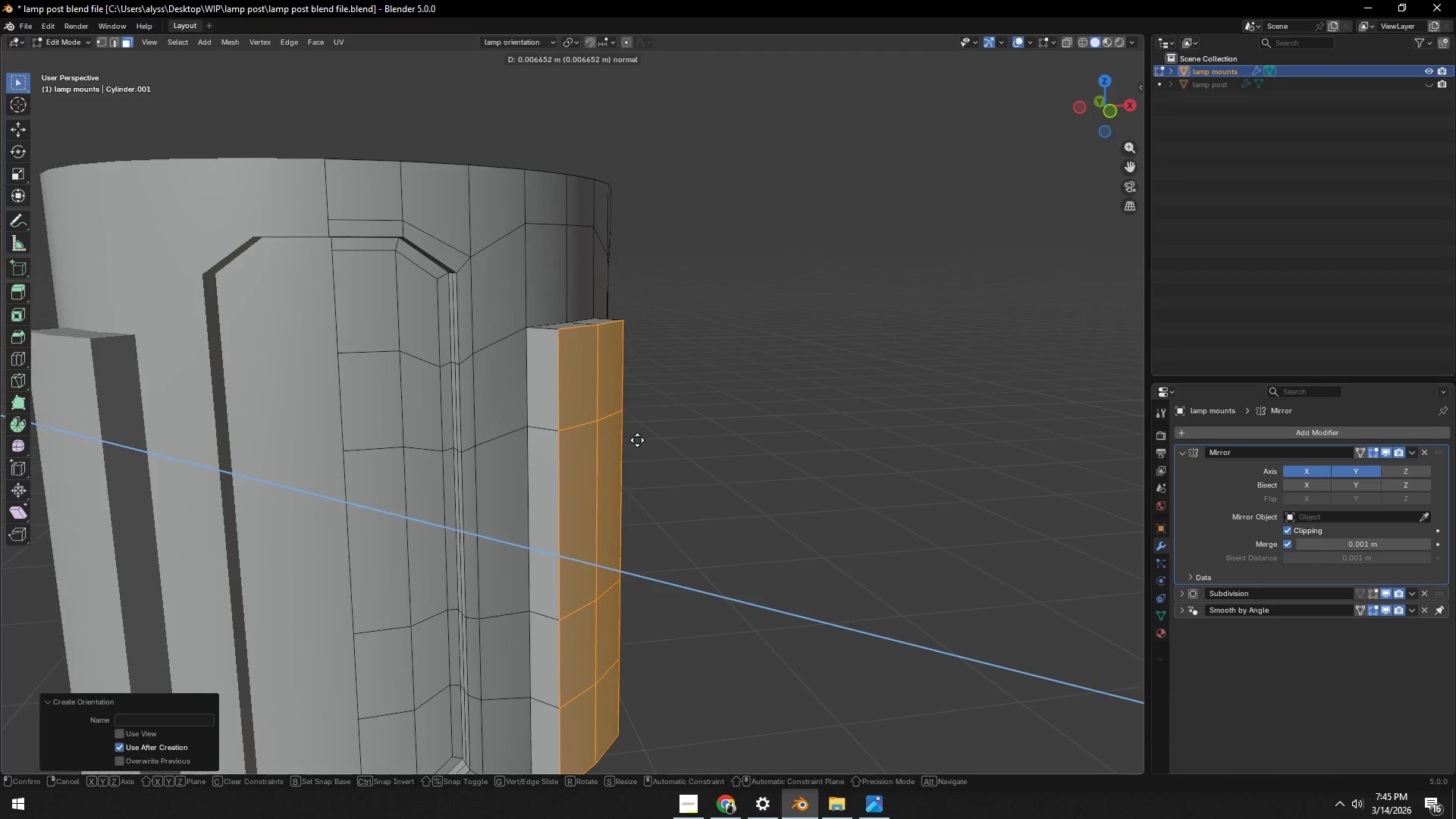 
left_click([639, 440])
 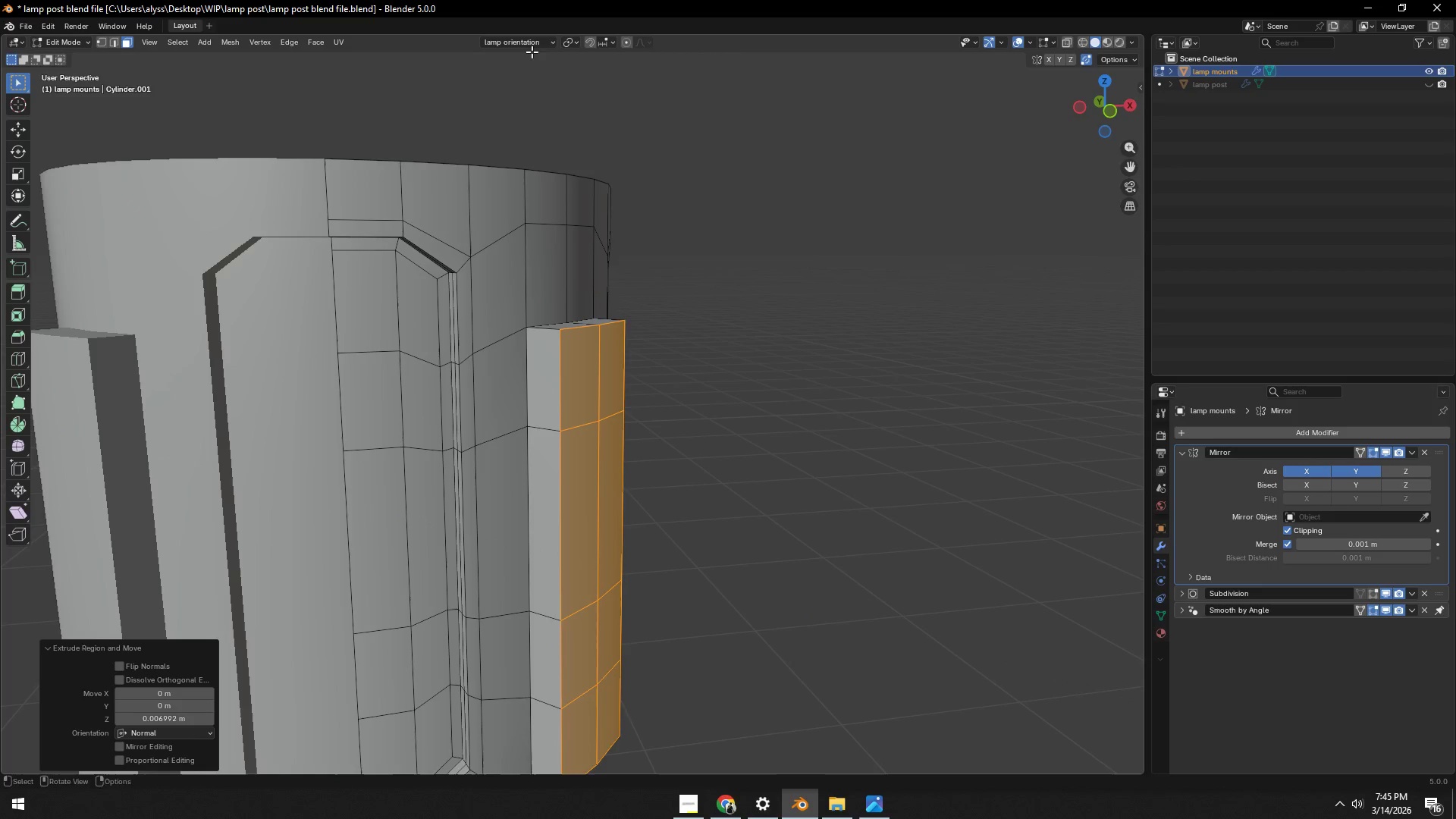 
left_click([536, 42])
 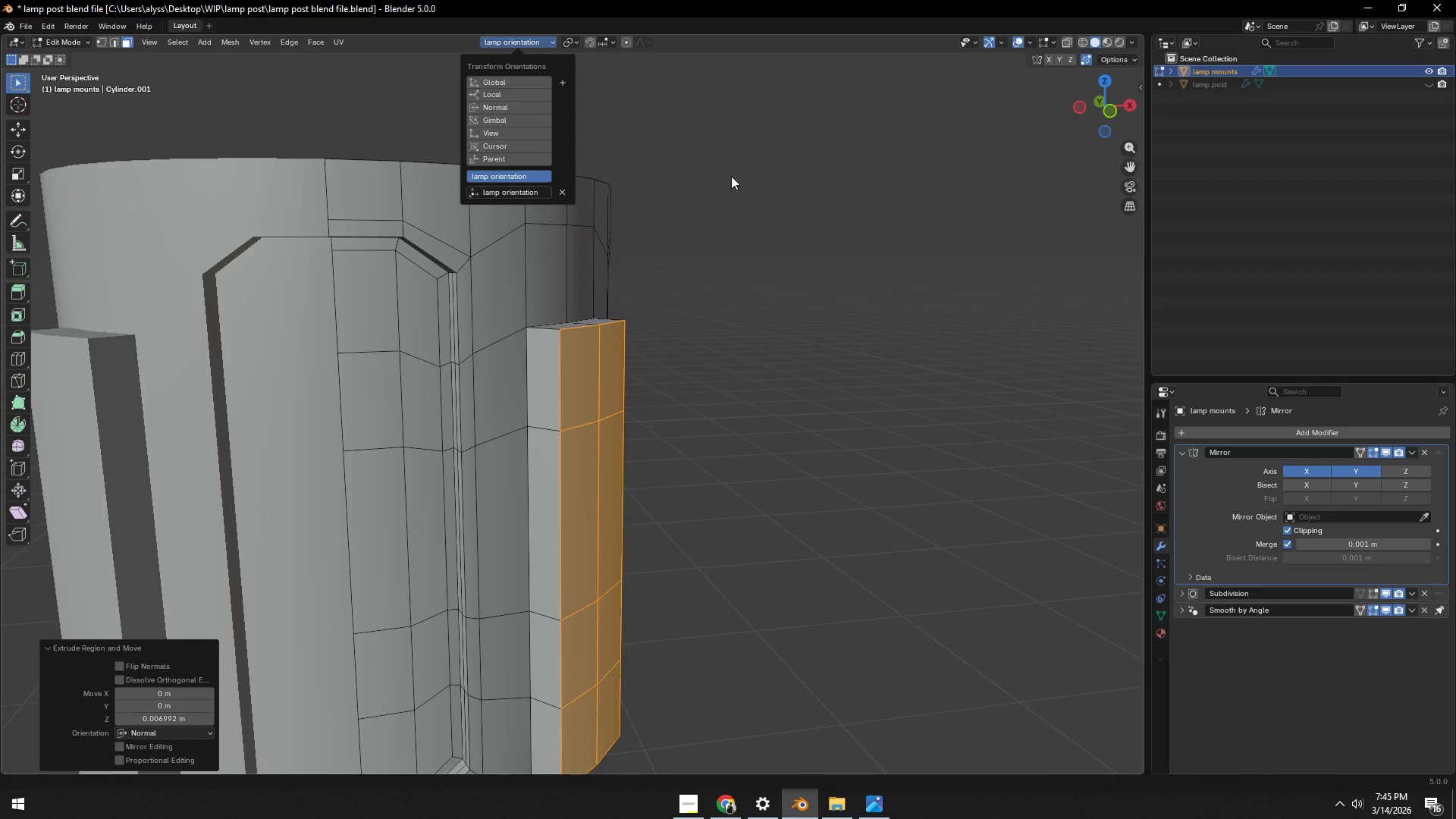 
scroll: coordinate [735, 274], scroll_direction: down, amount: 2.0
 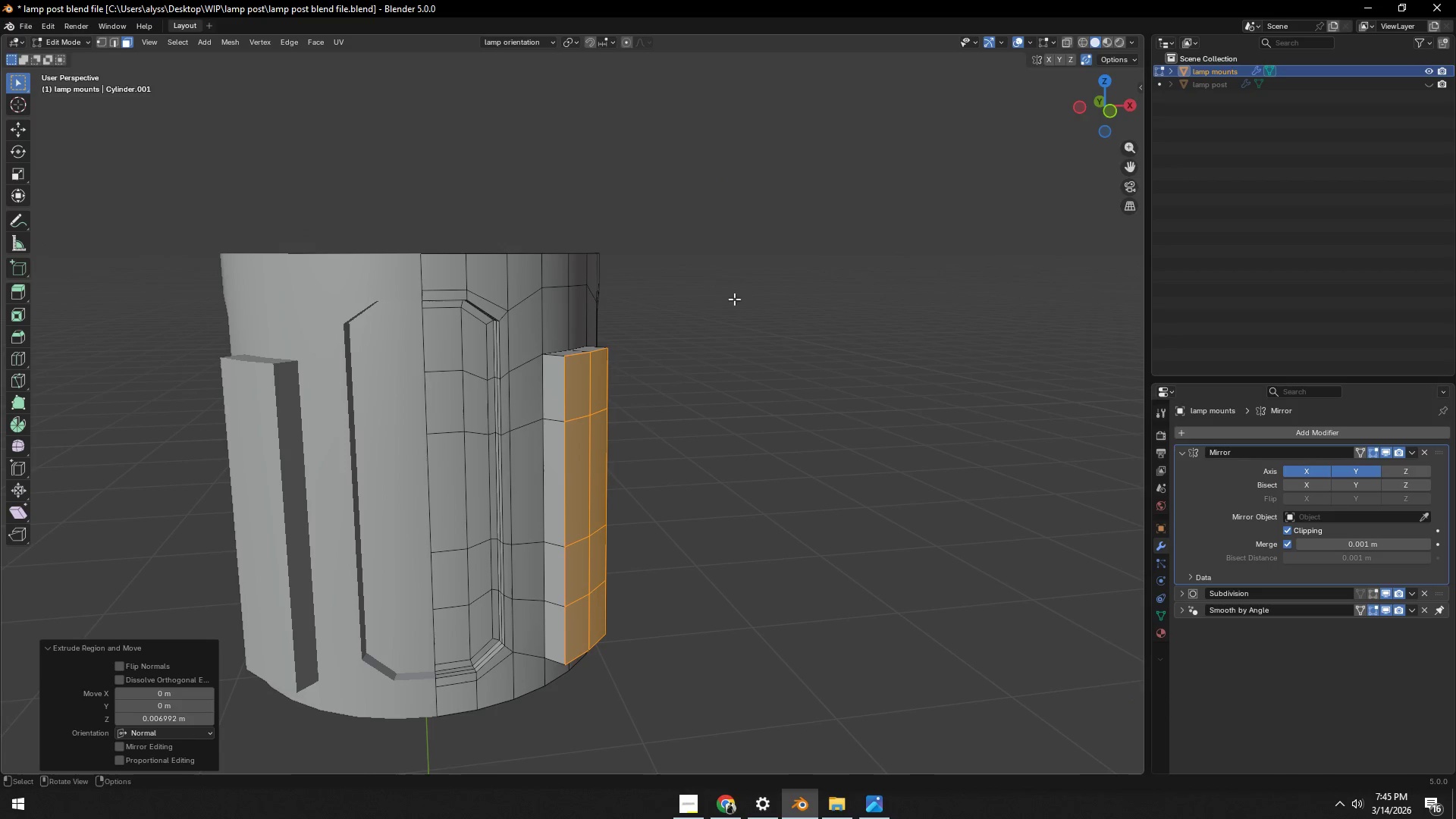 
type(sz0)
key(NumpadEnter)
 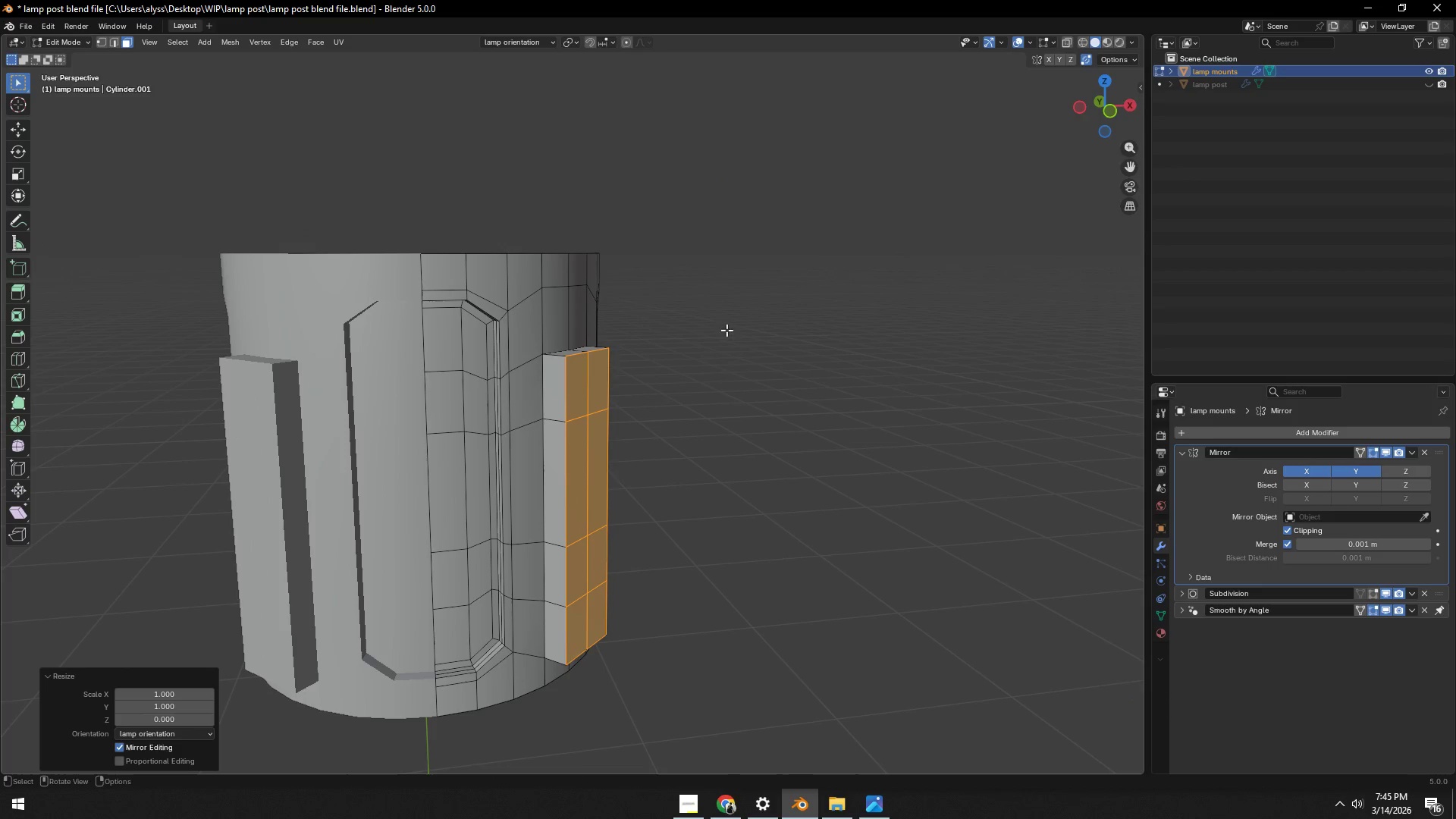 
type(gy)
 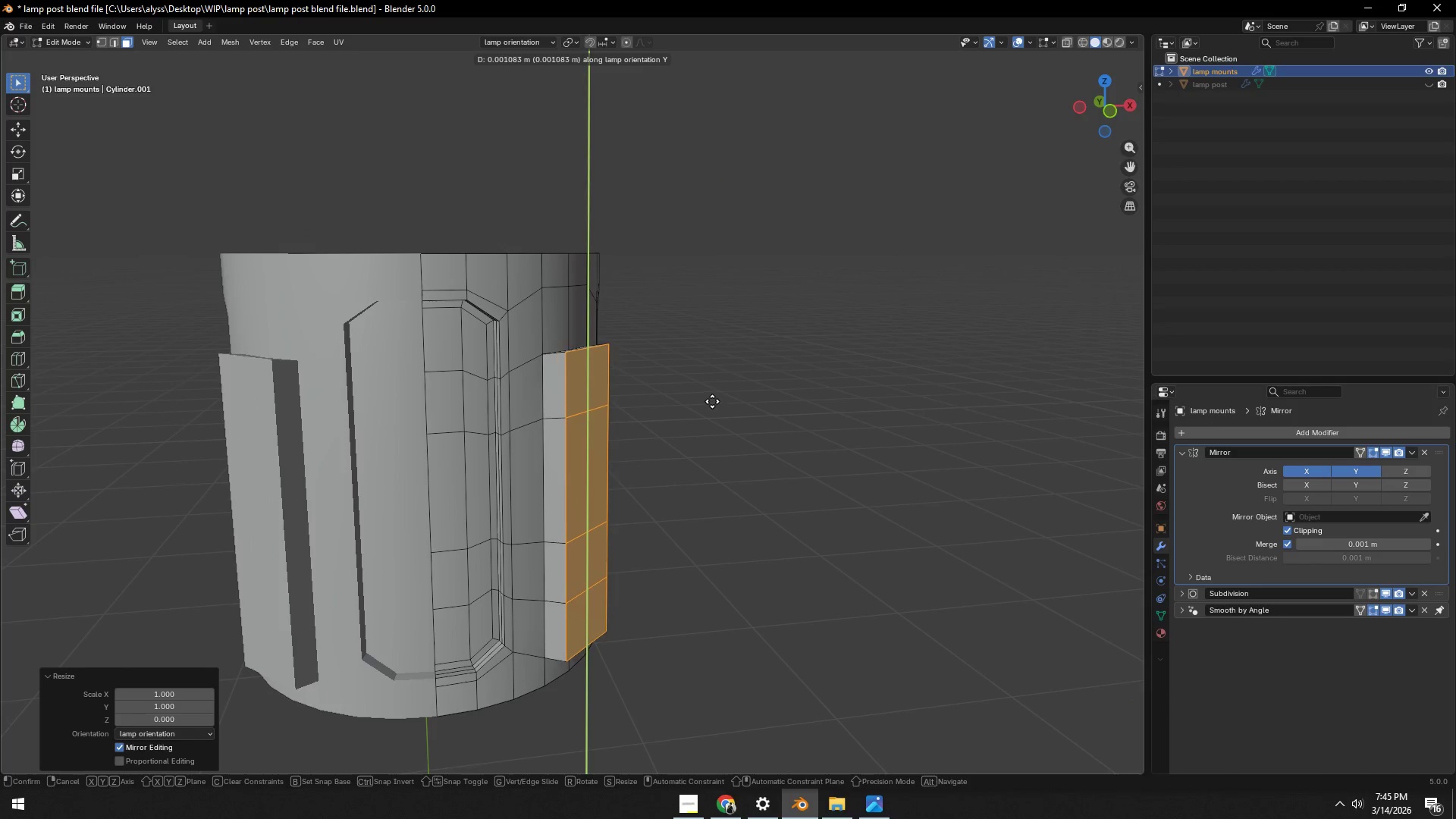 
right_click([712, 402])
 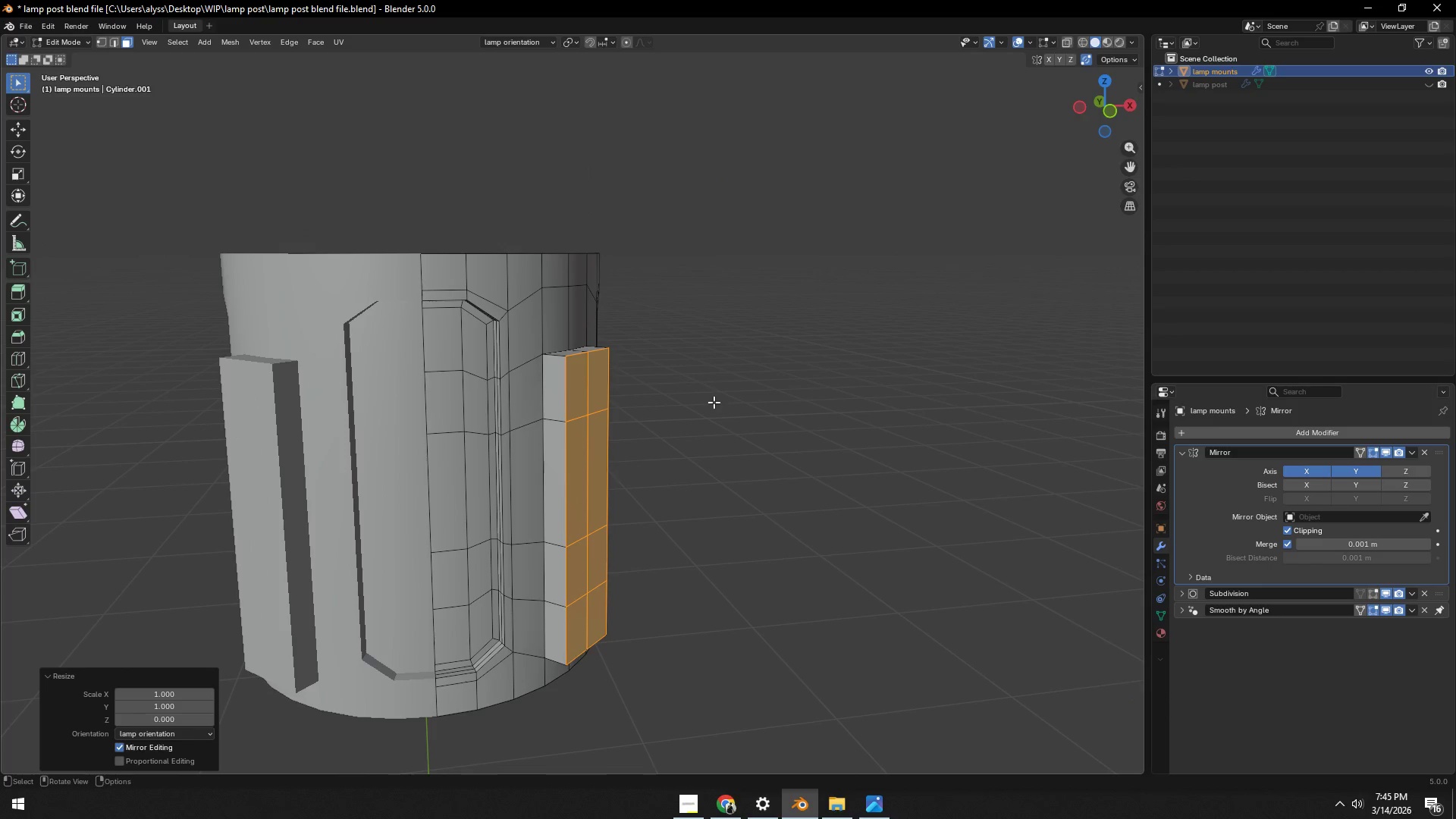 
type(gz)
 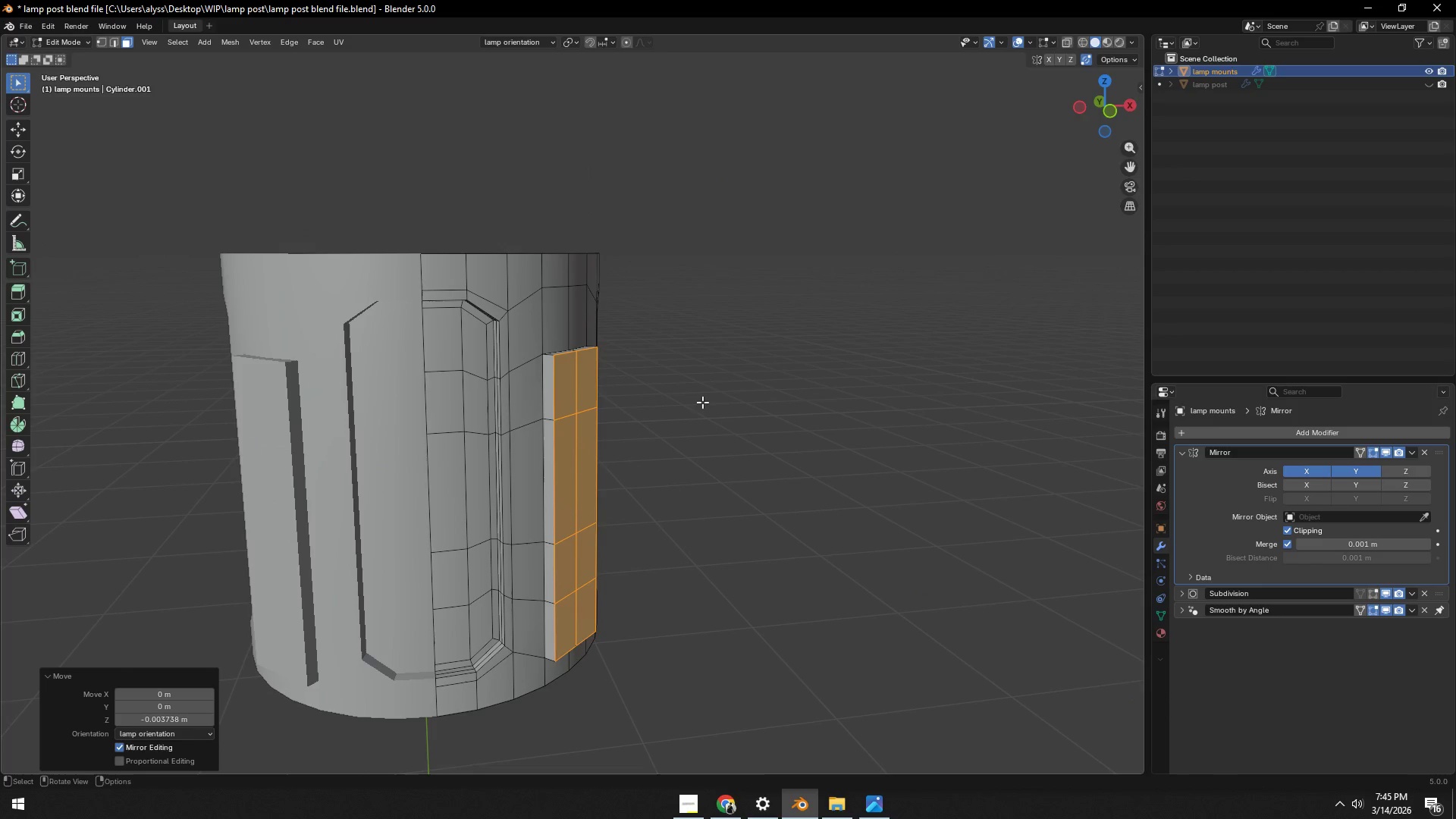 
double_click([741, 400])
 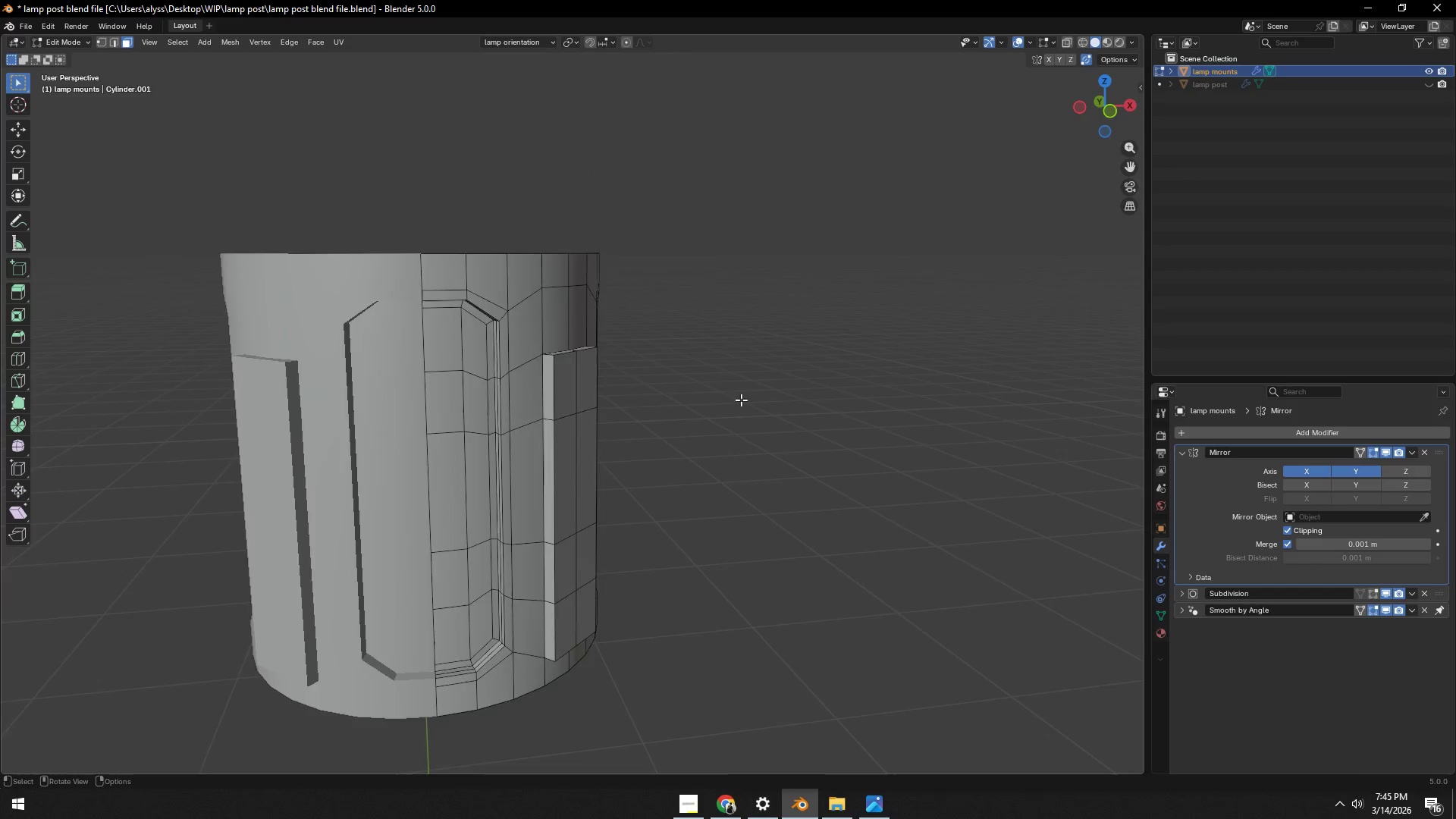 
key(Control+ControlLeft)
 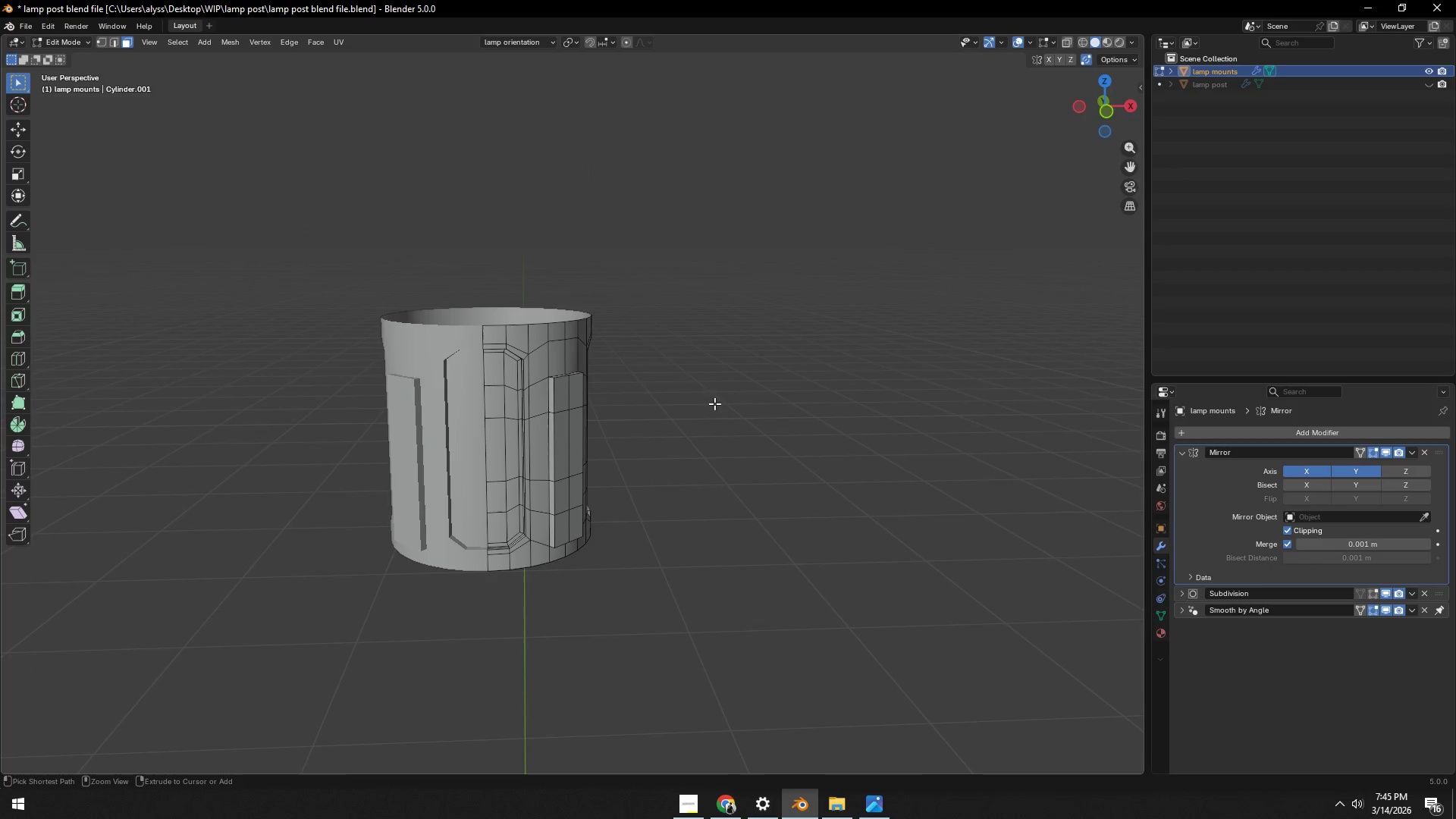 
scroll: coordinate [723, 402], scroll_direction: down, amount: 4.0
 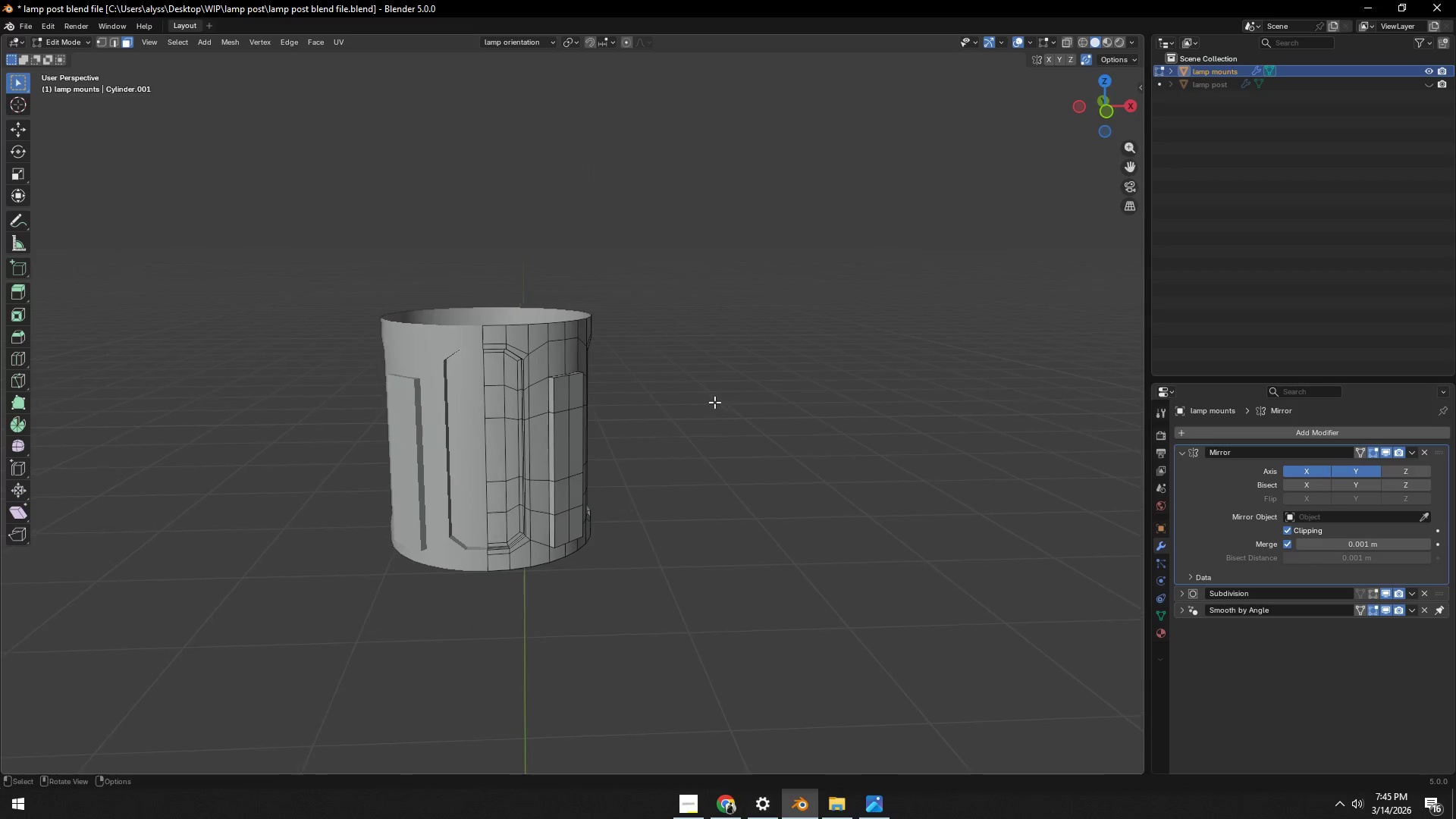 
key(Control+S)
 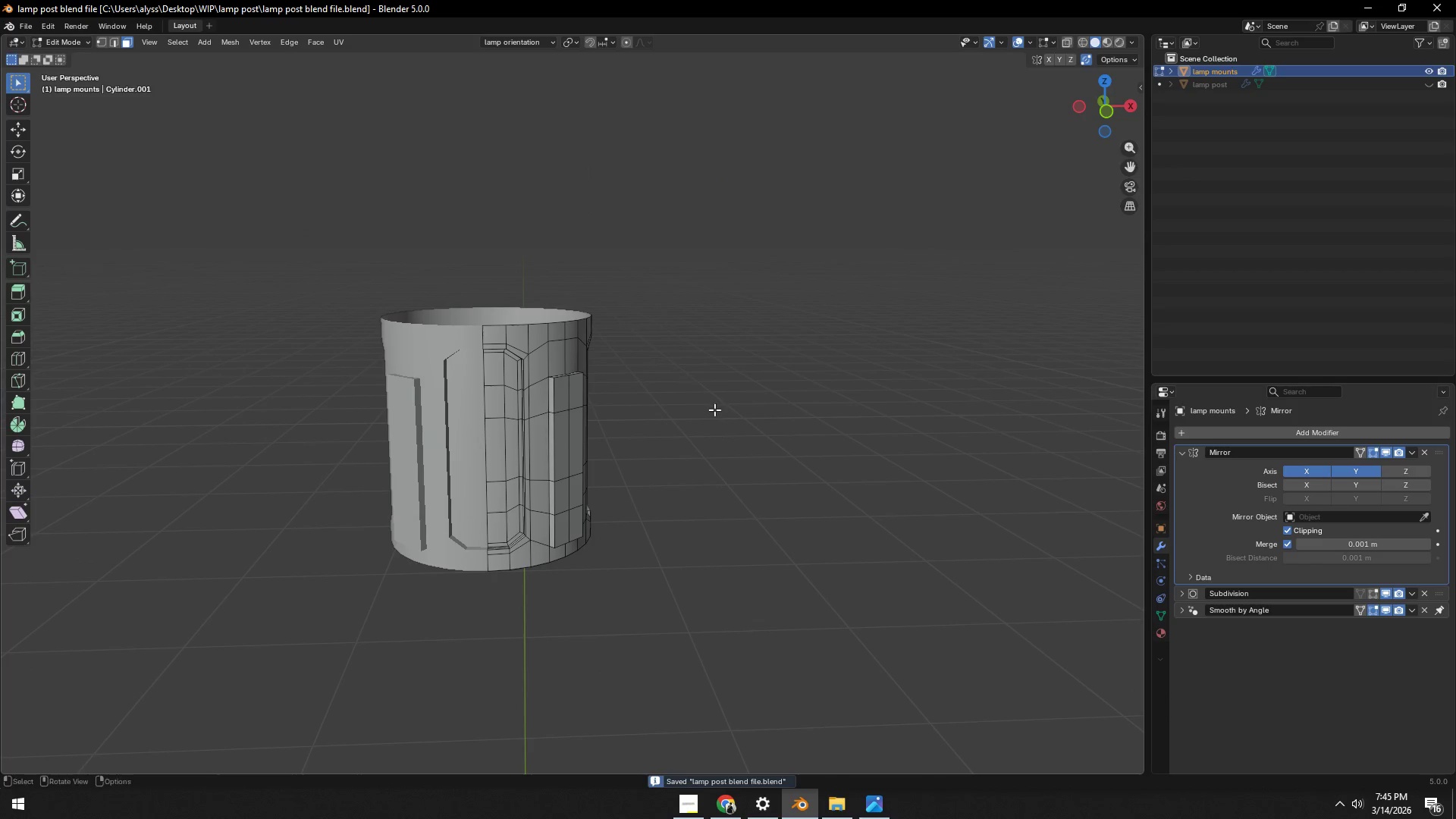 
key(Alt+AltLeft)
 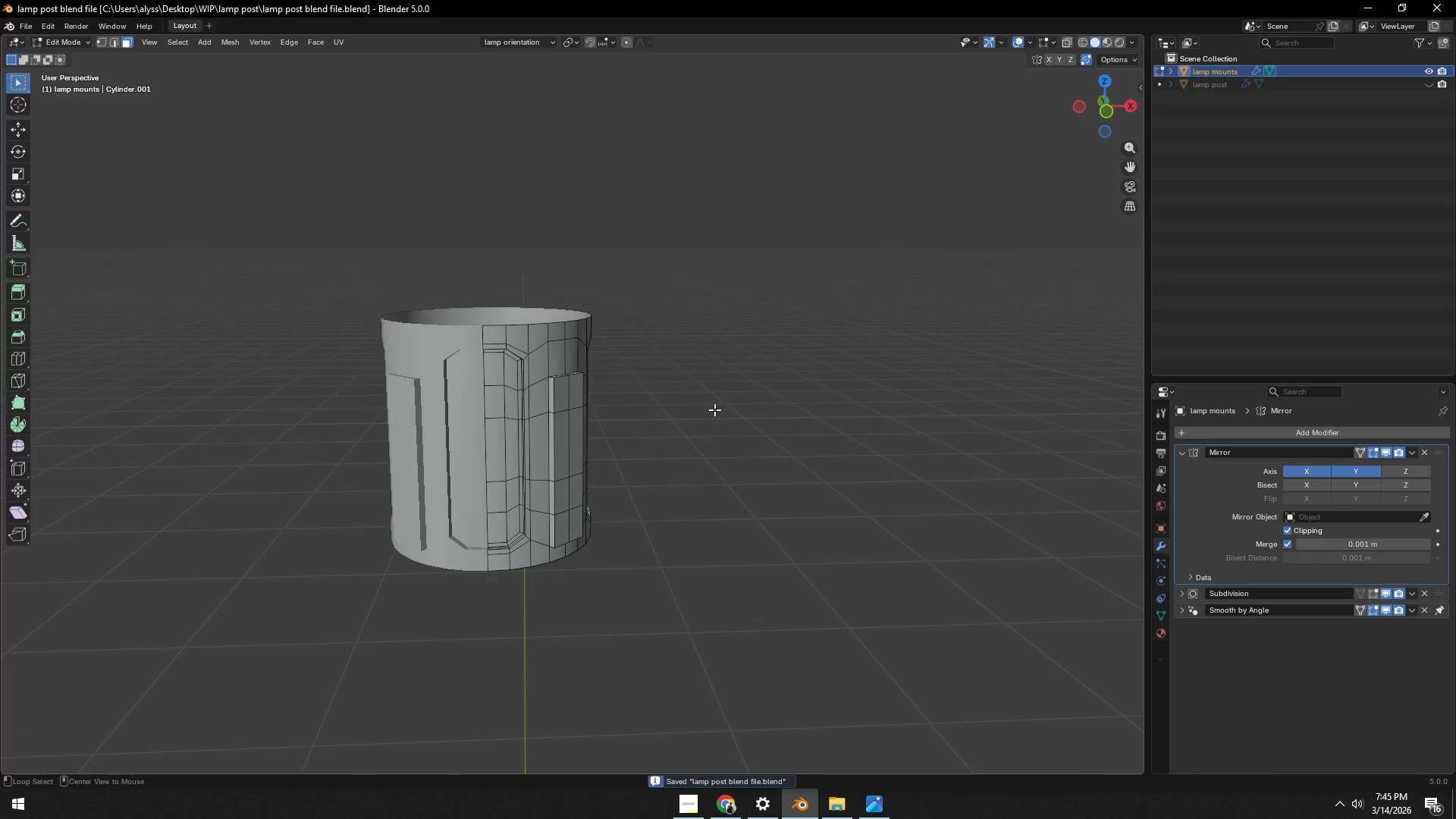 
key(Alt+Tab)
 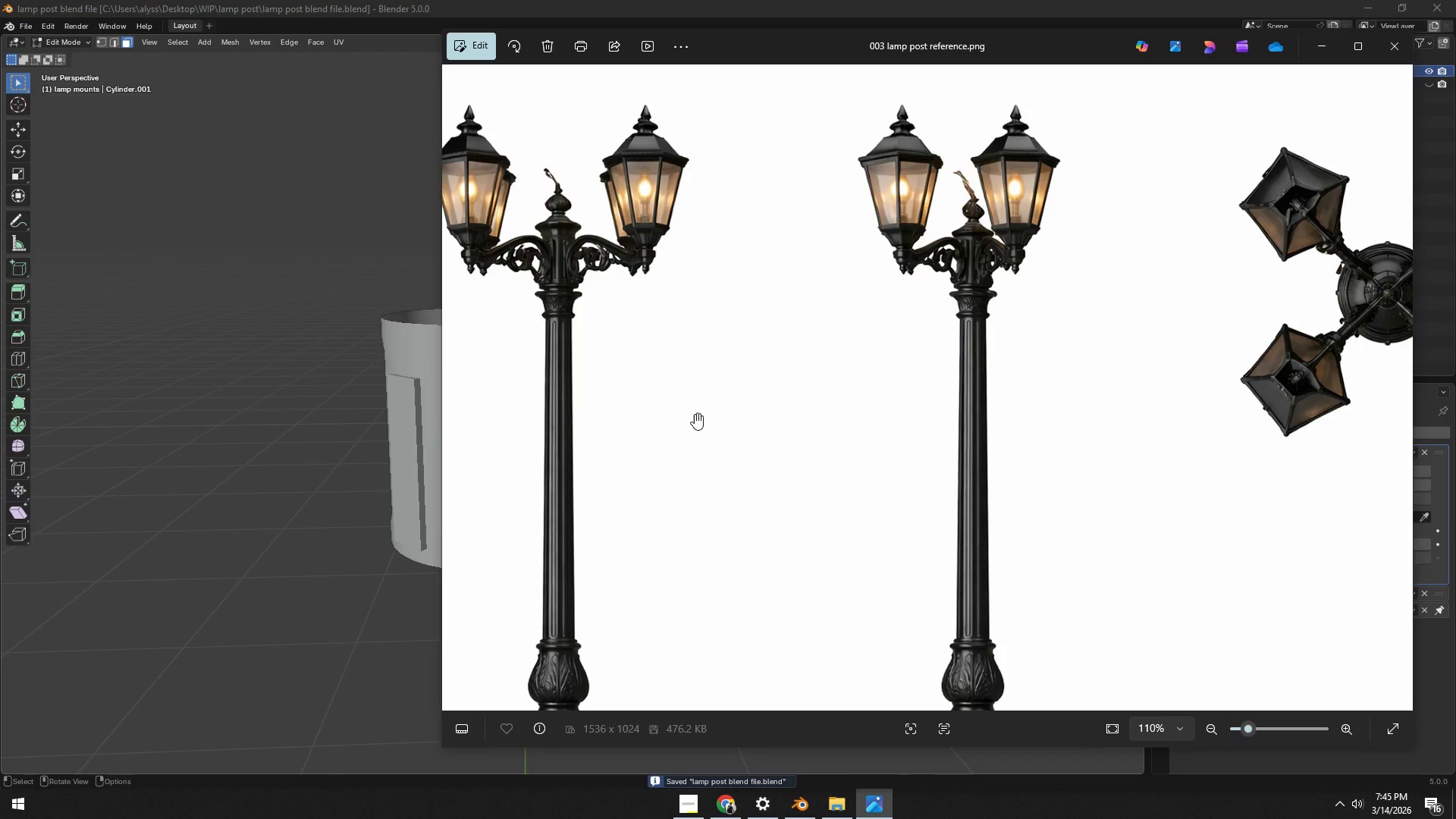 
key(Alt+AltLeft)
 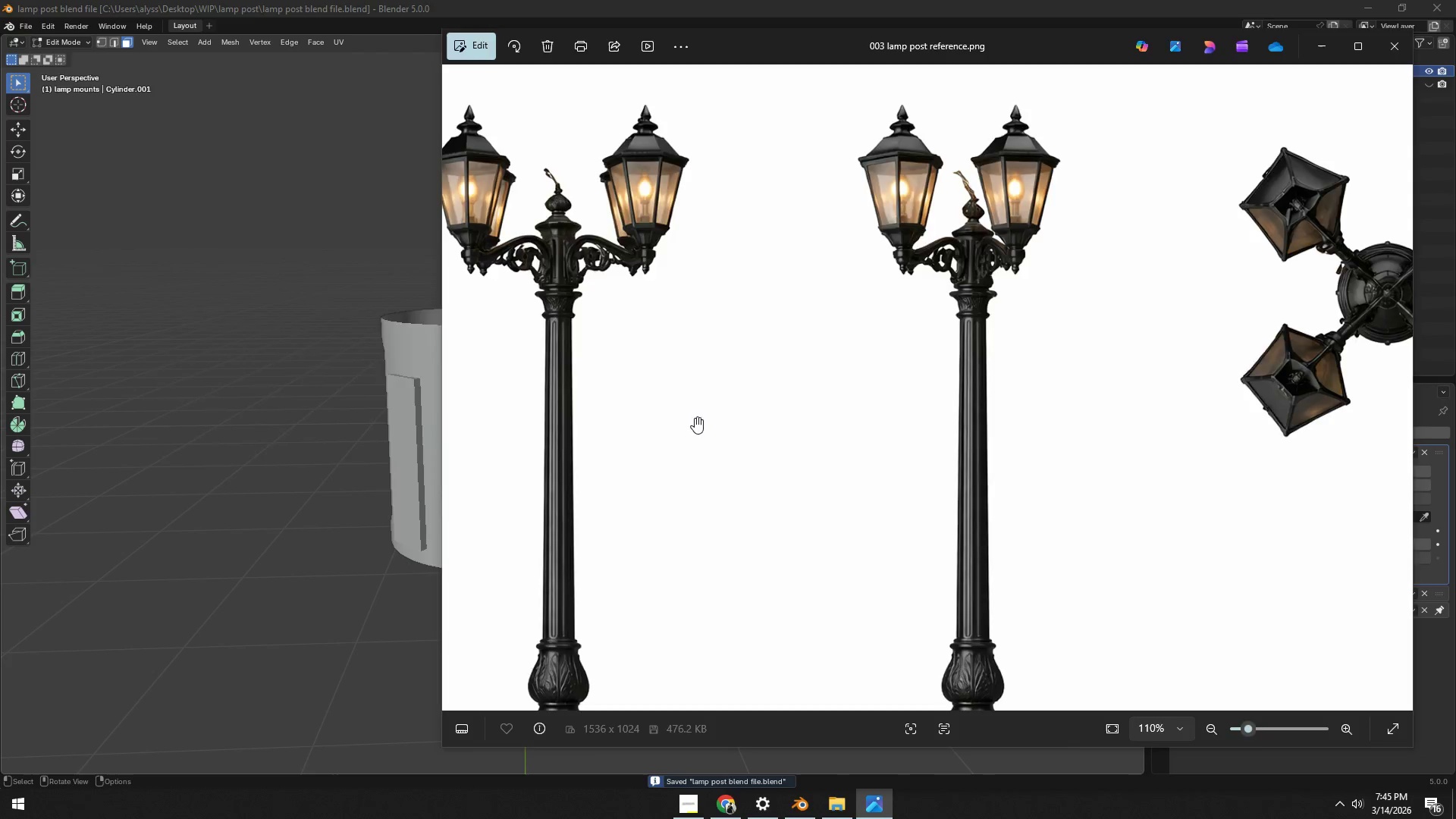 
key(Alt+Tab)
 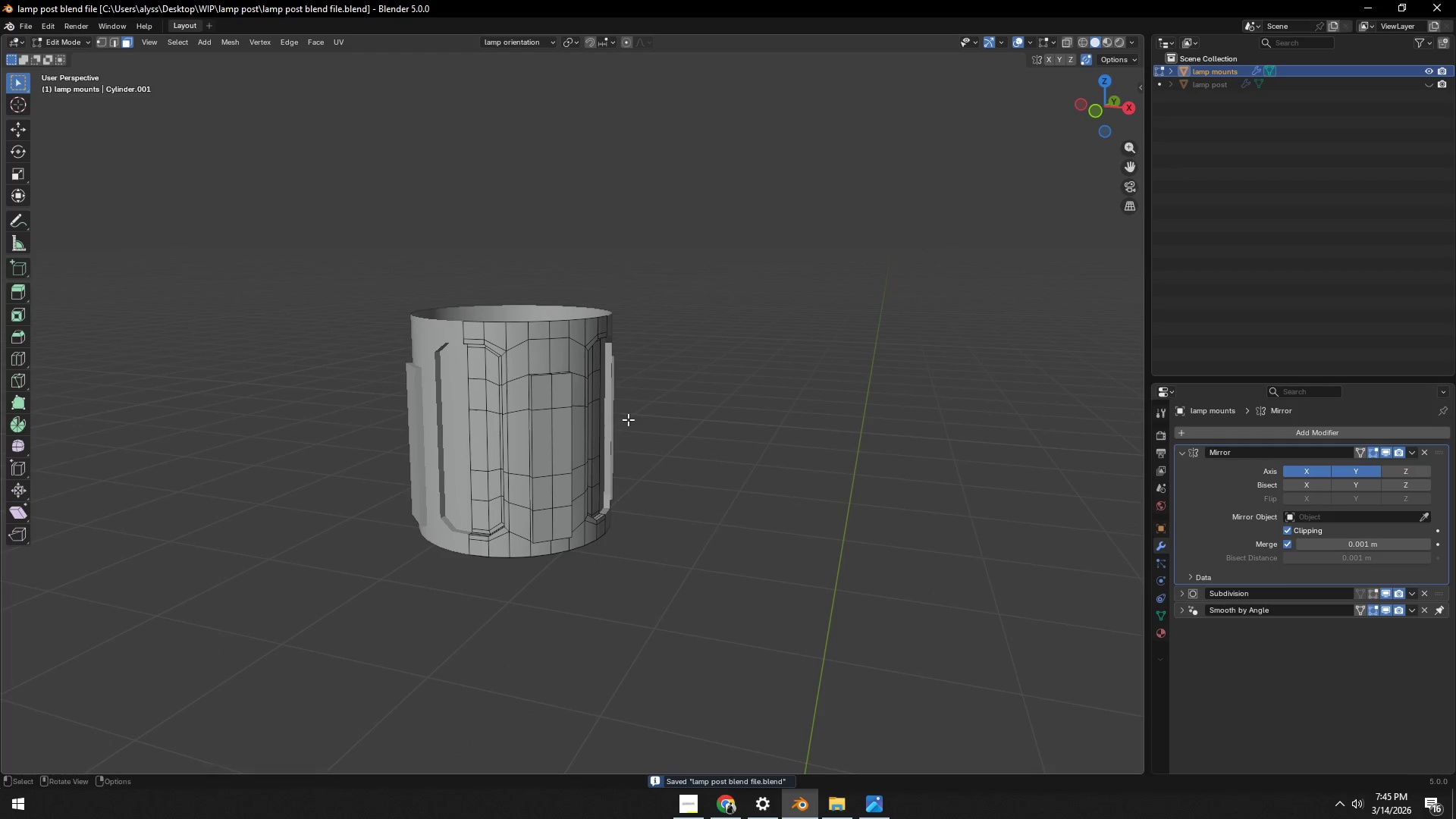 
scroll: coordinate [608, 436], scroll_direction: up, amount: 2.0
 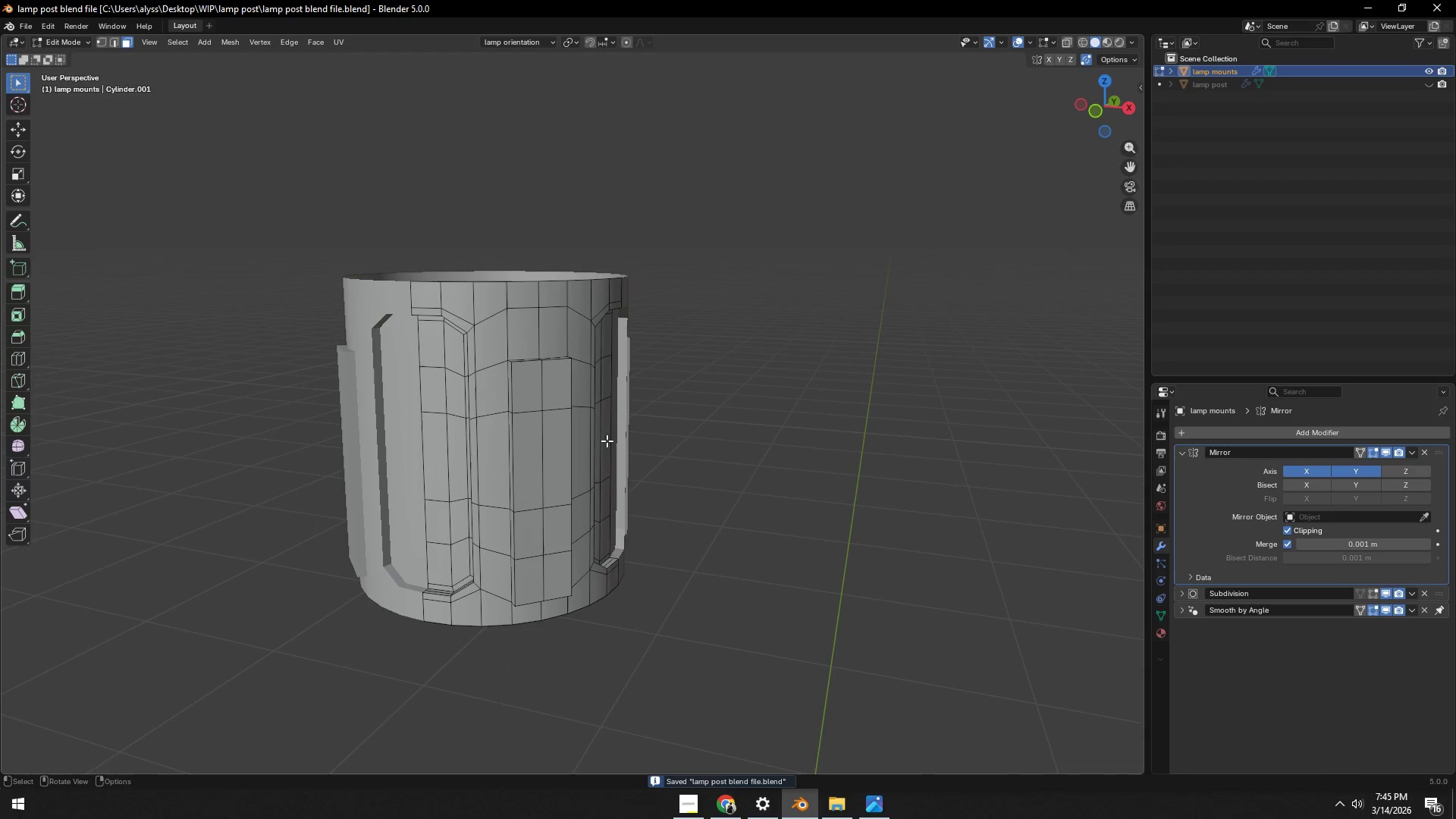 
hold_key(key=ShiftLeft, duration=0.62)
 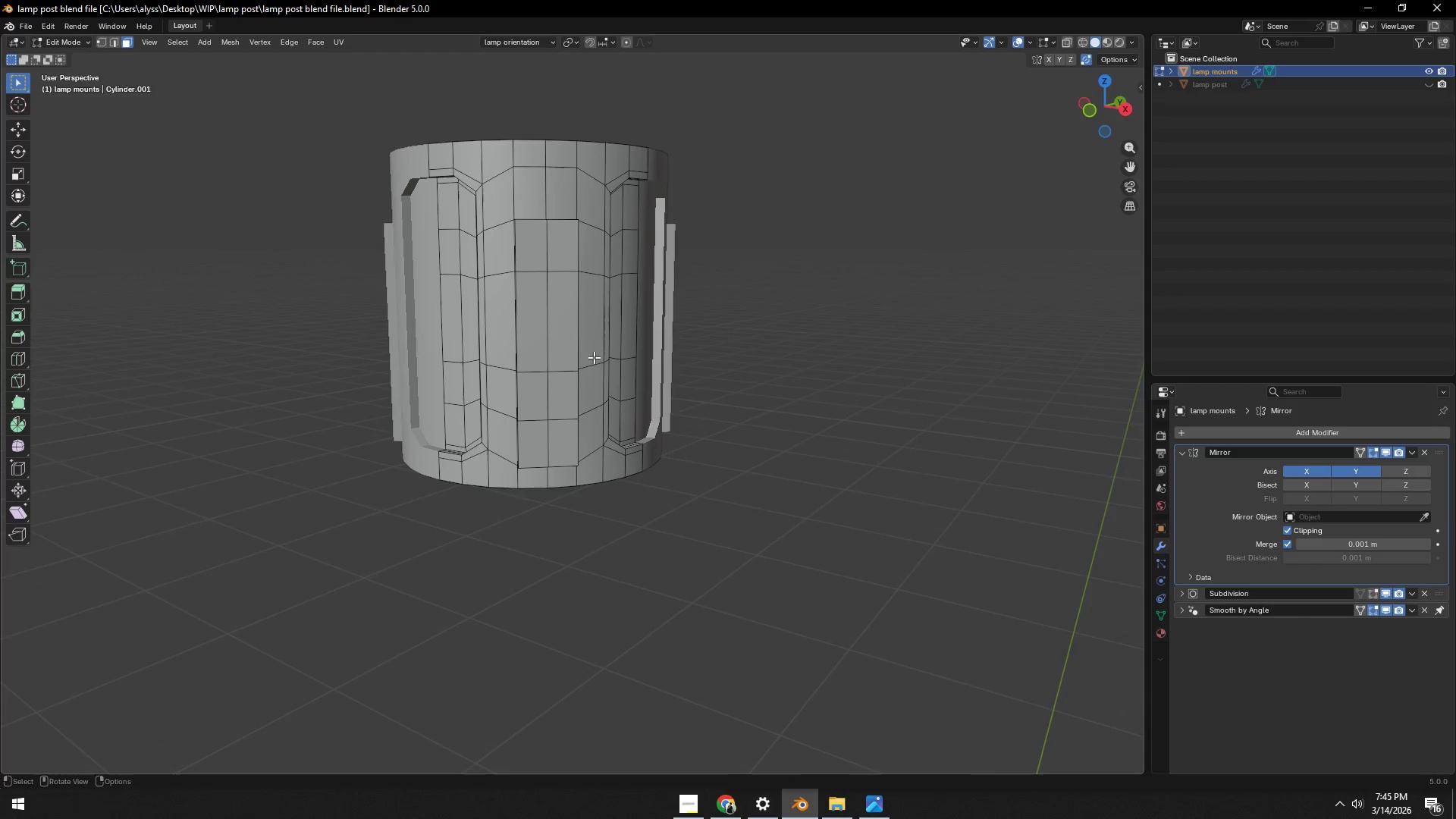 
scroll: coordinate [579, 397], scroll_direction: up, amount: 4.0
 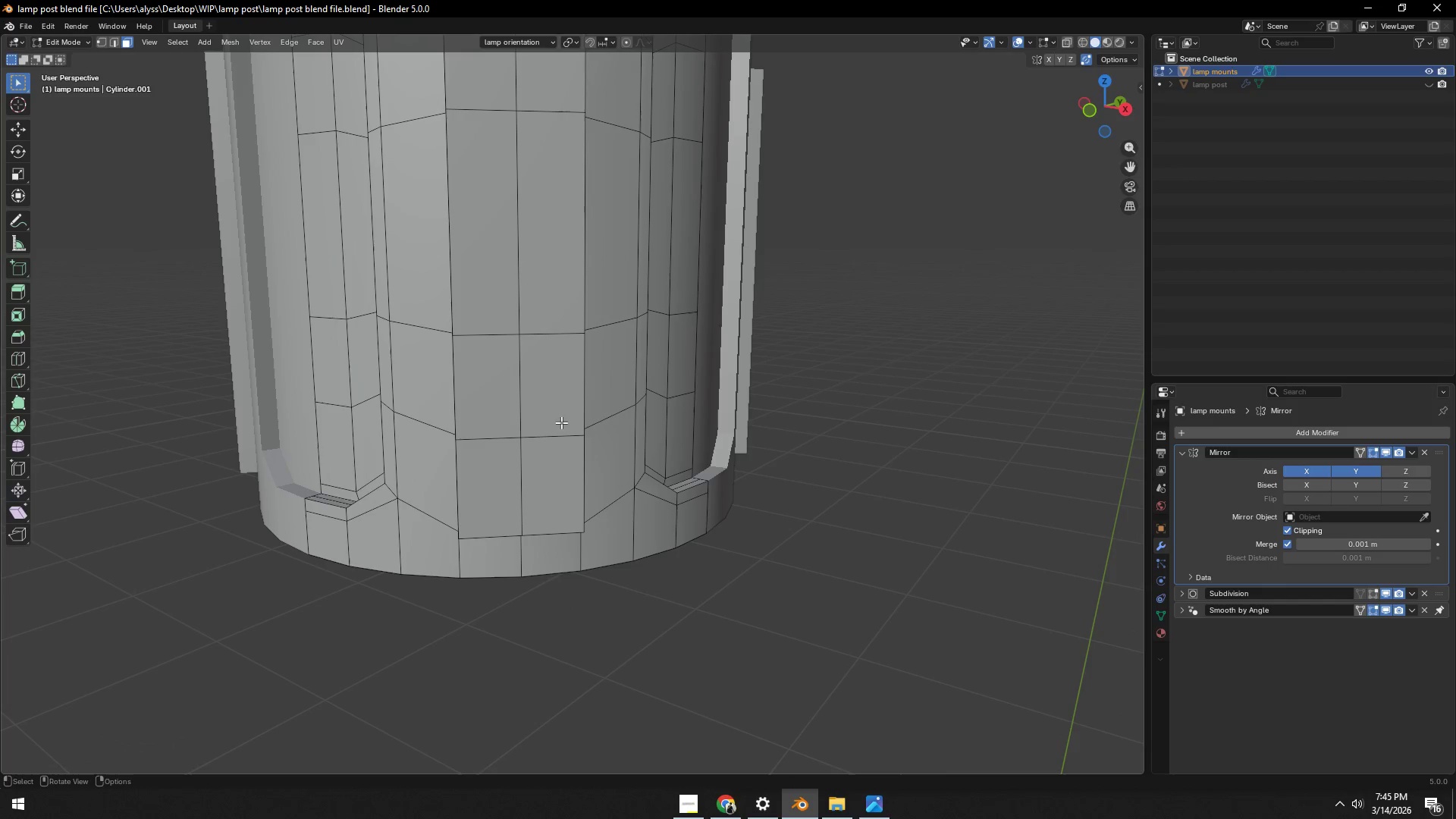 
key(3)
 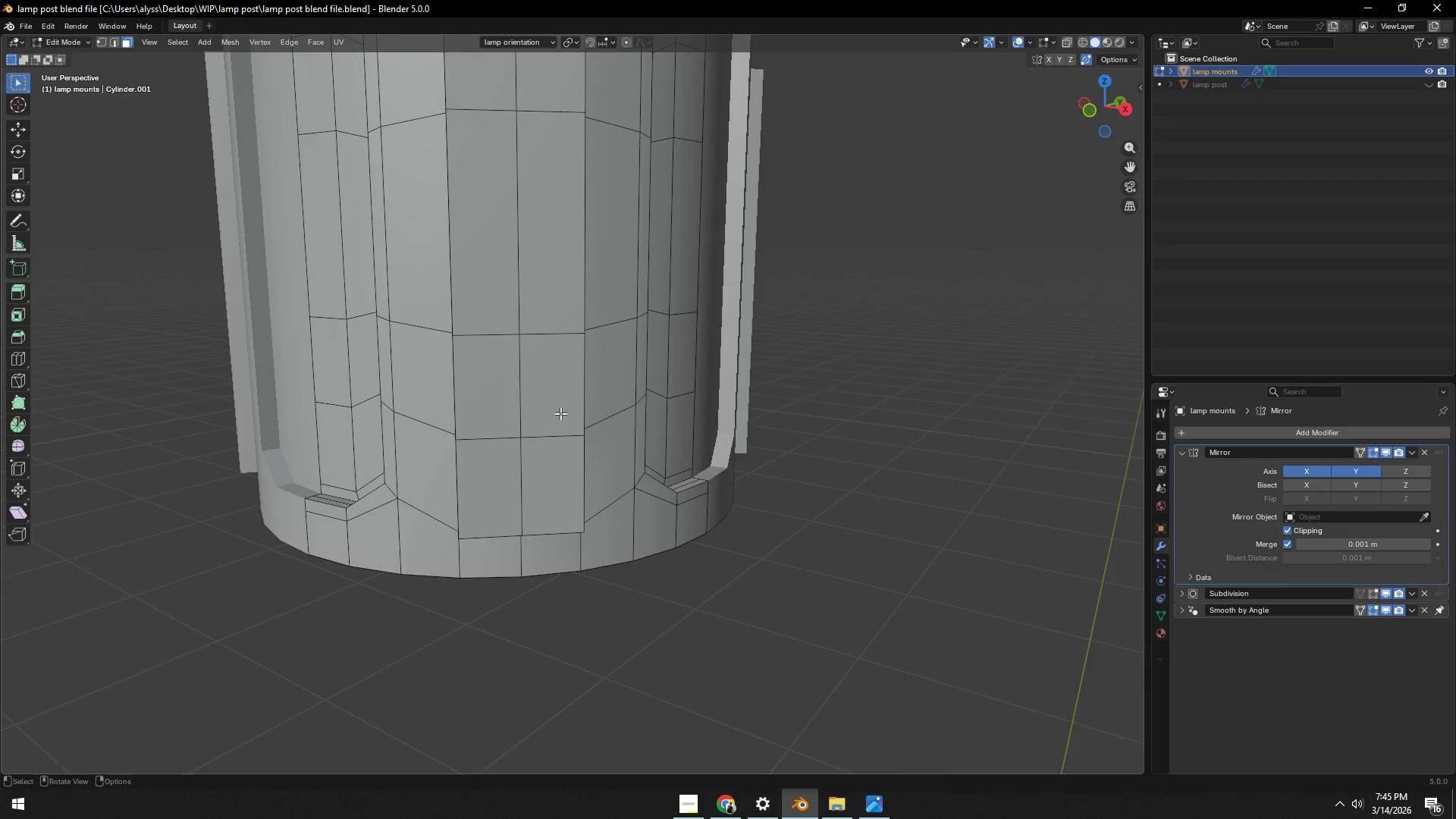 
left_click([560, 413])
 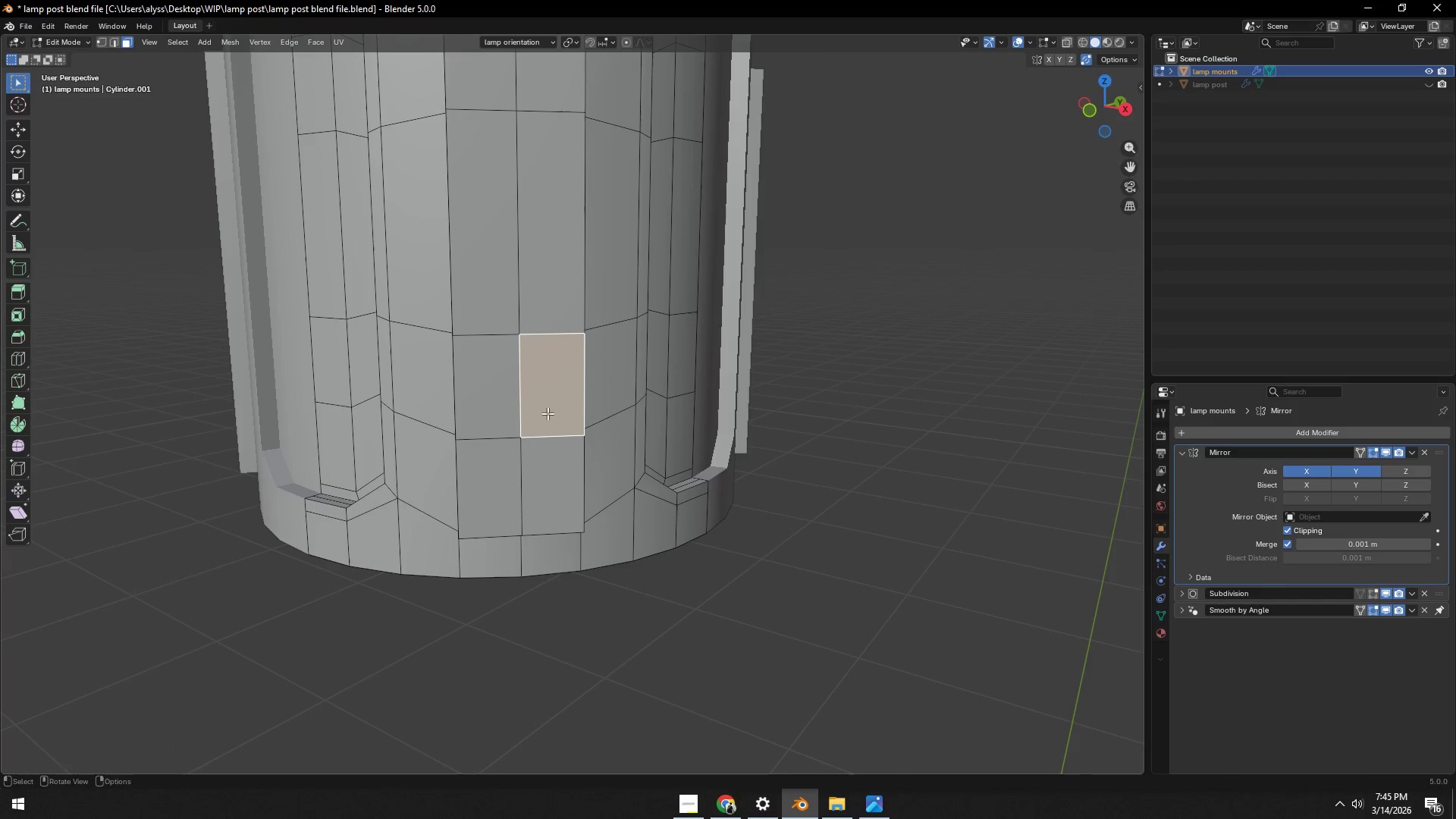 
hold_key(key=ShiftLeft, duration=1.05)
left_click([497, 421])
 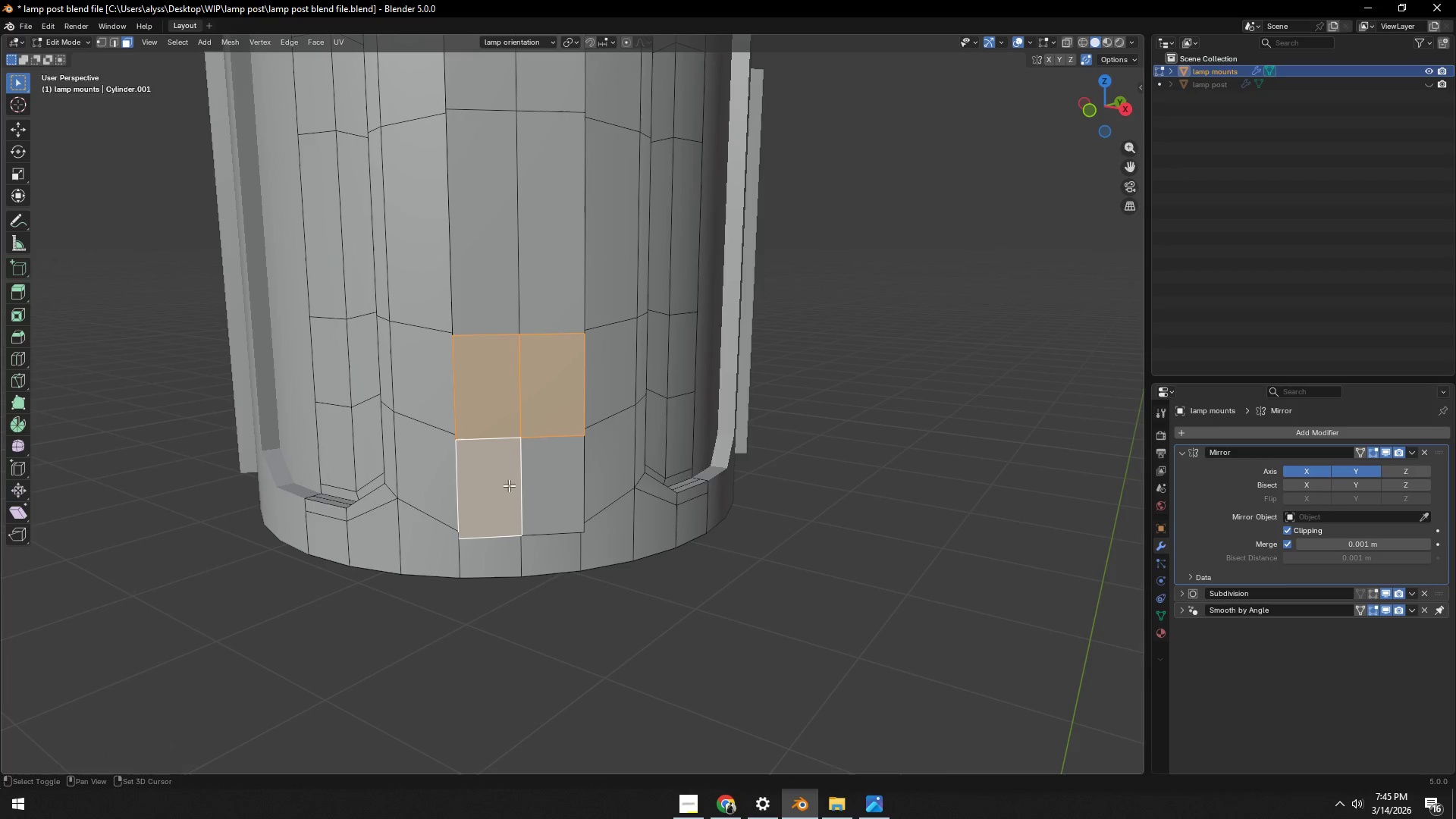 
triple_click([551, 481])
 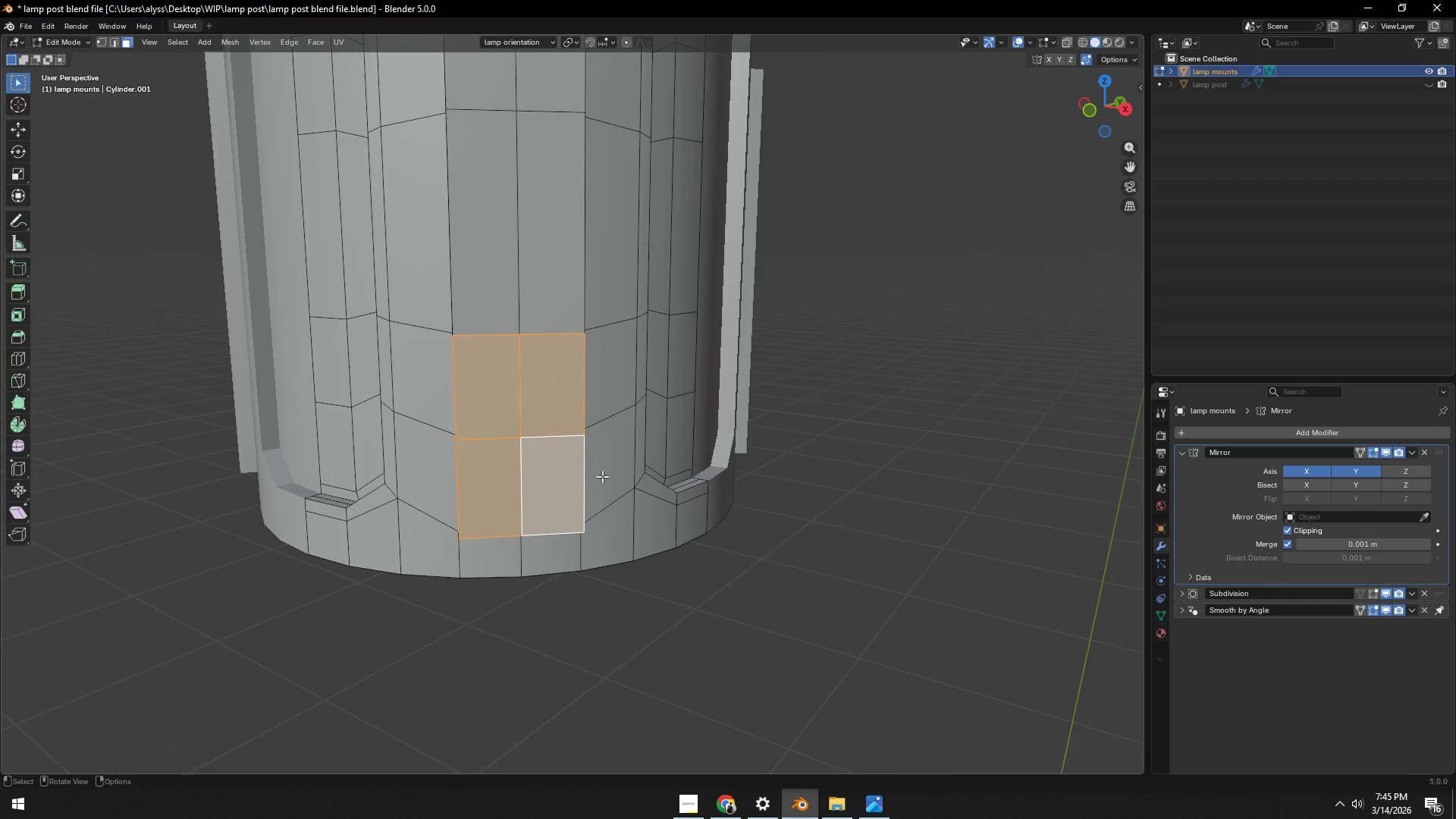 
key(I)
 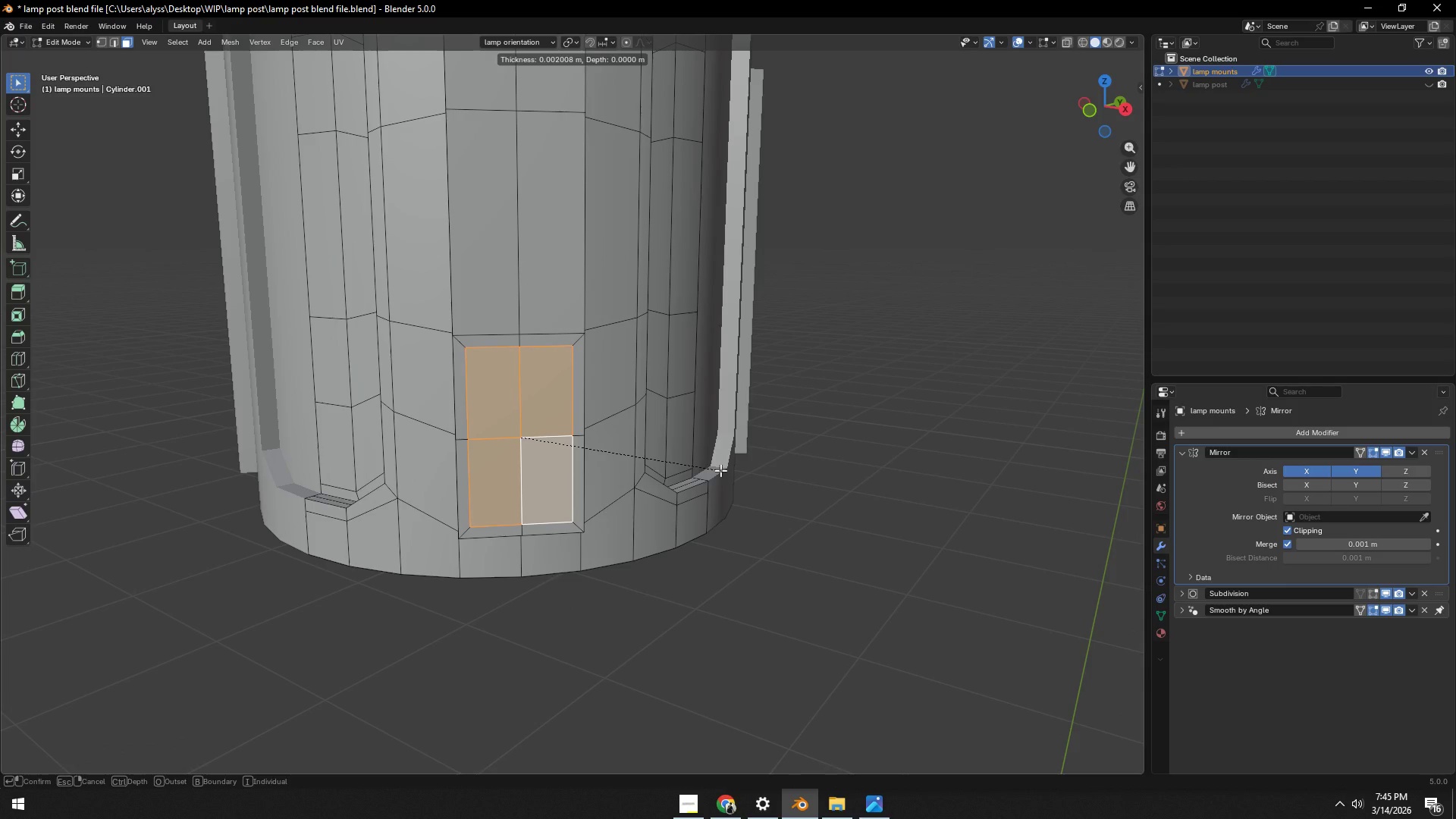 
wait(7.7)
 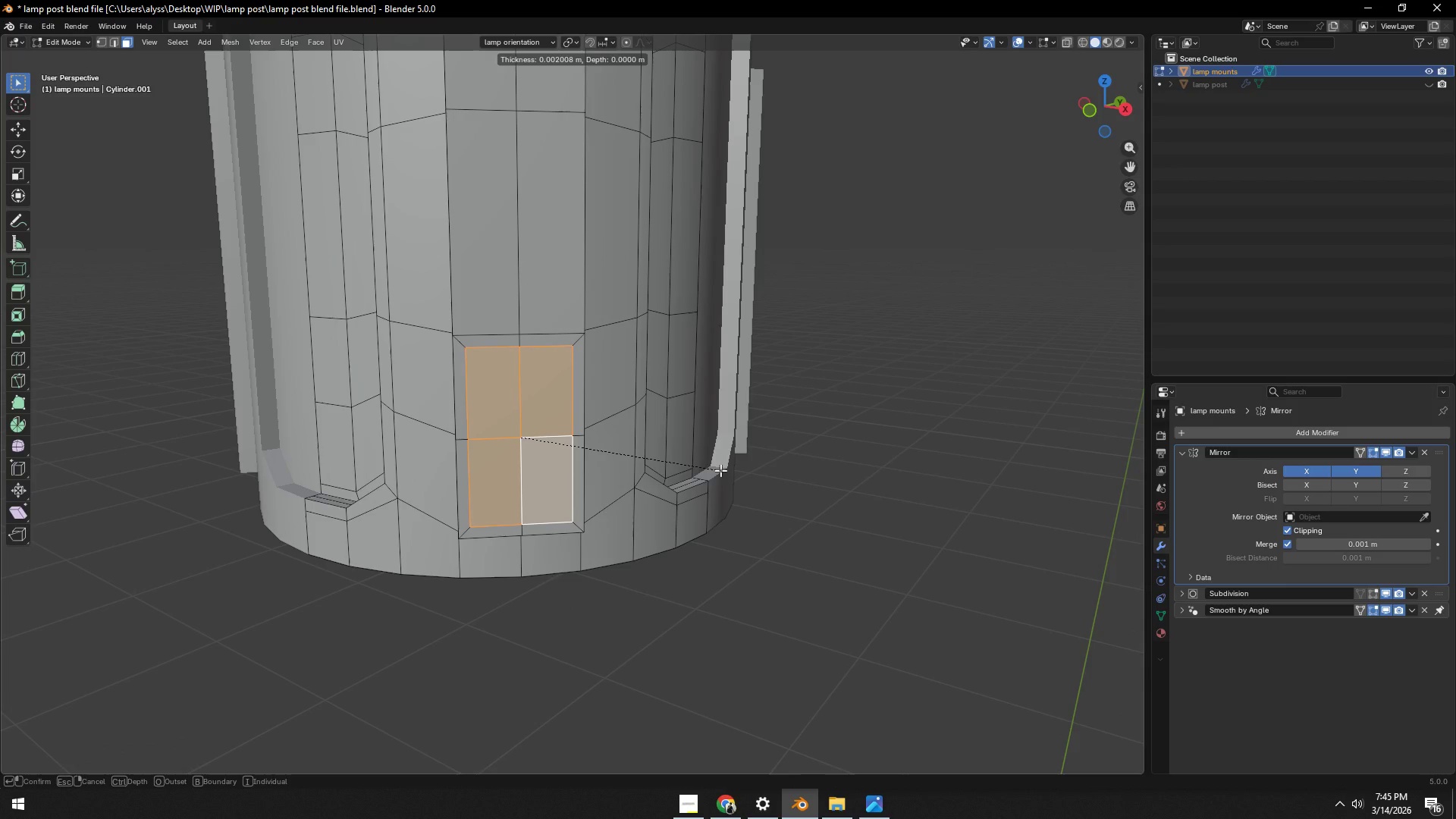 
right_click([720, 470])
 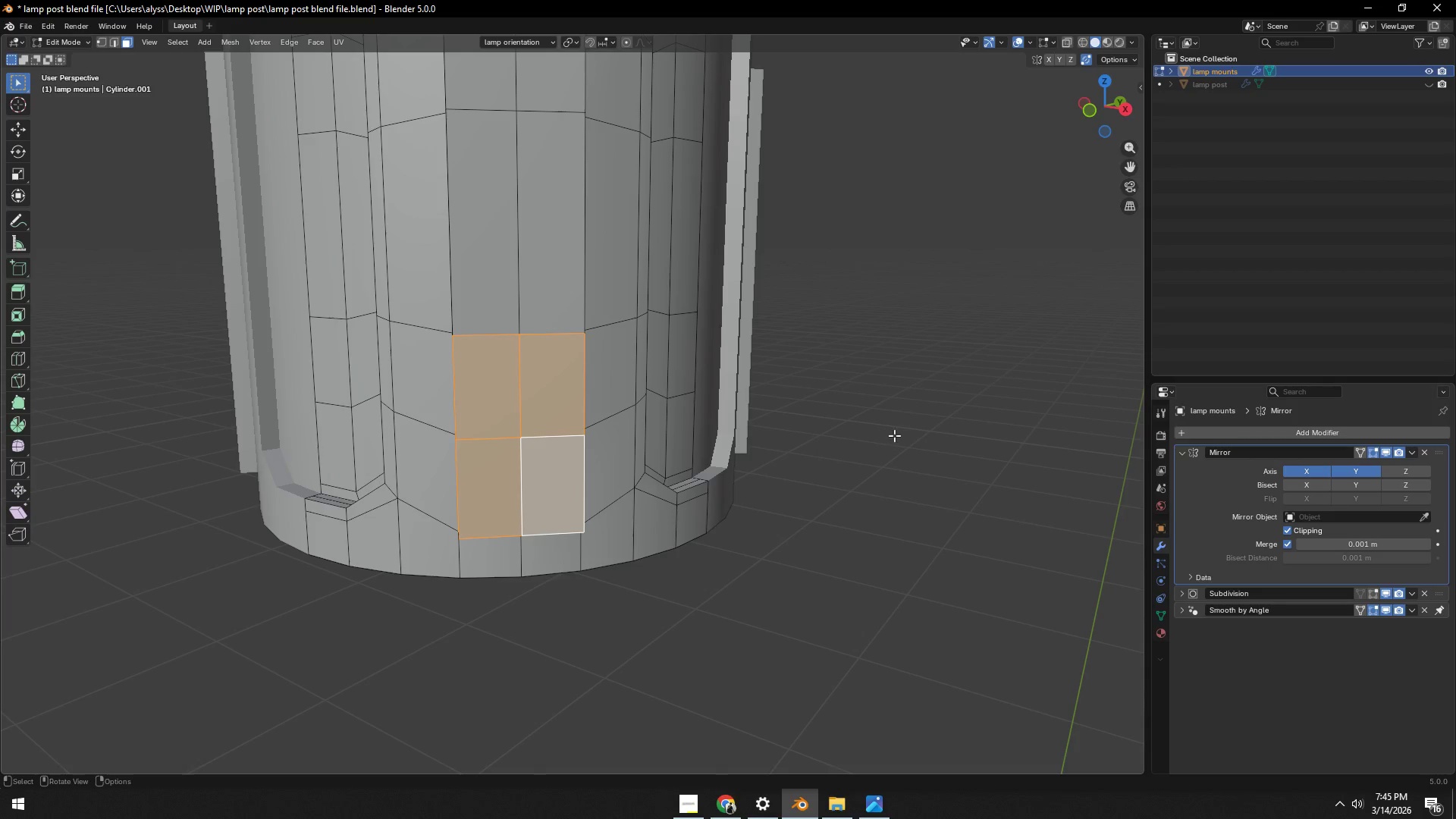 
left_click([940, 427])
 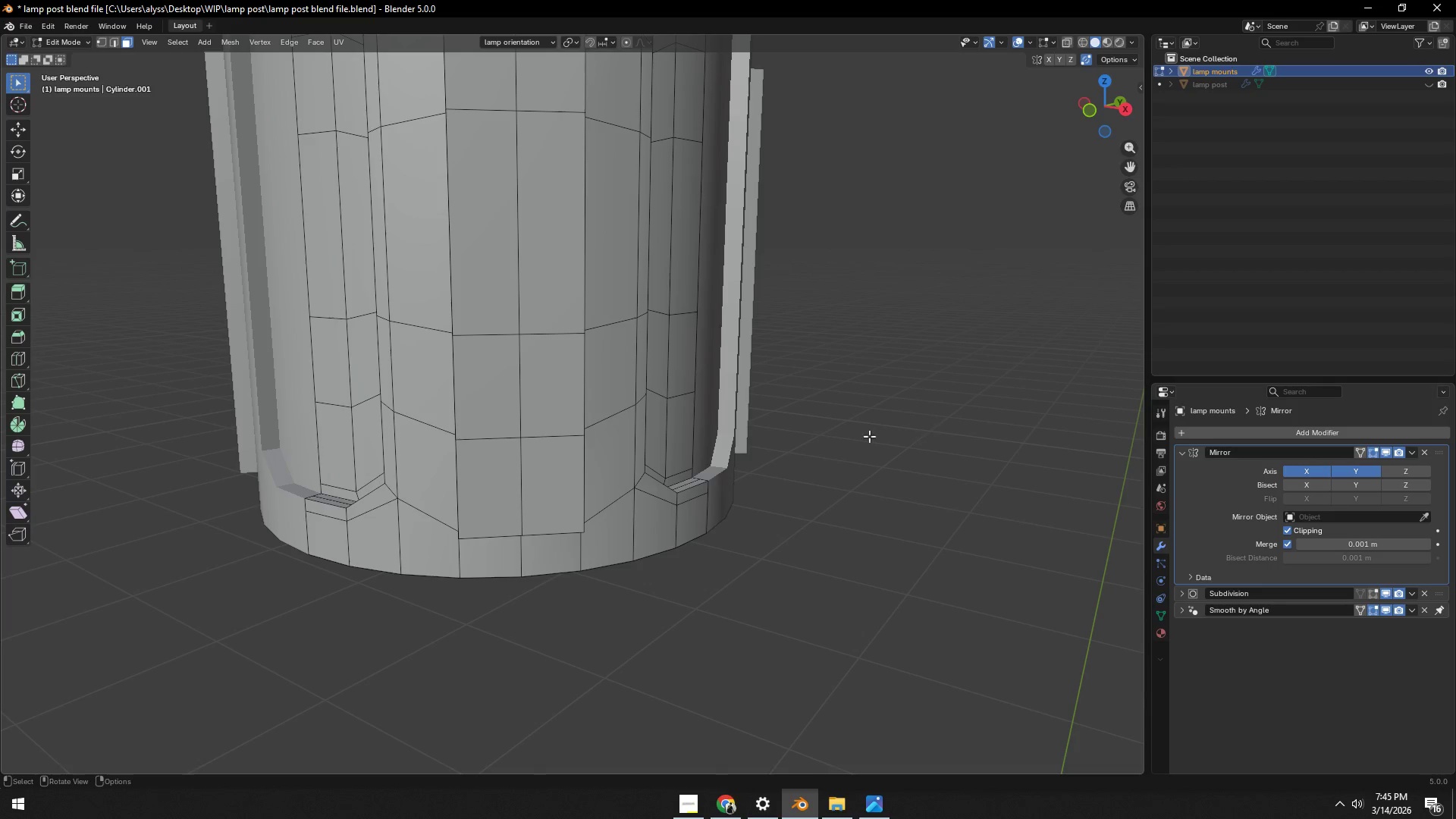 
scroll: coordinate [796, 438], scroll_direction: down, amount: 3.0
 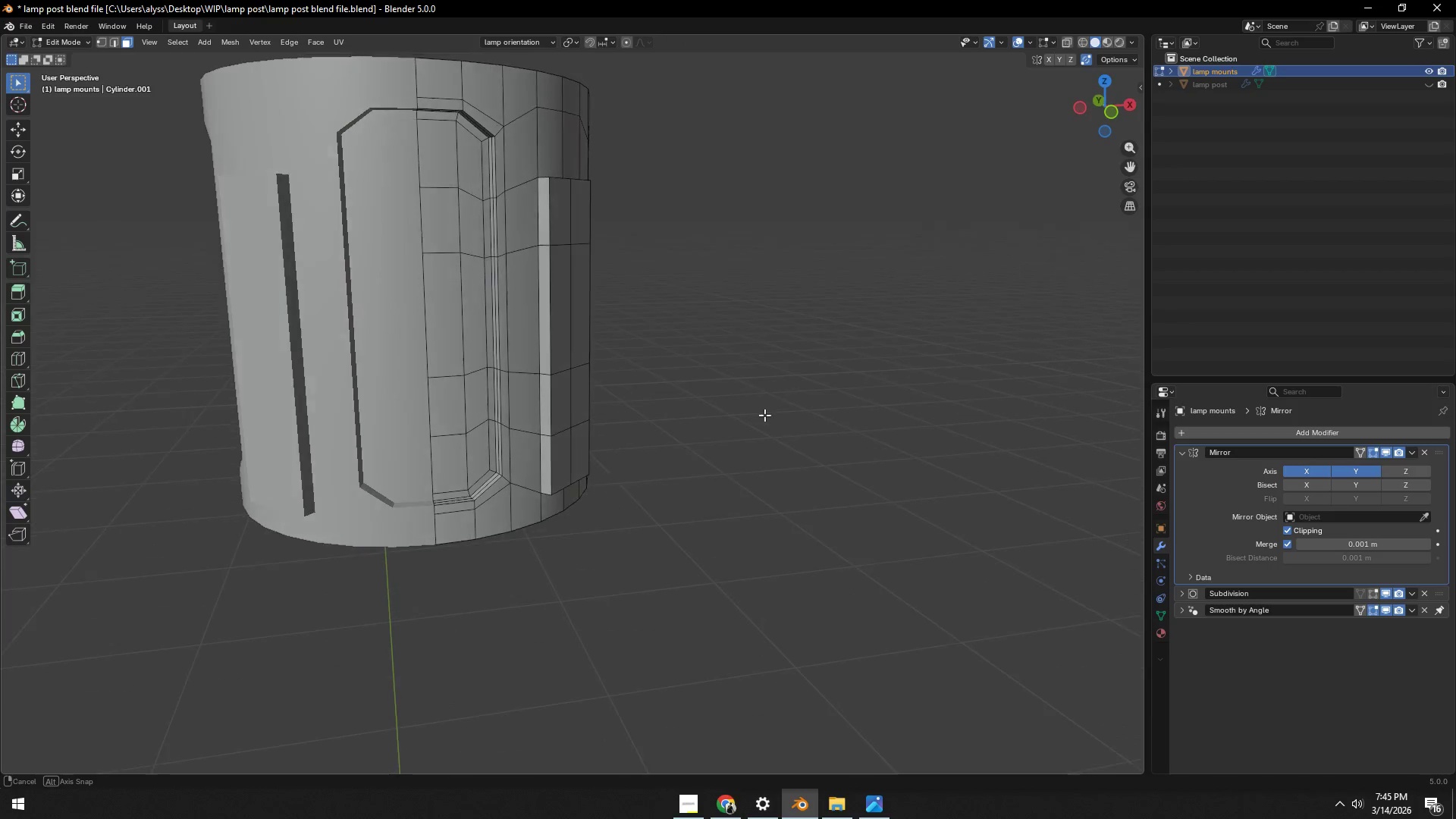 
key(Alt+AltLeft)
 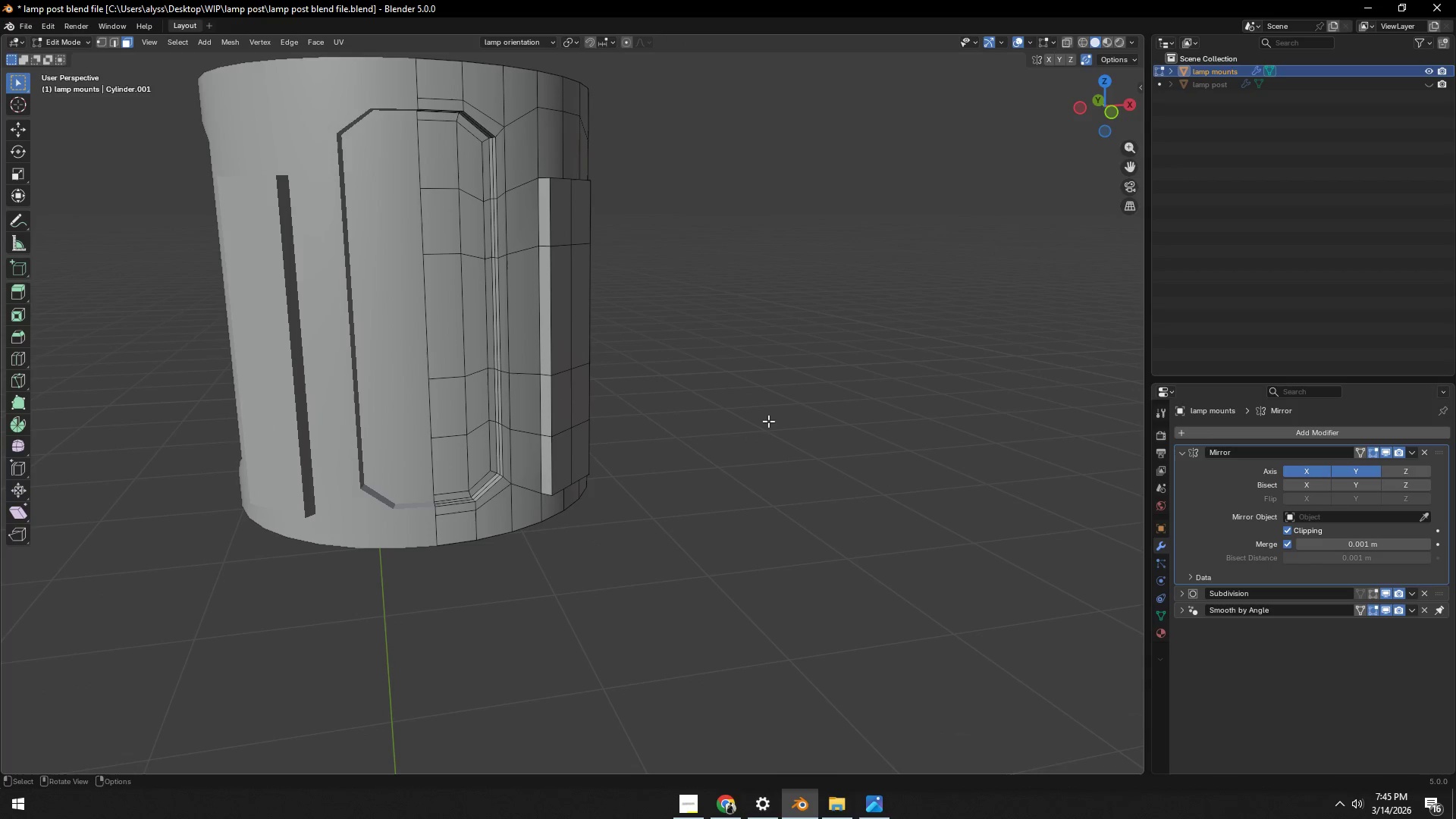 
key(Alt+AltLeft)
 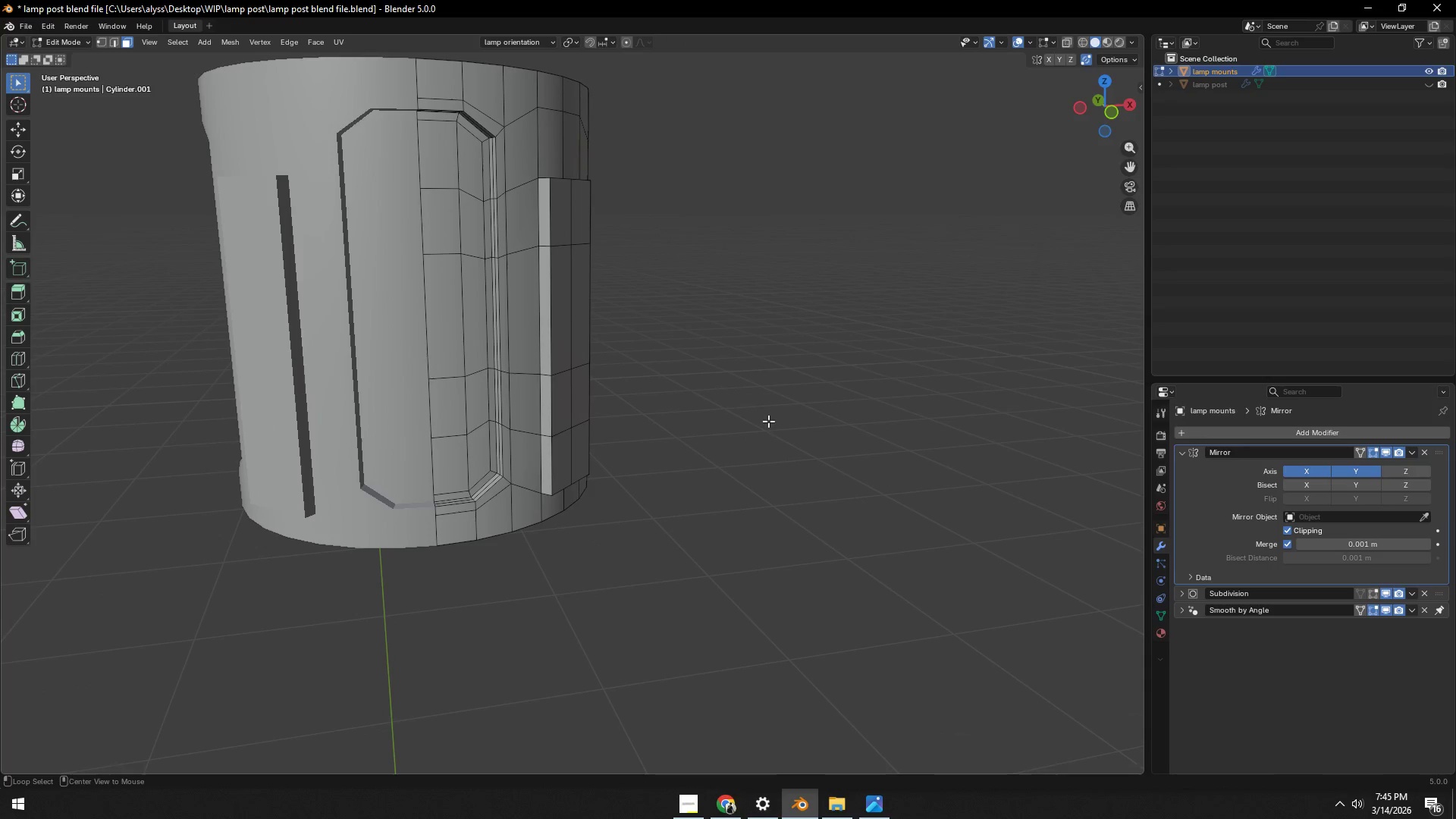 
key(Alt+Tab)
 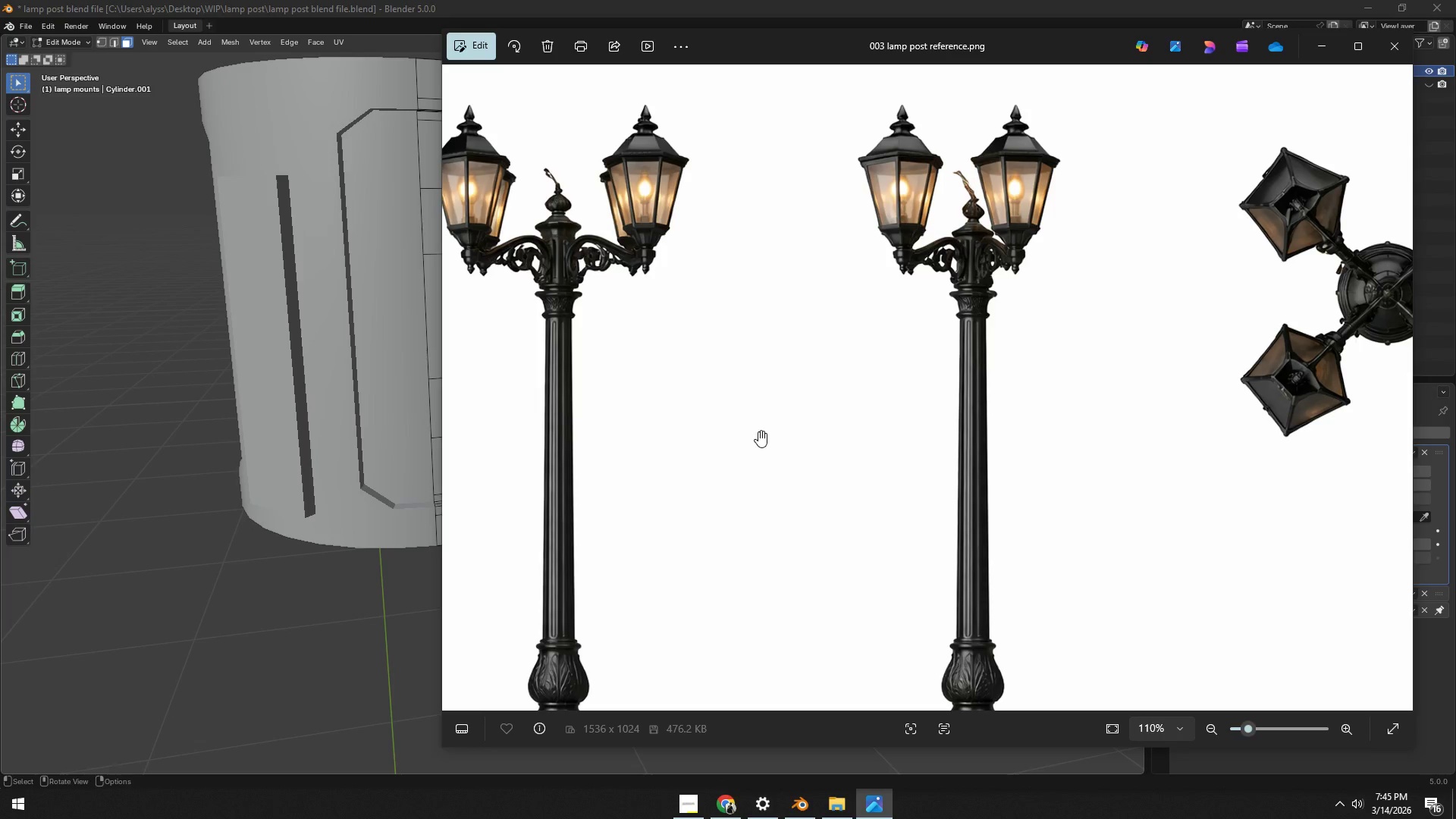 
key(Alt+AltLeft)
 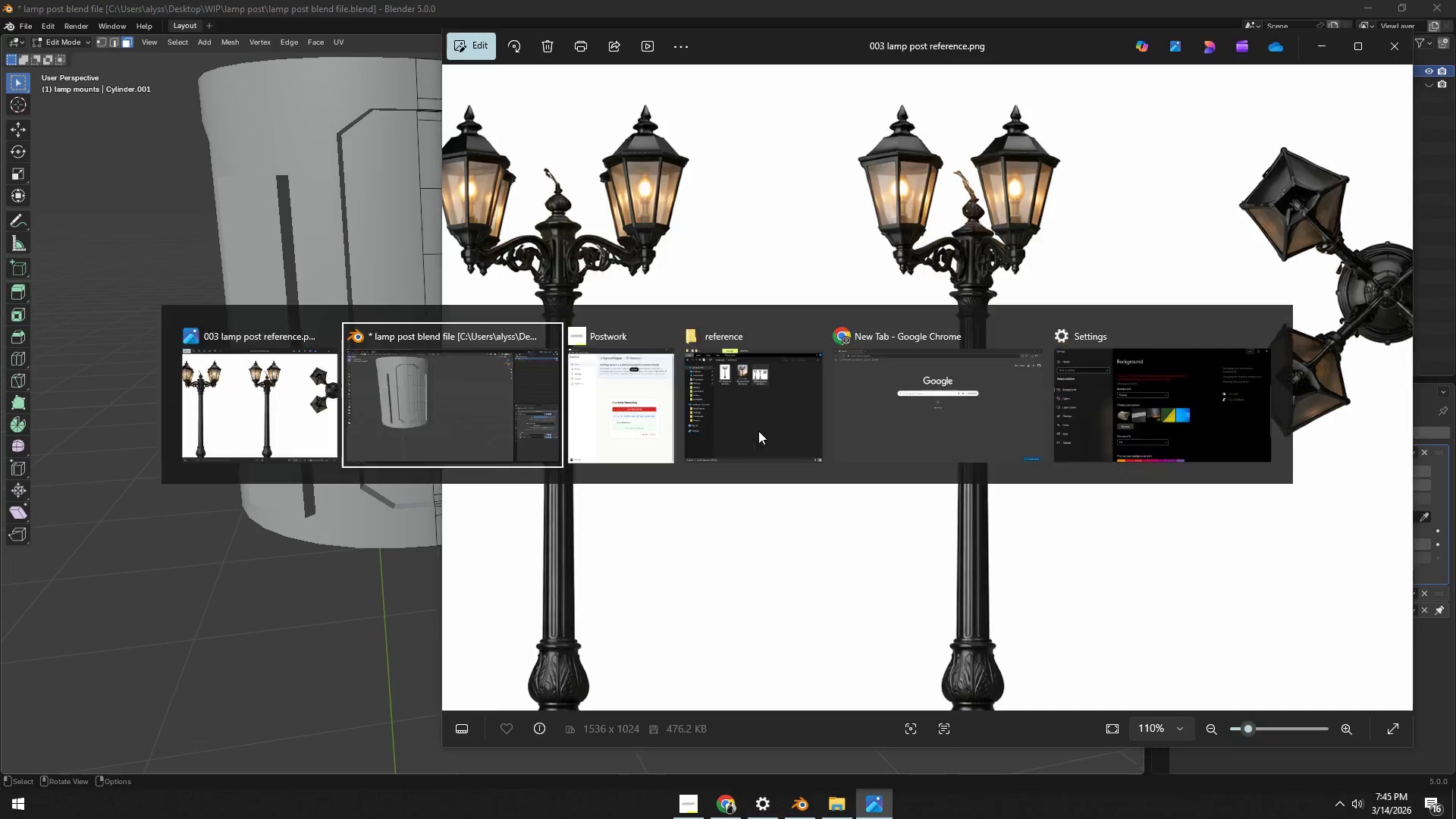 
key(Alt+Tab)
 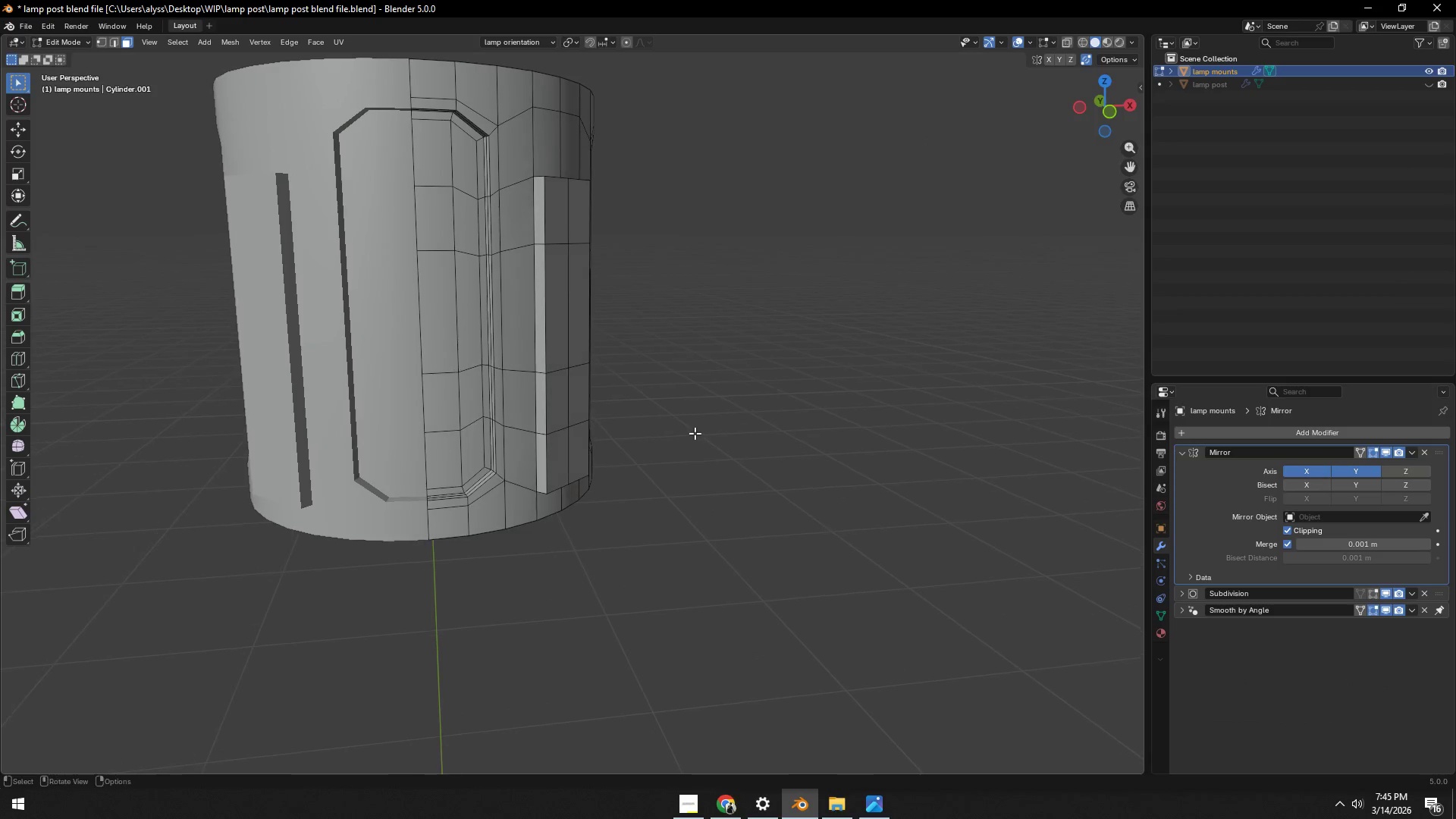 
scroll: coordinate [694, 435], scroll_direction: up, amount: 2.0
 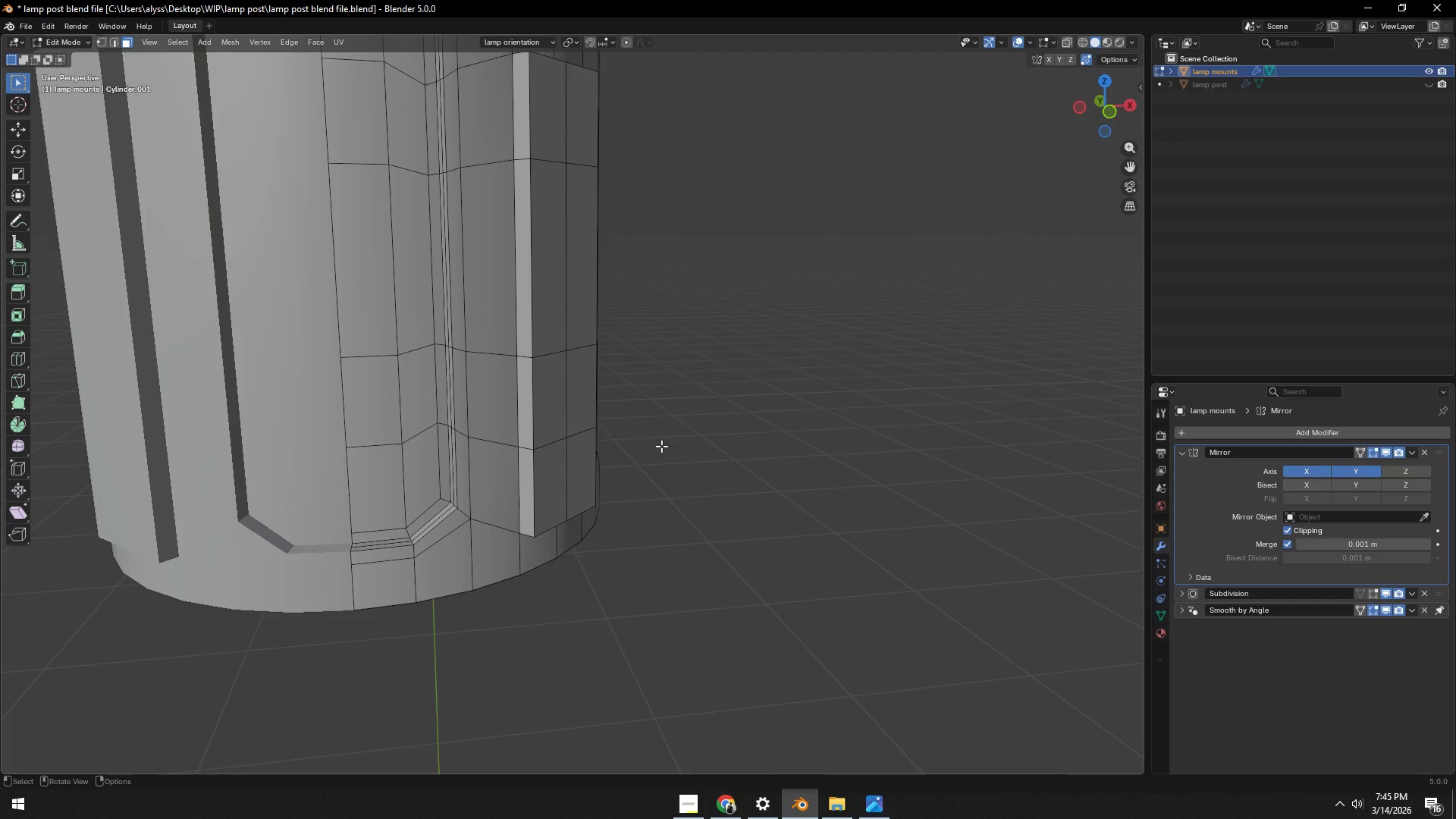 
key(3)
 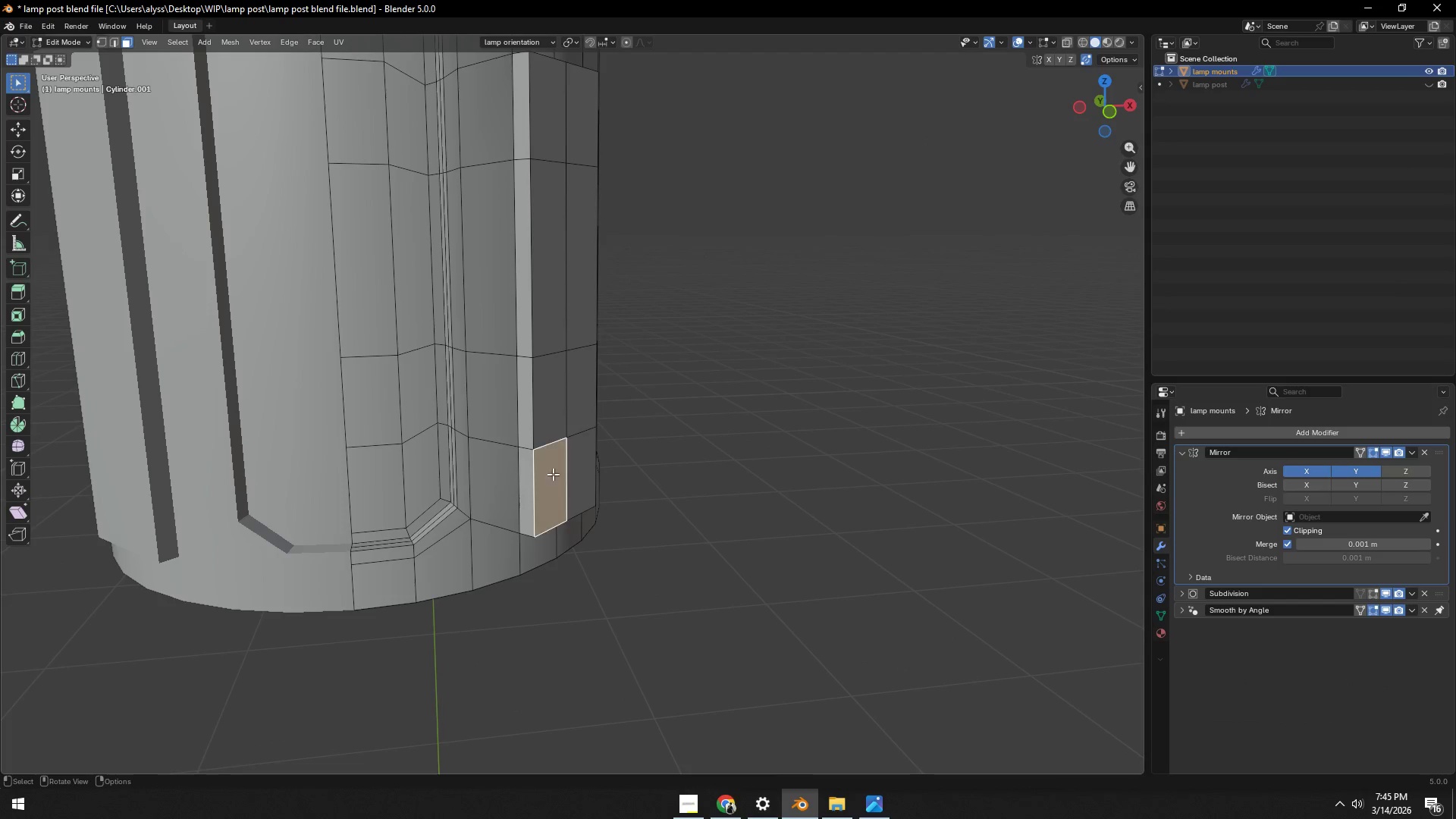 
hold_key(key=ShiftLeft, duration=0.45)
left_click([582, 467])
 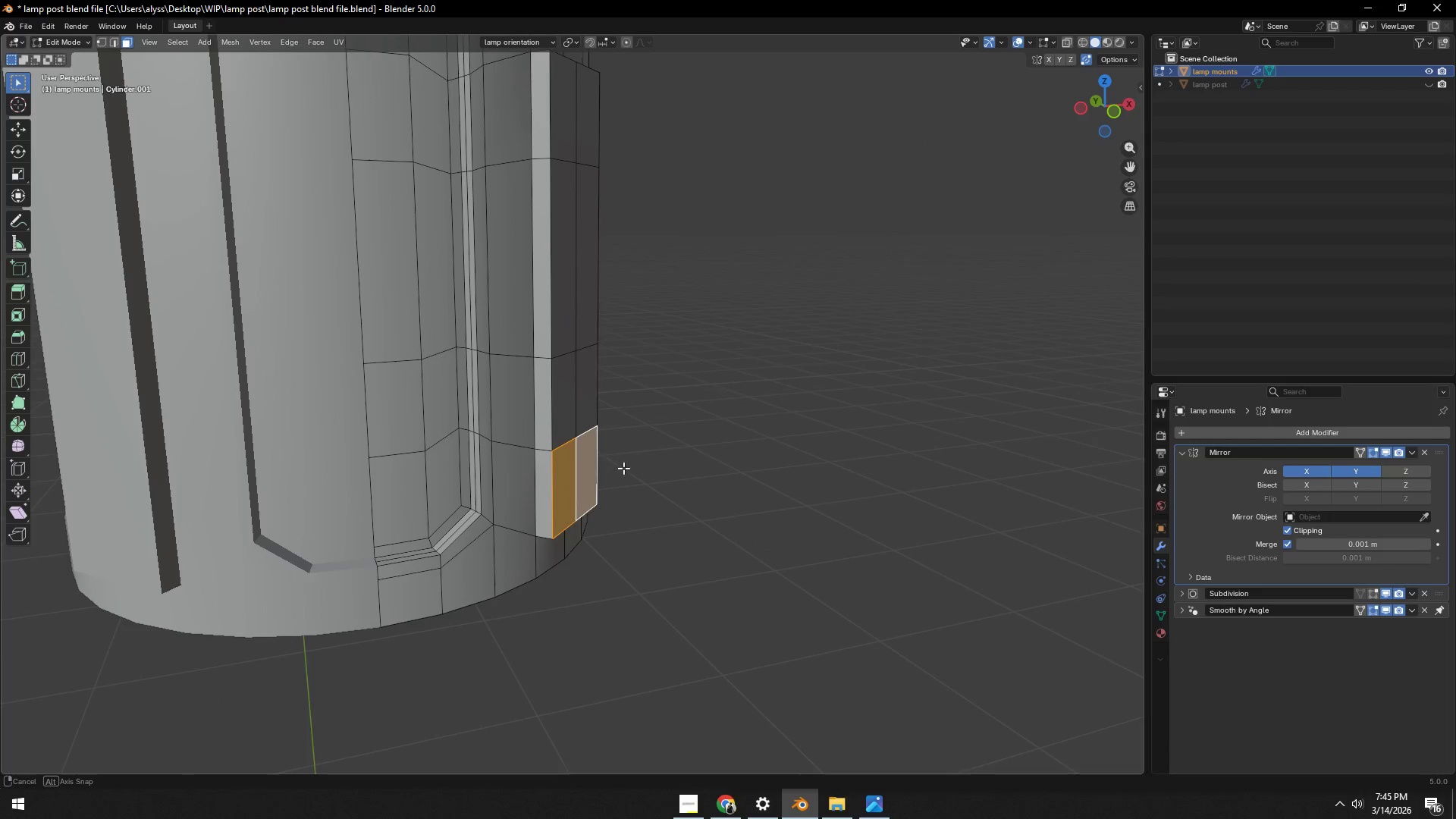 
key(E)
 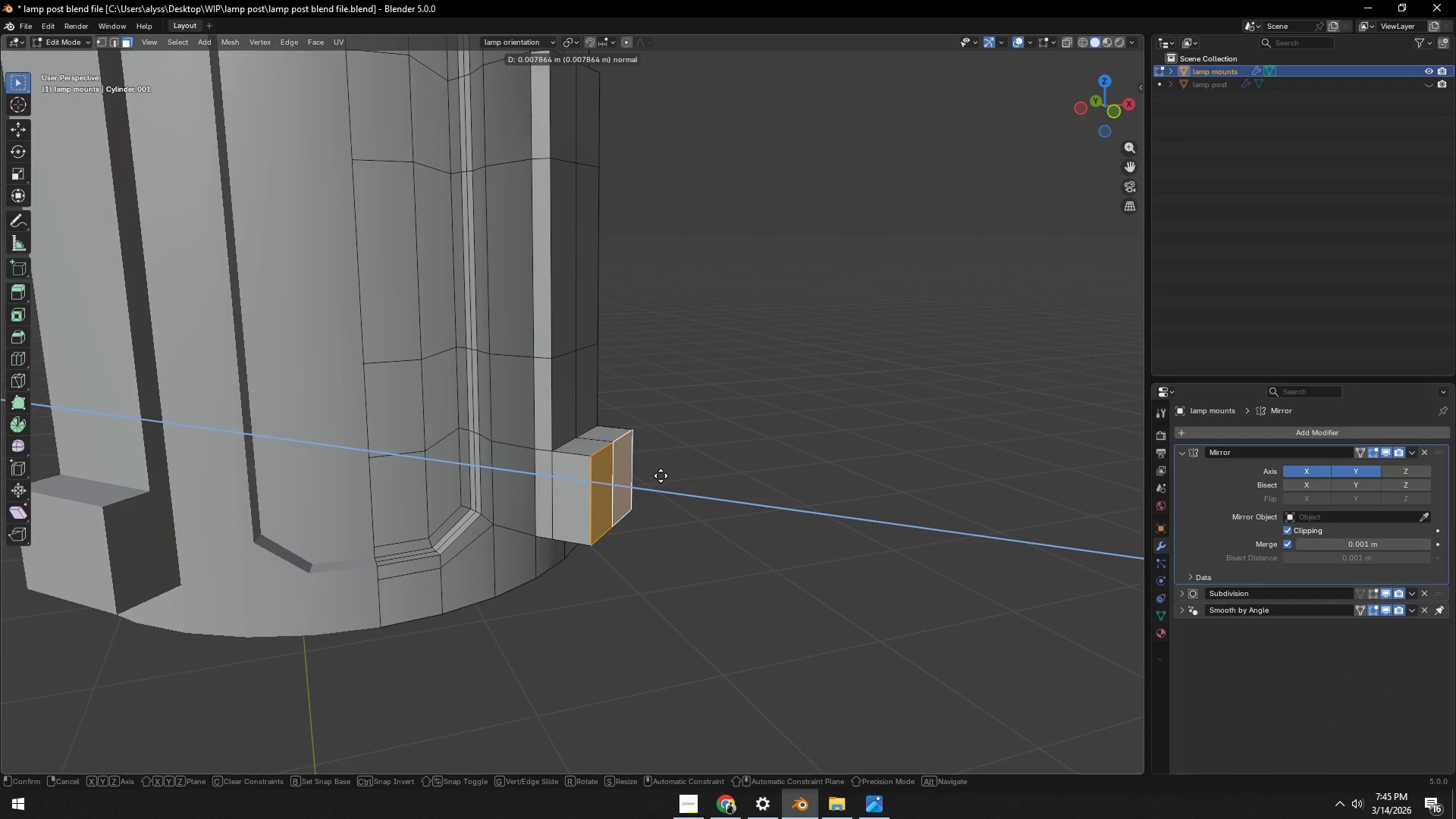 
left_click([661, 475])
 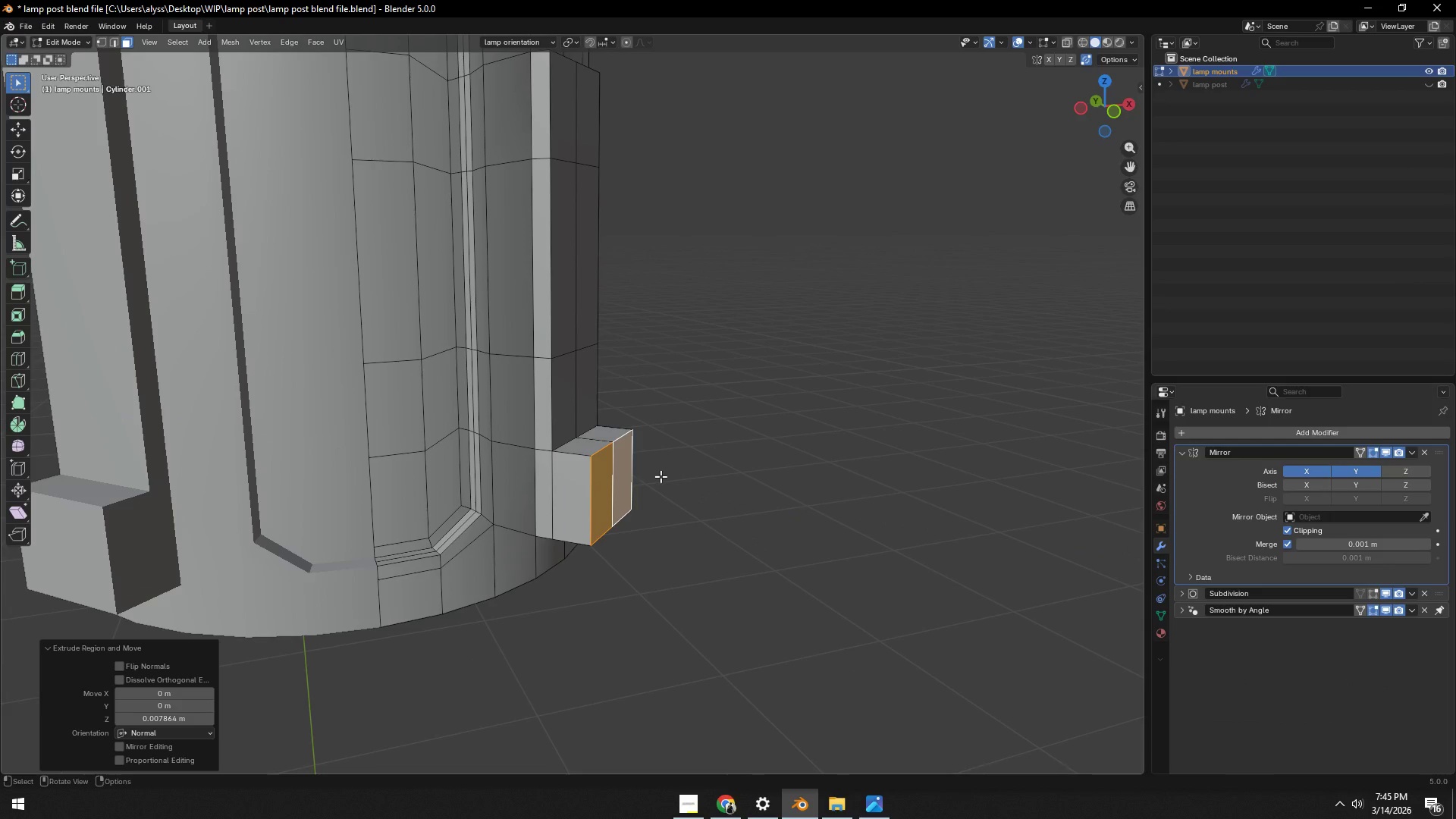 
key(E)
 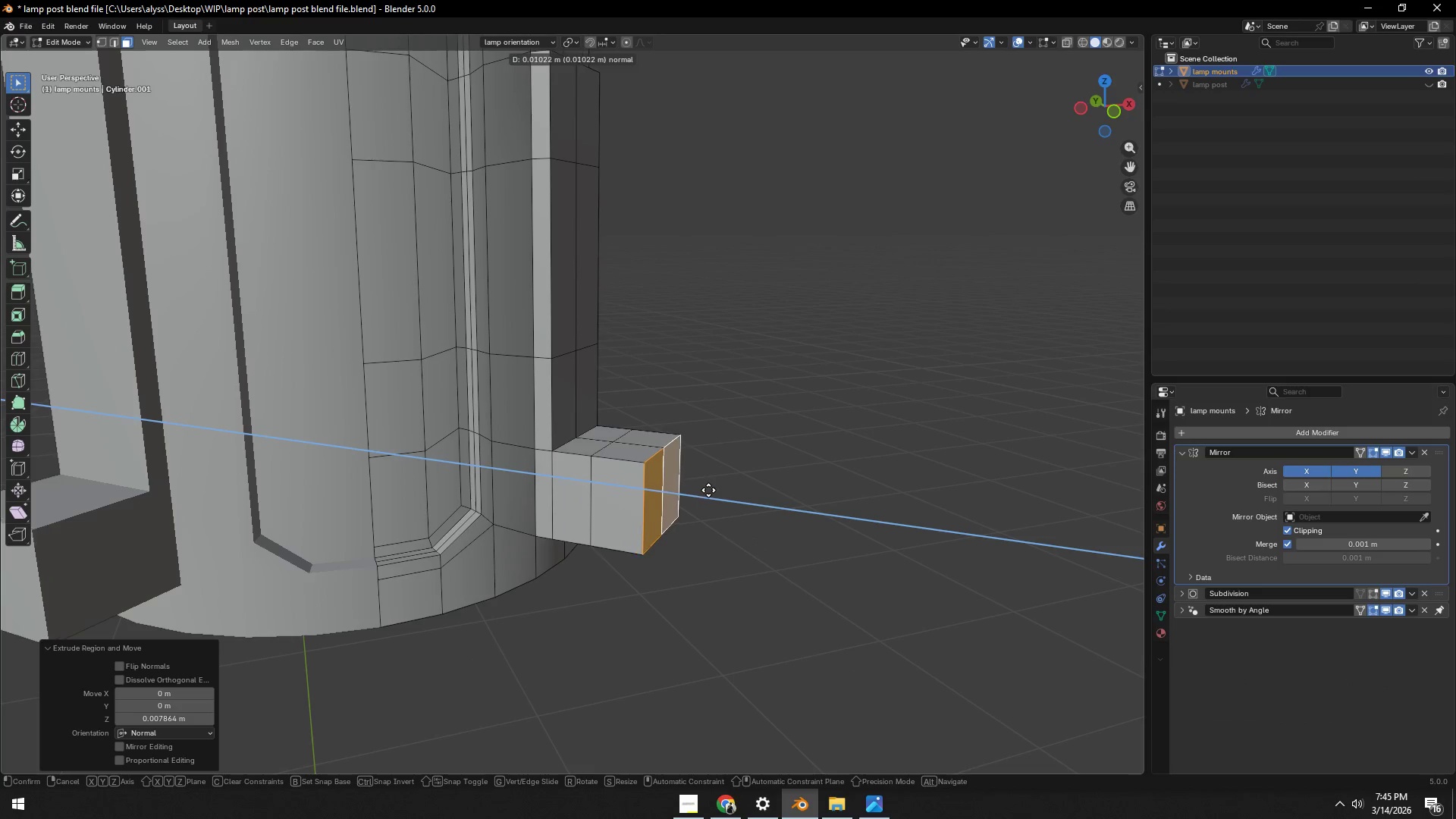 
left_click([710, 491])
 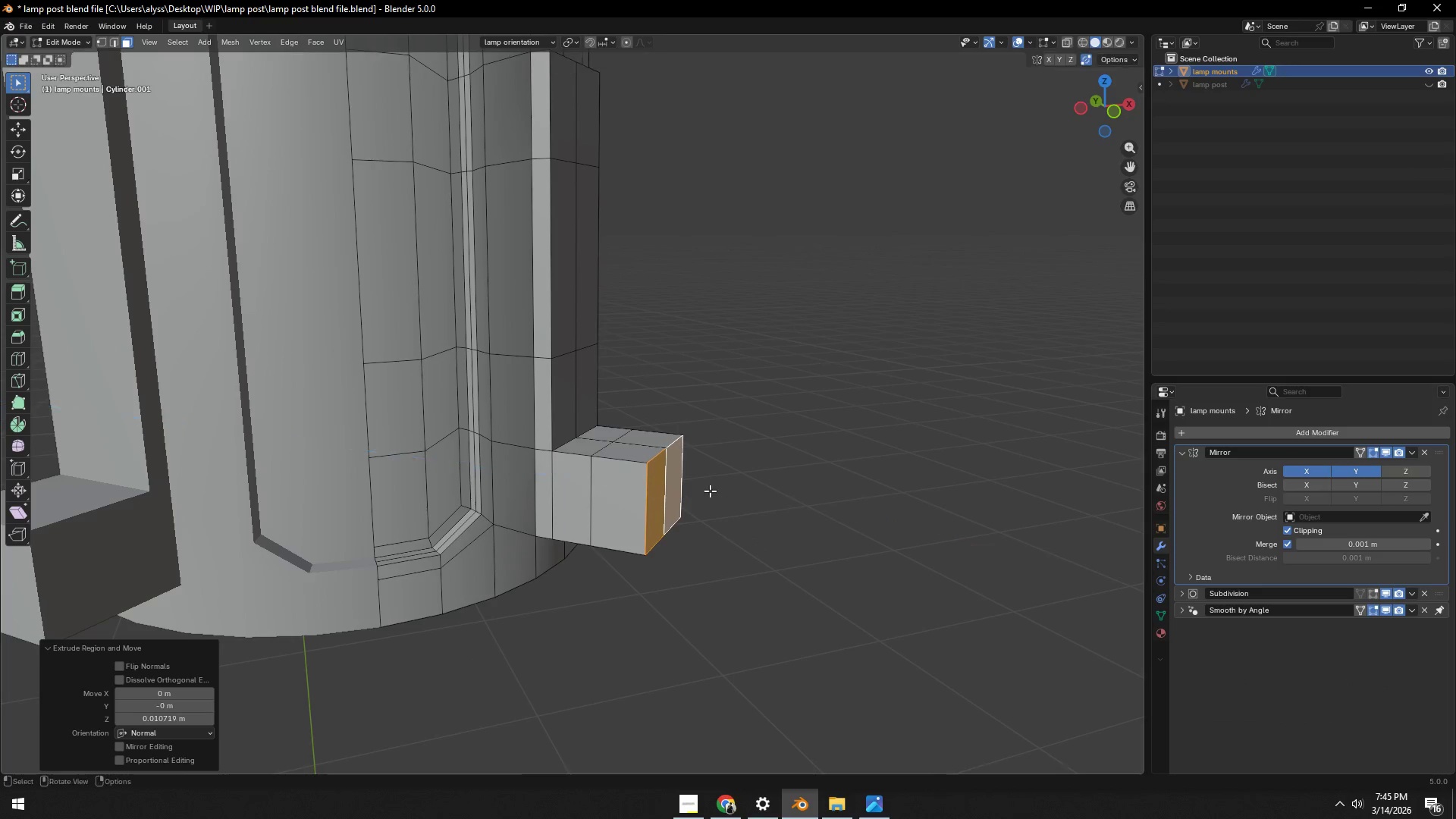 
key(E)
 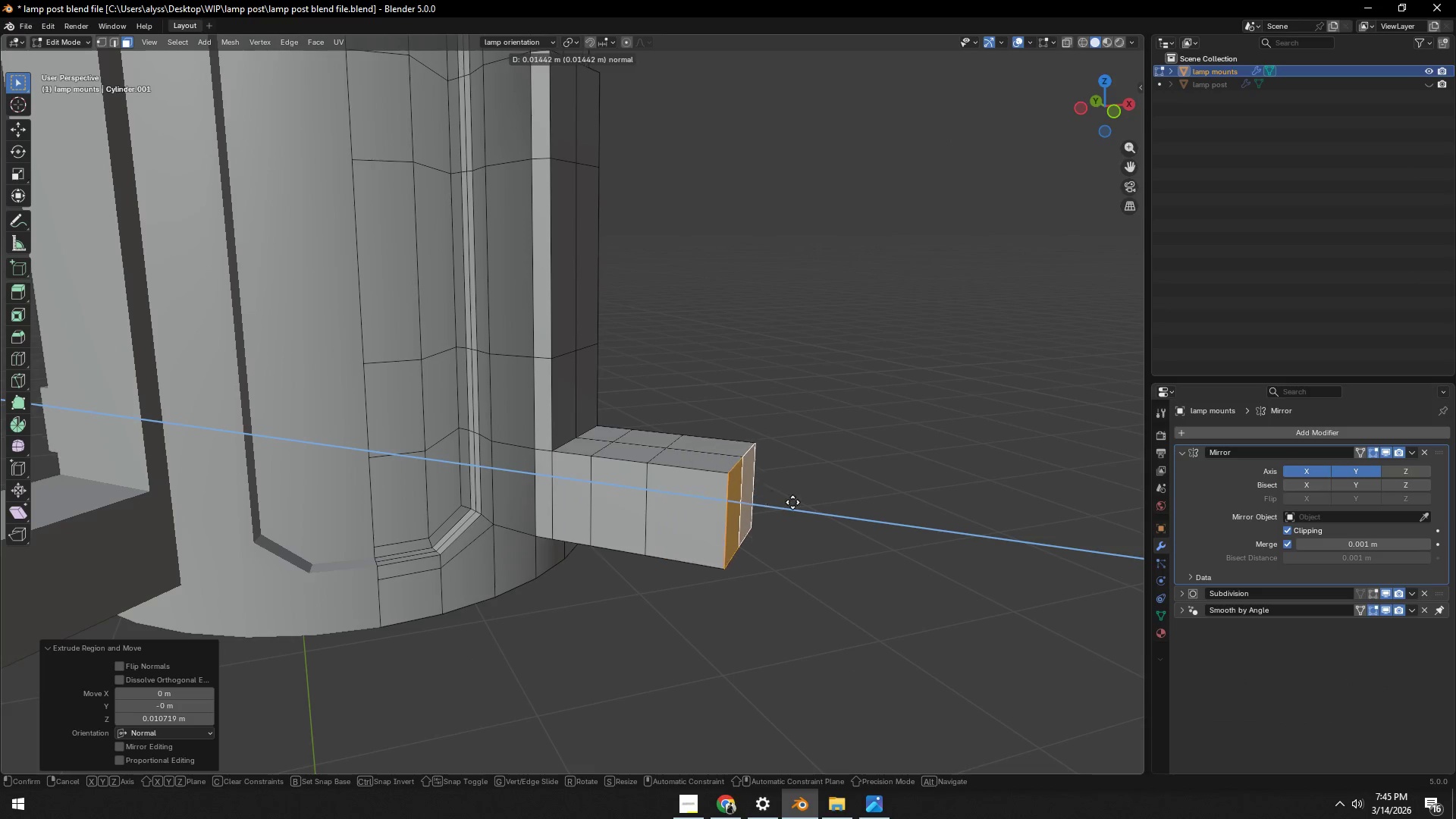 
left_click([824, 504])
 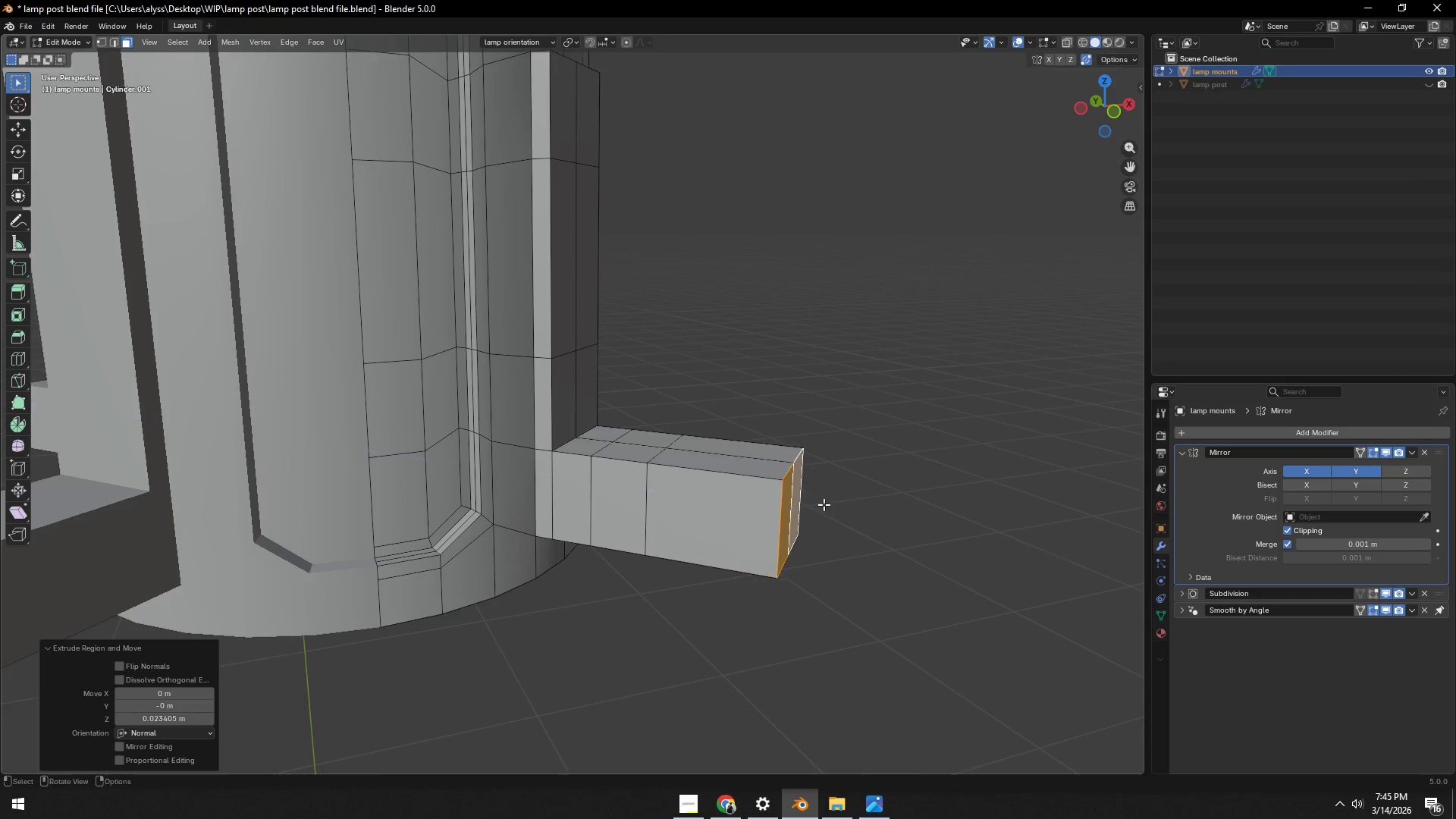 
key(E)
 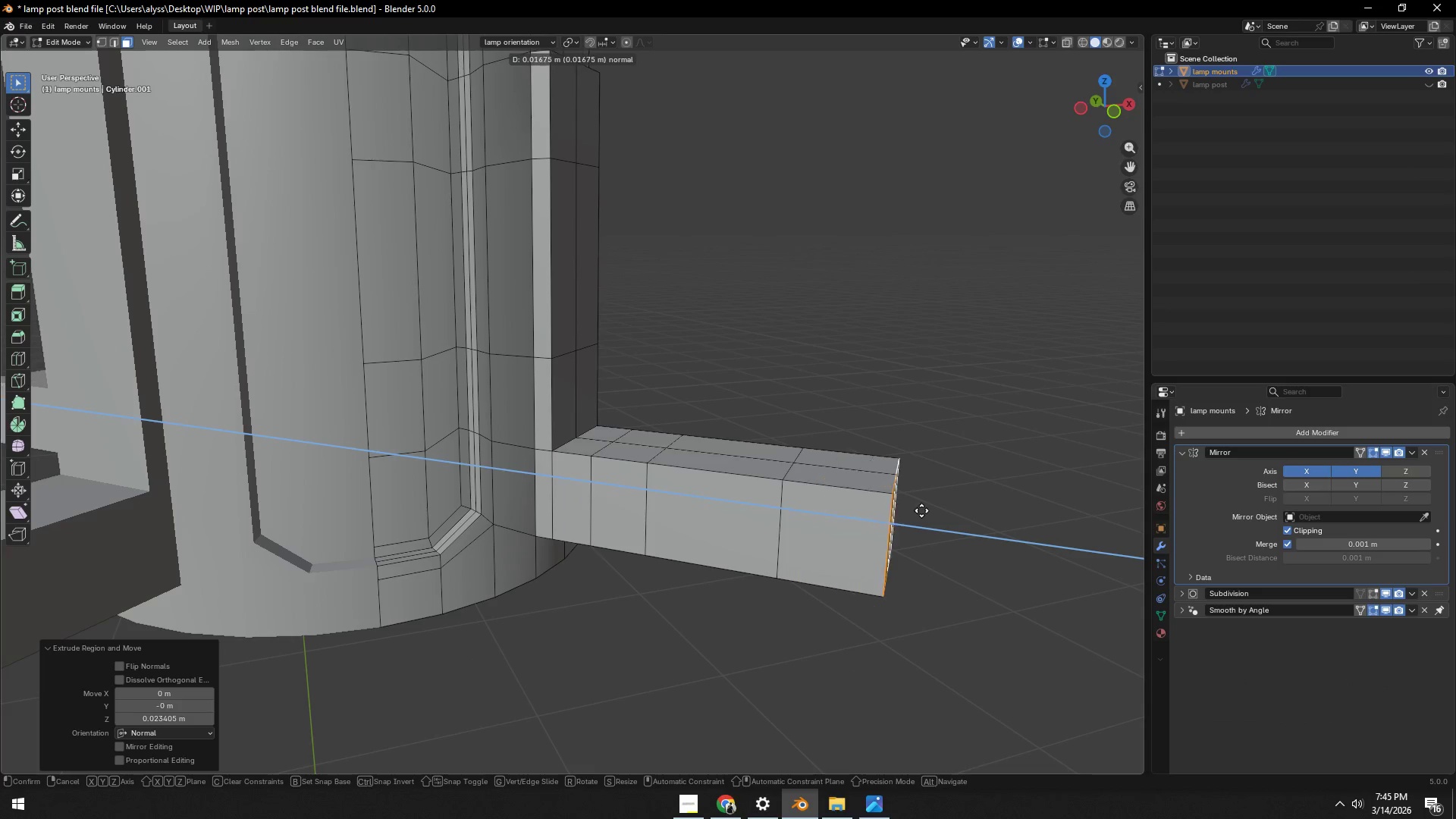 
left_click([934, 510])
 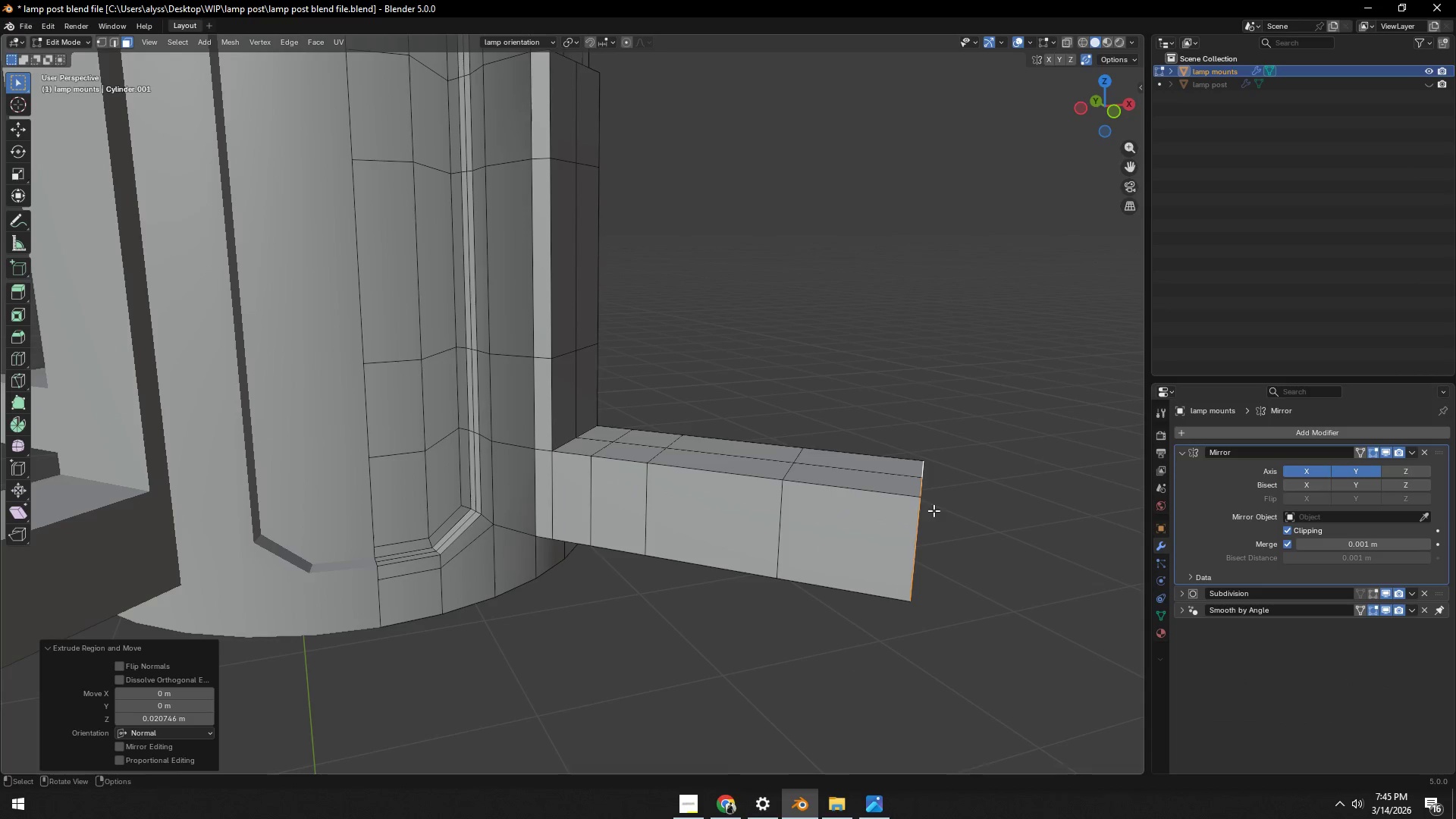 
scroll: coordinate [929, 504], scroll_direction: down, amount: 8.0
 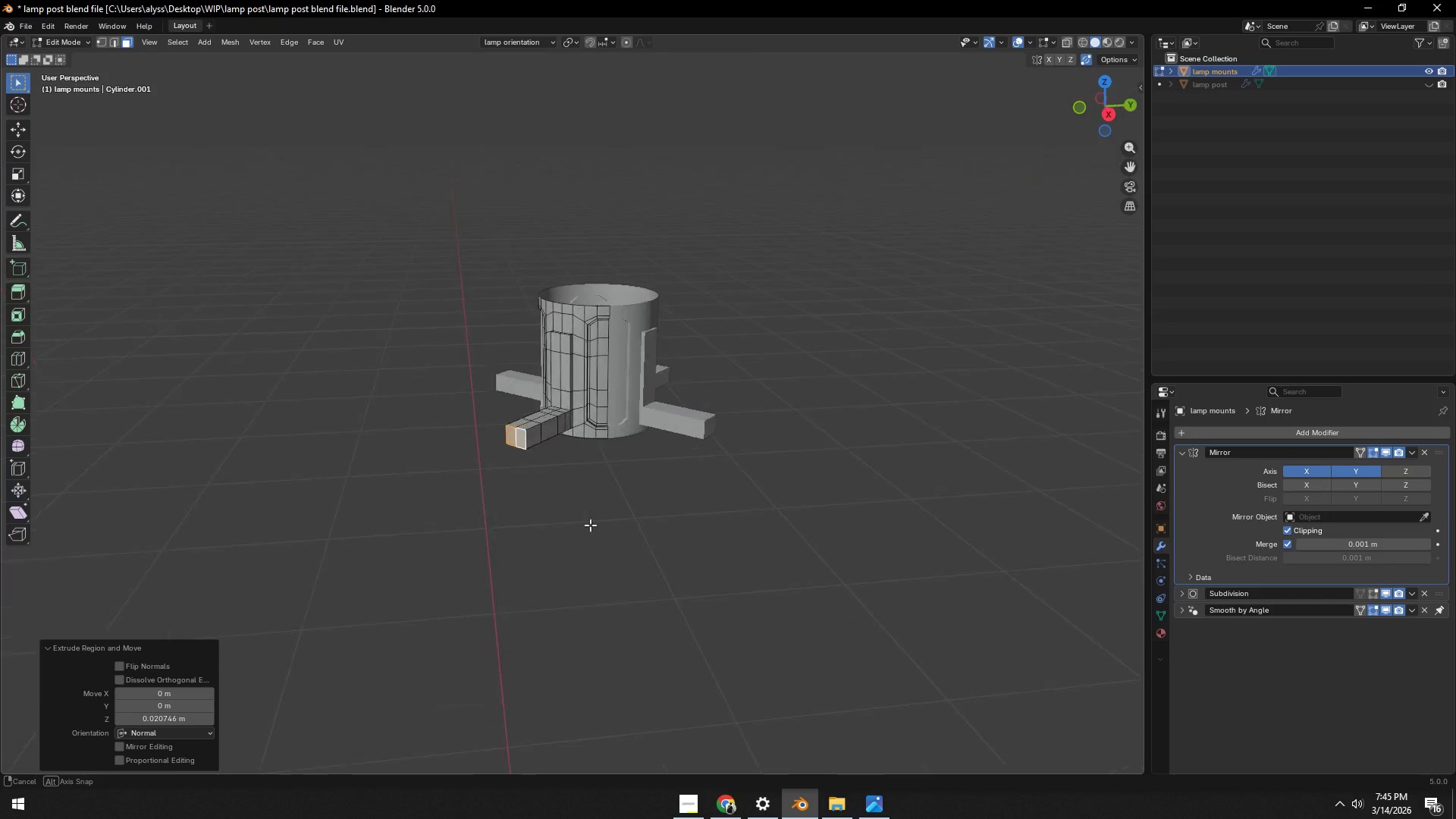 
scroll: coordinate [551, 525], scroll_direction: up, amount: 9.0
 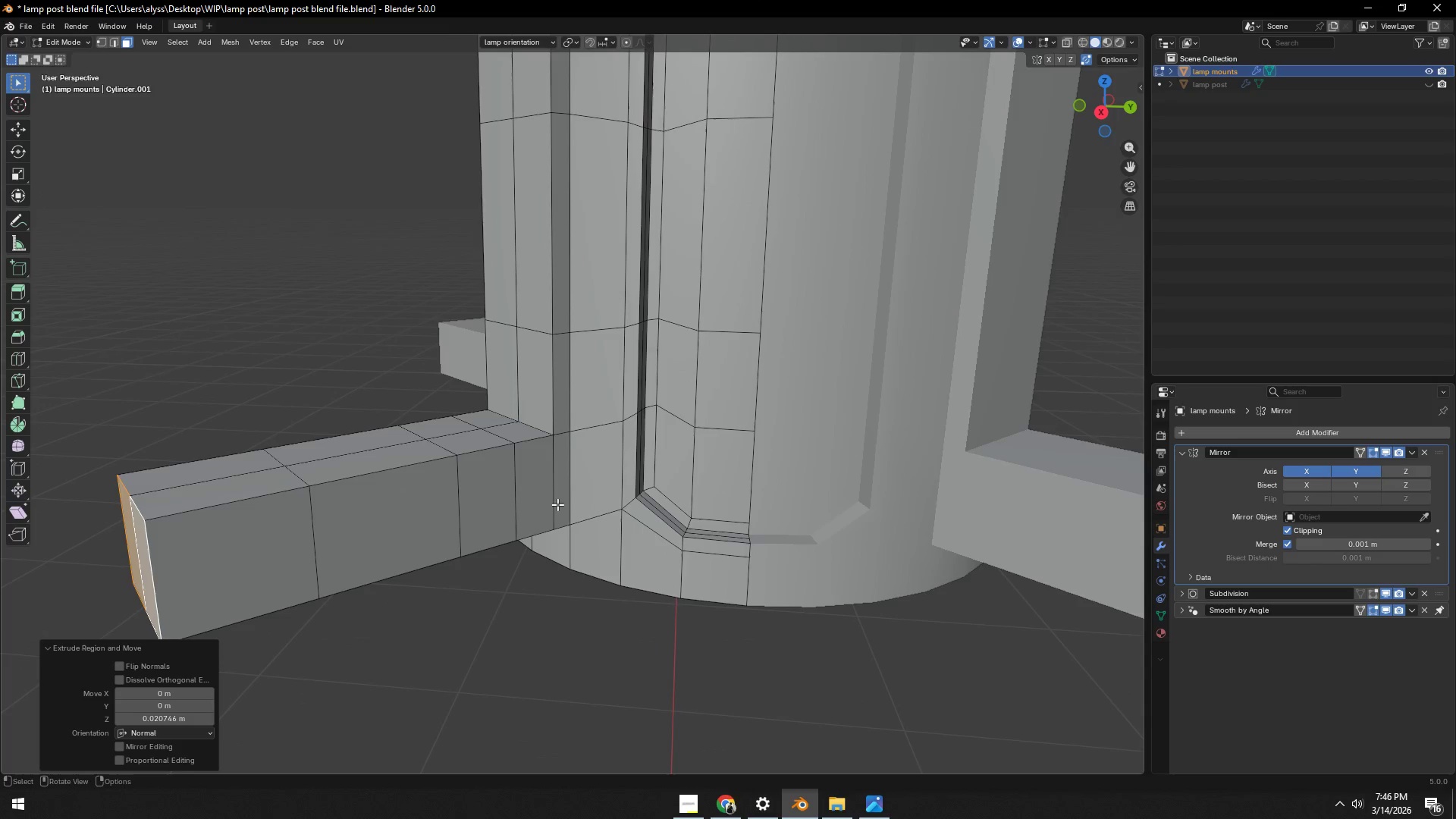 
left_click([553, 482])
 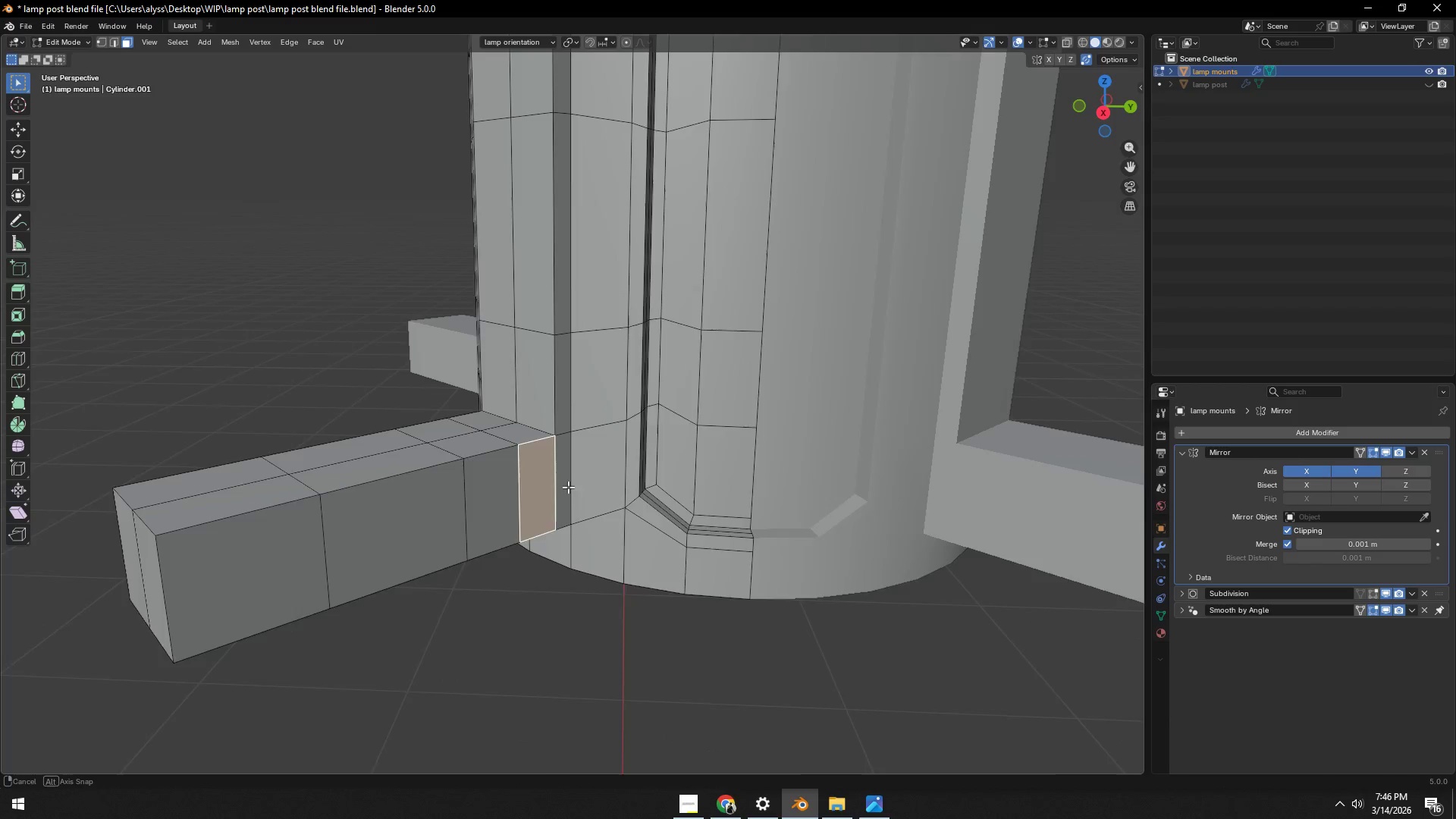 
key(1)
 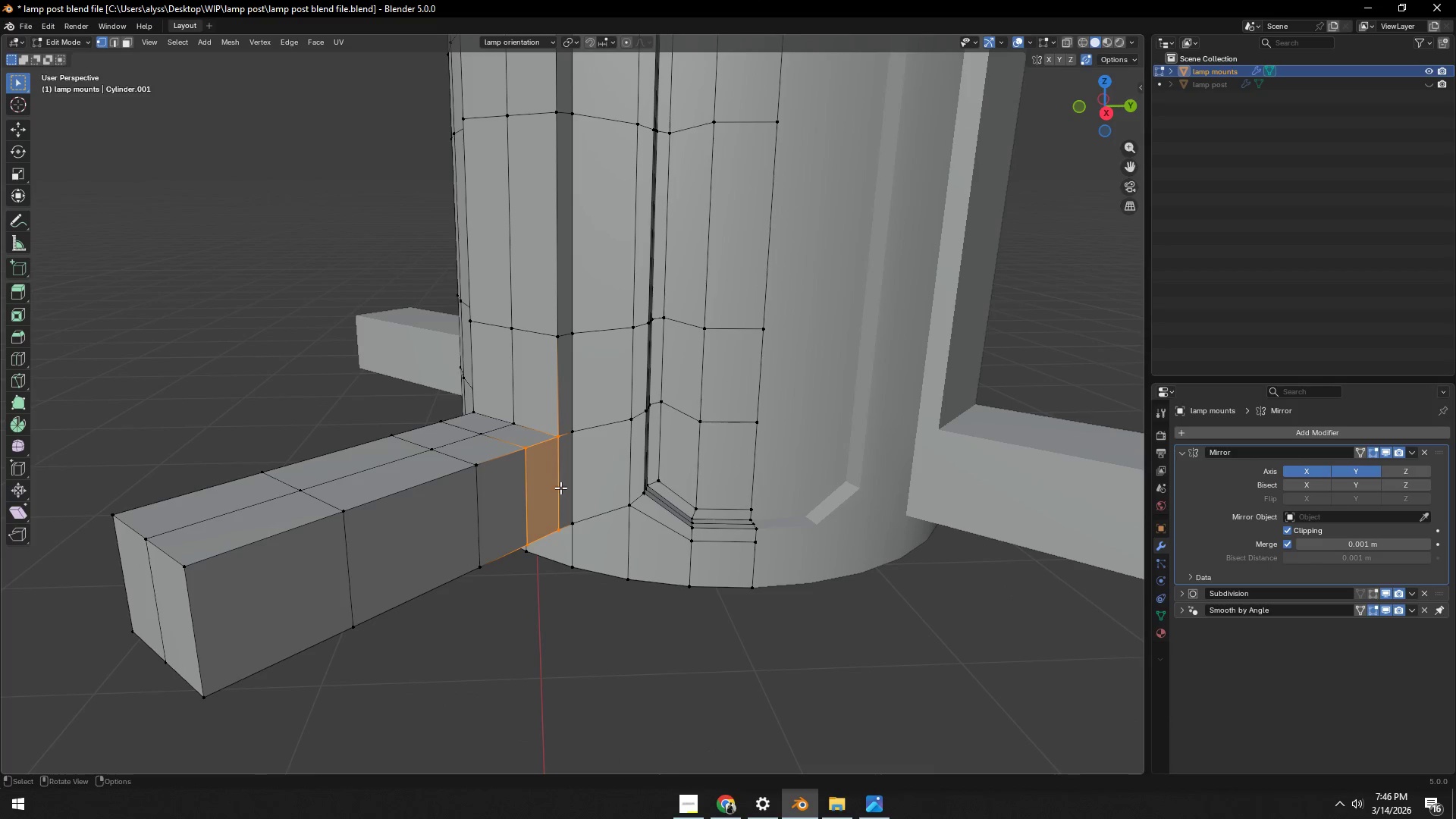 
left_click([560, 486])
 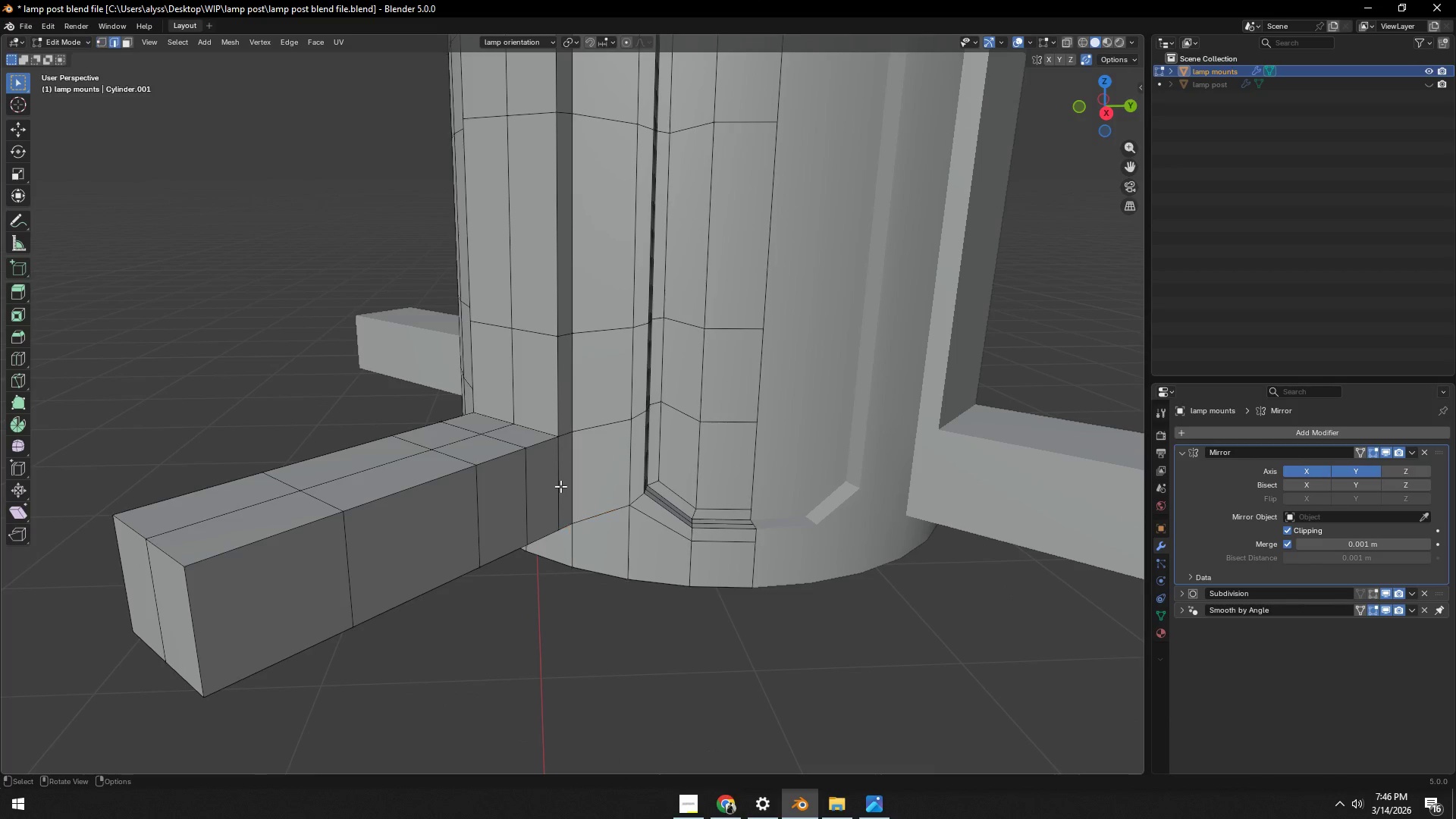 
key(2)
 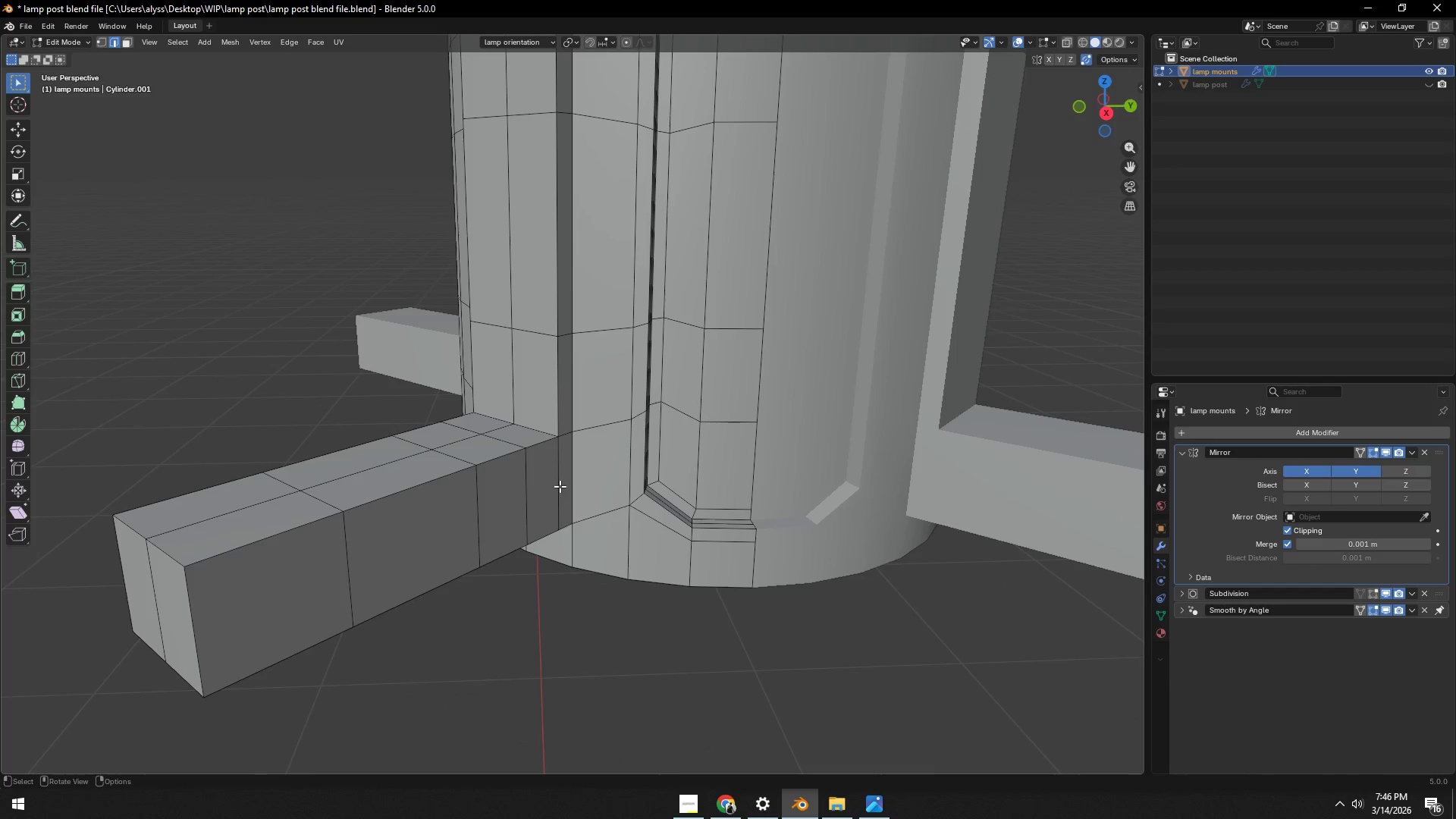 
hold_key(key=AltLeft, duration=0.42)
left_click([557, 486])
 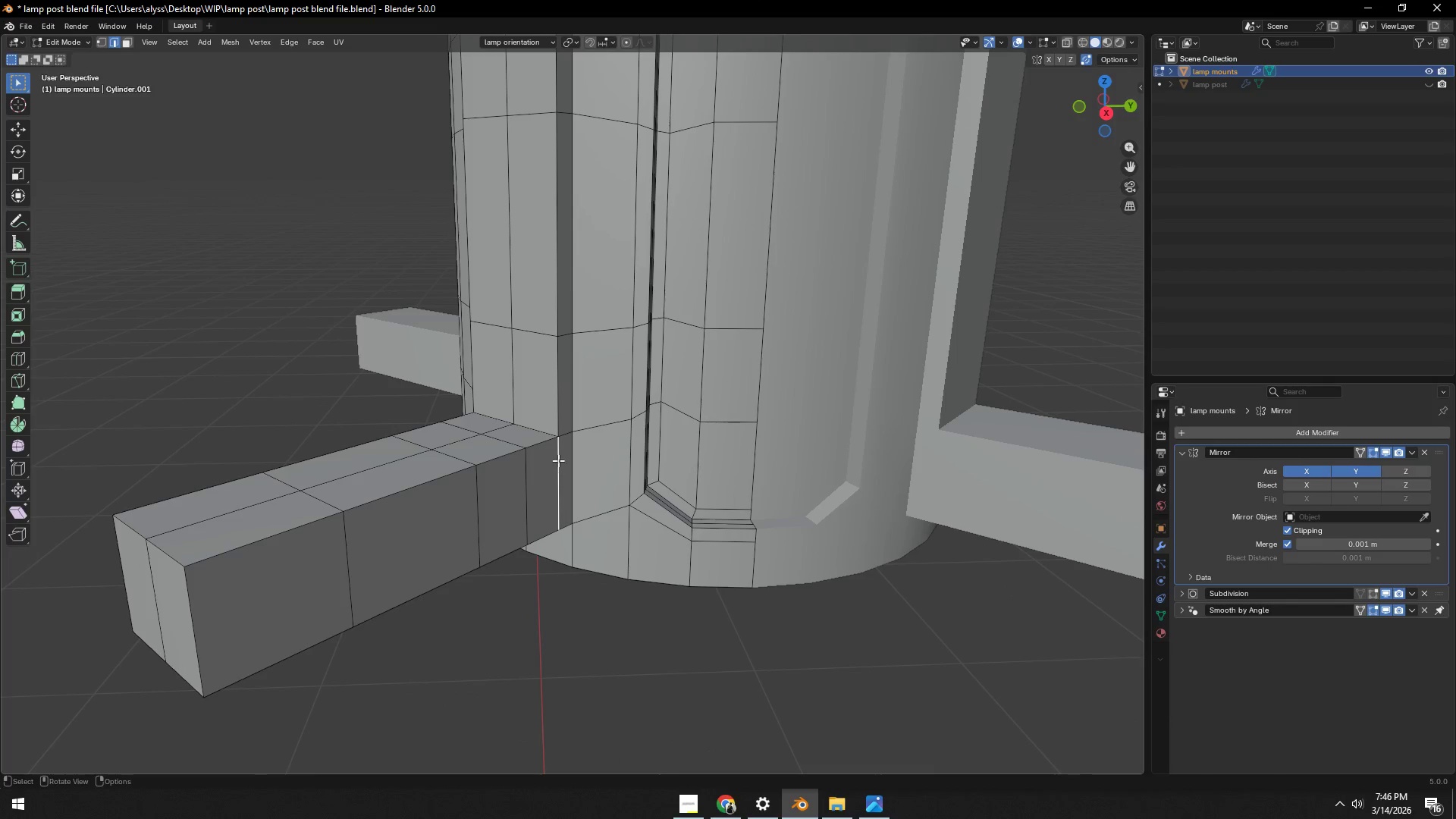 
hold_key(key=ShiftLeft, duration=0.52)
hold_key(key=AltLeft, duration=0.34)
left_click([558, 390])
 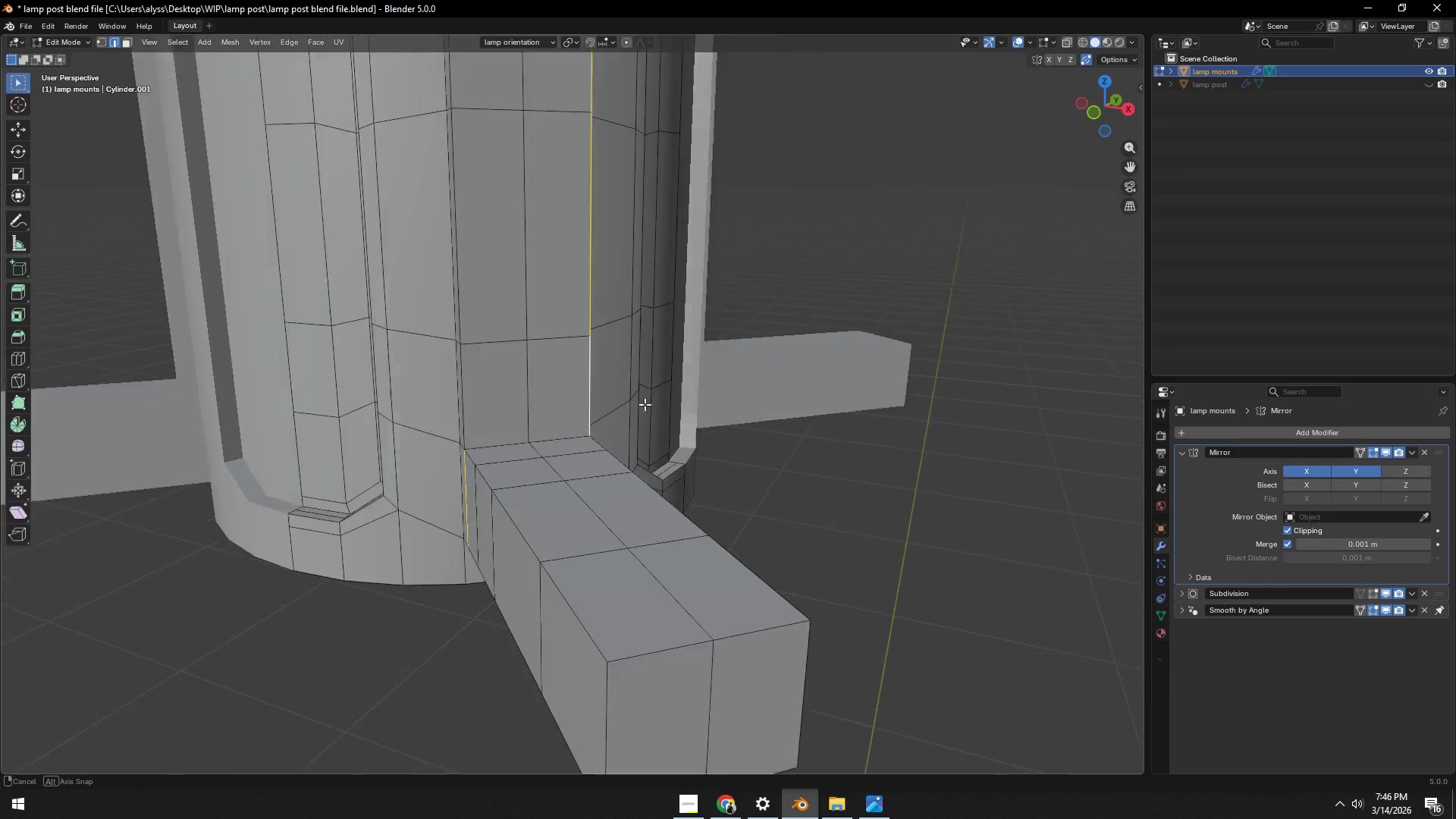 
hold_key(key=ShiftLeft, duration=0.73)
scroll: coordinate [606, 464], scroll_direction: down, amount: 1.0
 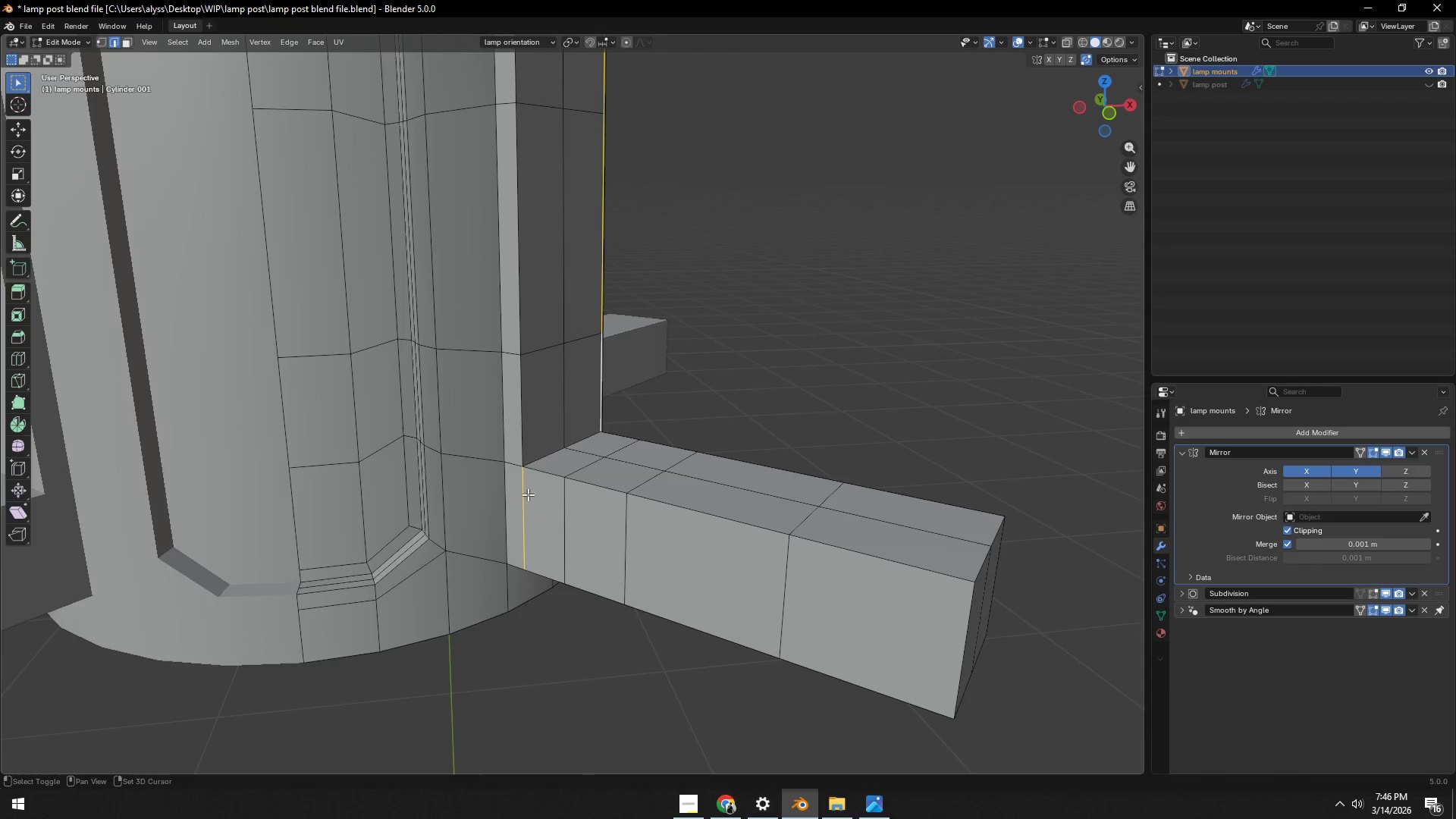 
hold_key(key=AltLeft, duration=0.42)
left_click([519, 425])
 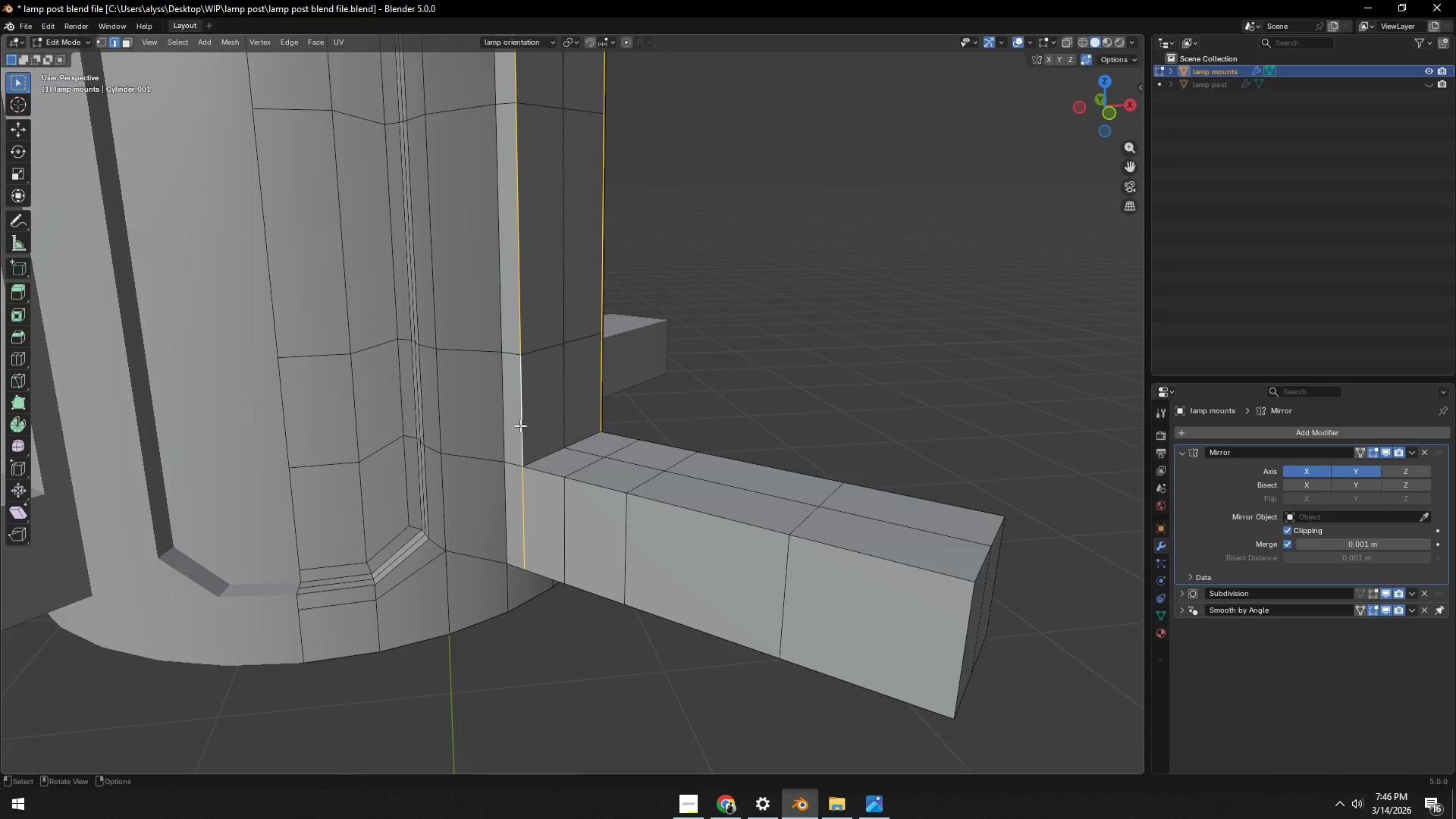 
scroll: coordinate [570, 290], scroll_direction: down, amount: 4.0
 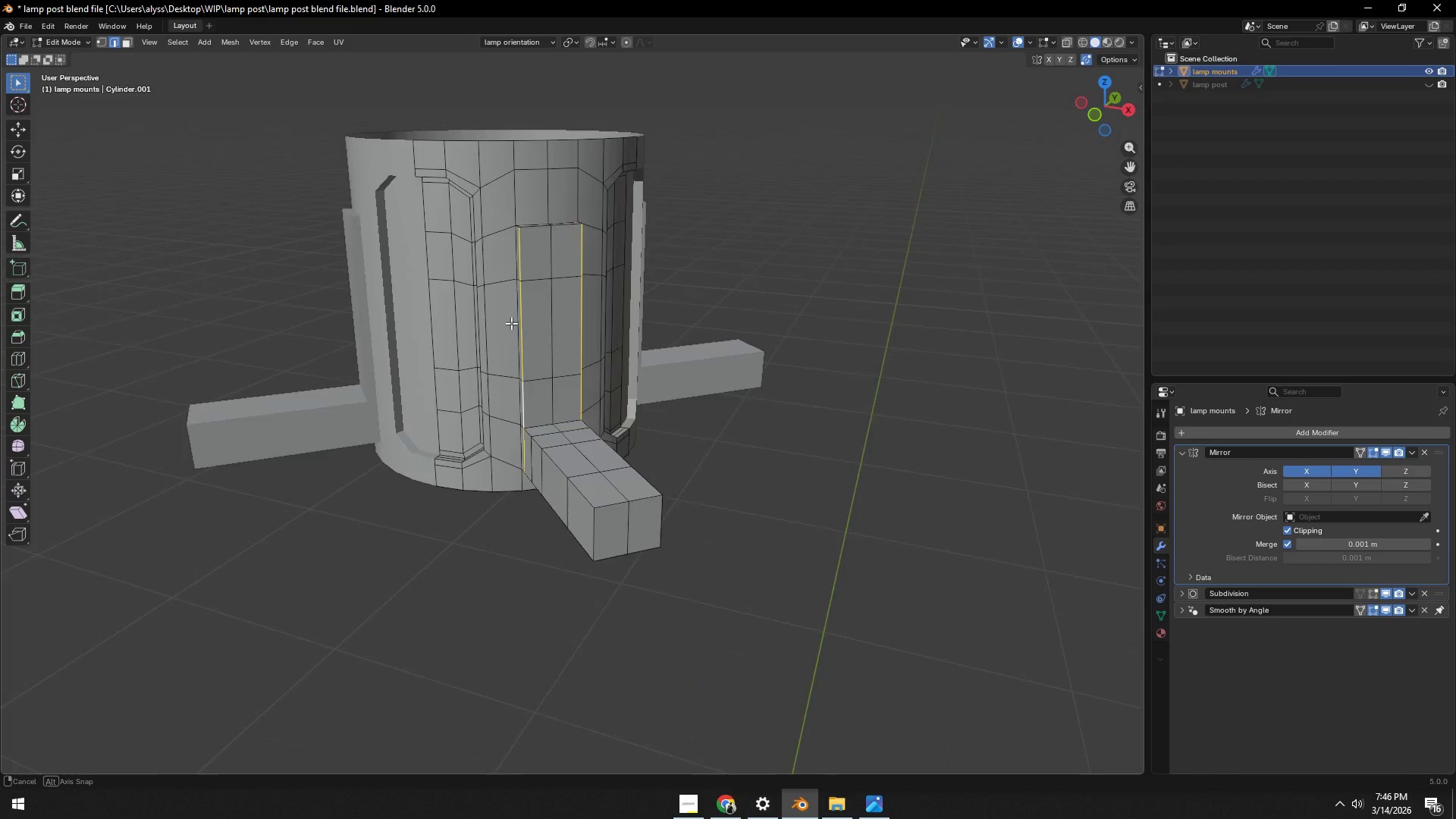 
hold_key(key=ShiftLeft, duration=0.59)
hold_key(key=AltLeft, duration=0.42)
left_click([533, 233])
 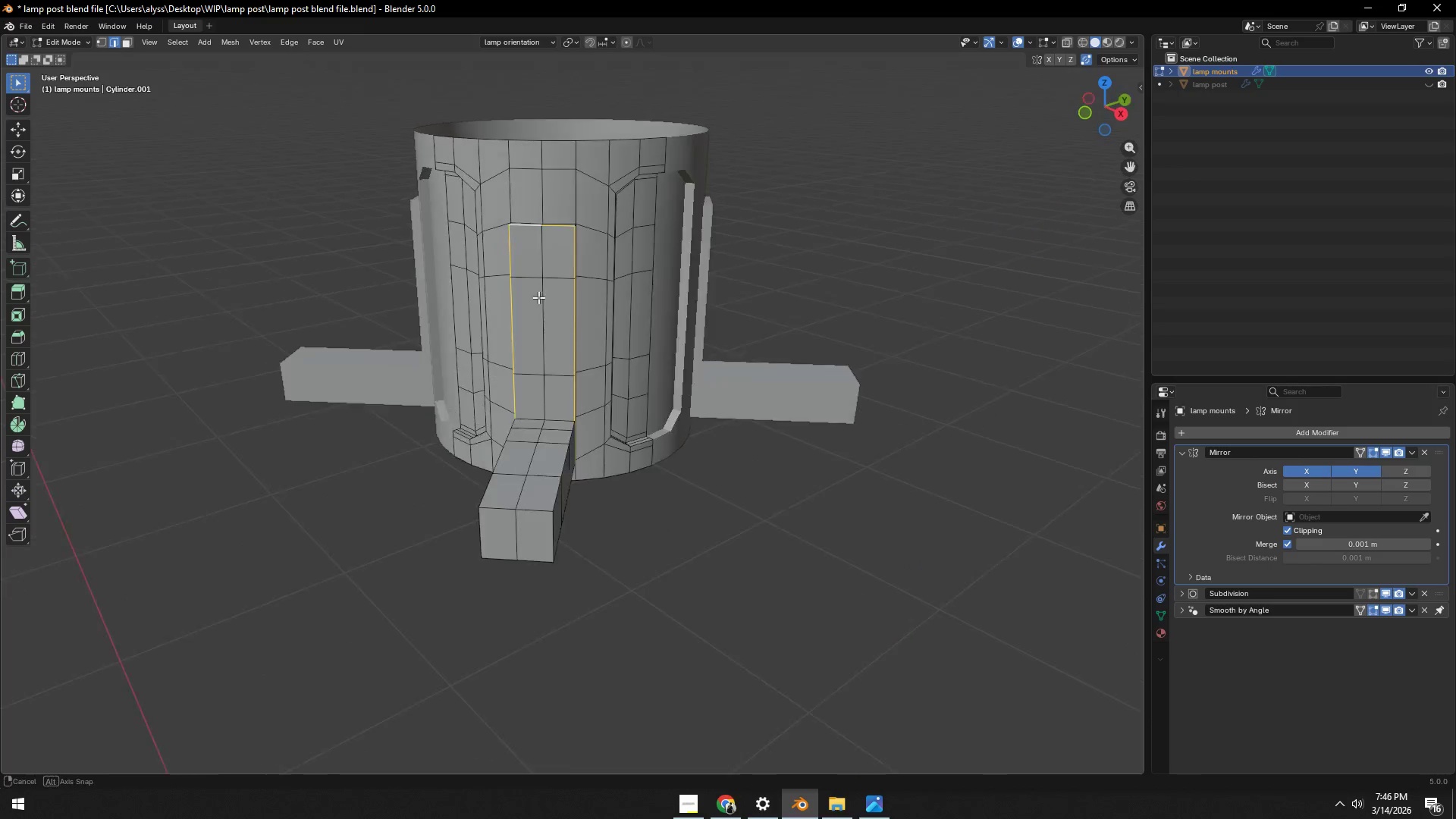 
scroll: coordinate [594, 339], scroll_direction: up, amount: 2.0
 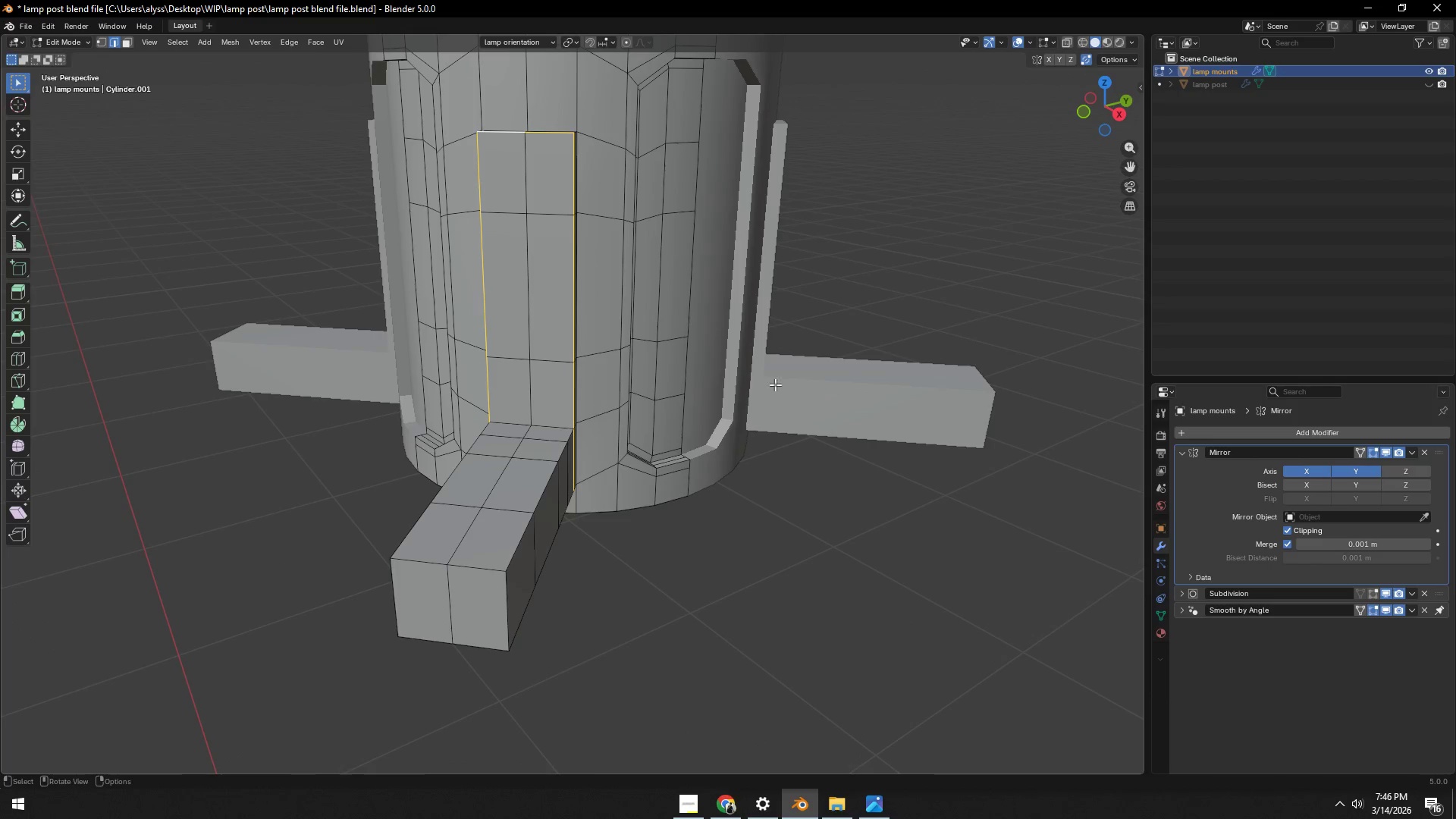 
type(sx)
 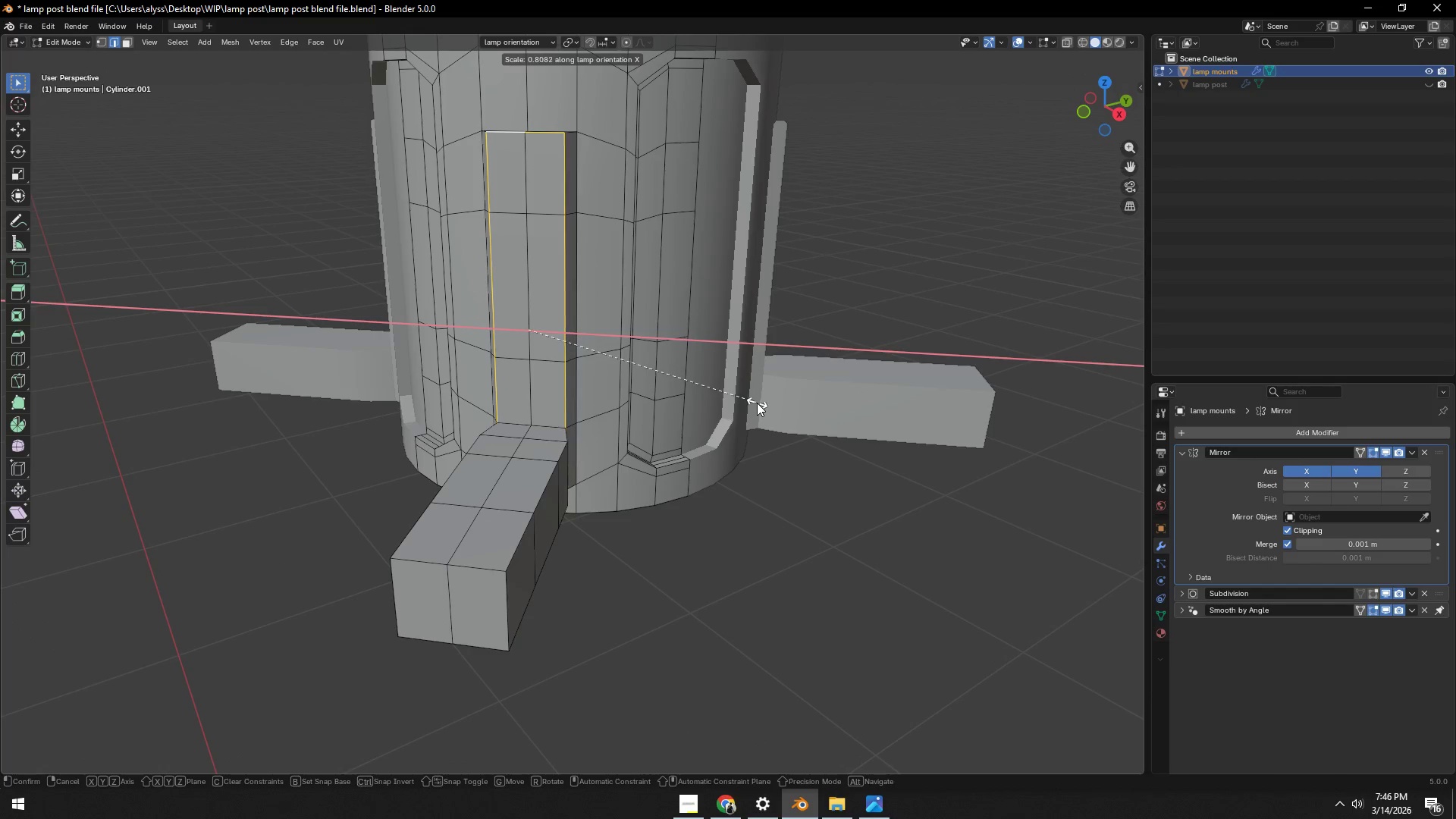 
left_click([749, 403])
 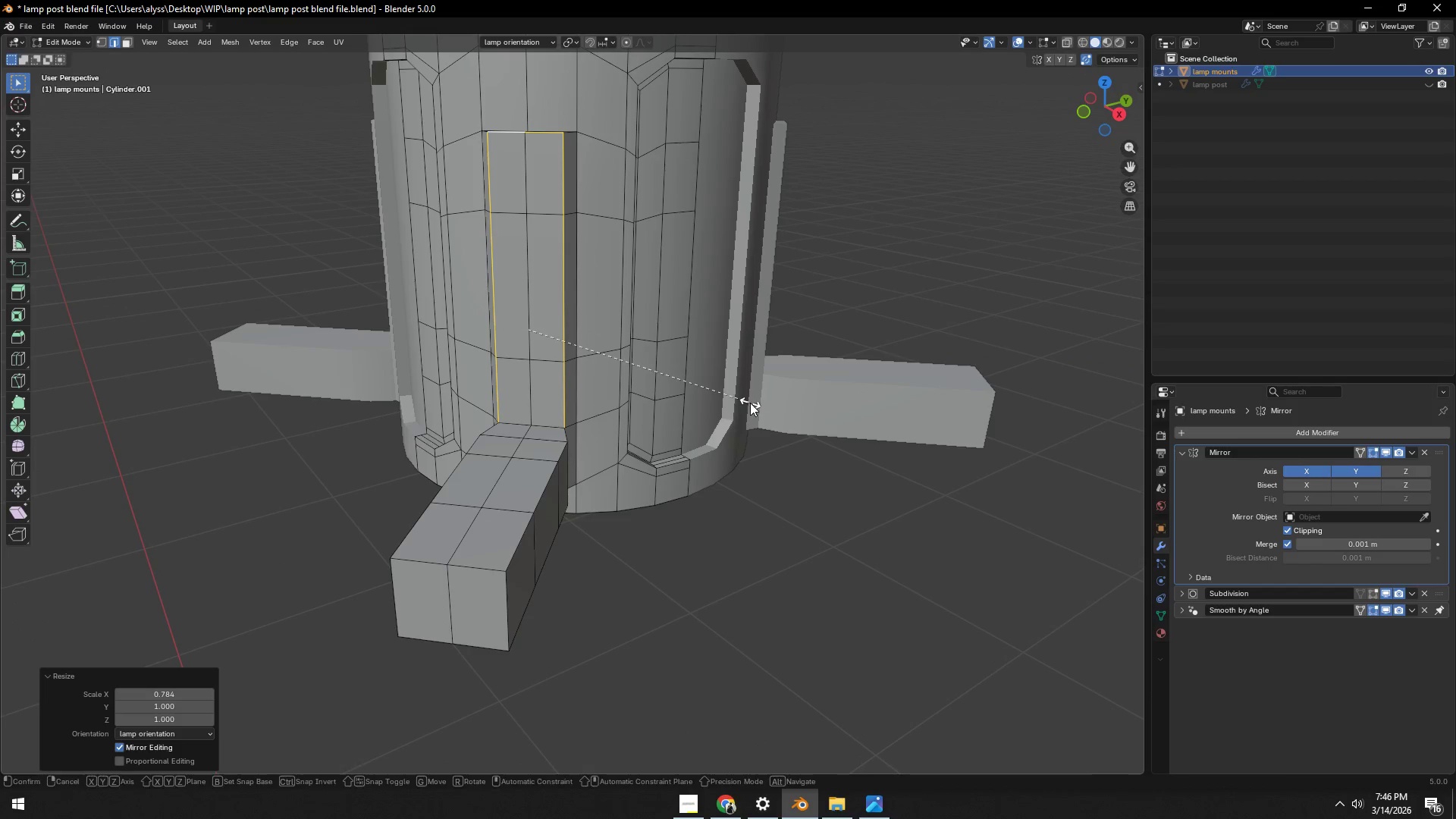 
type(sz)
 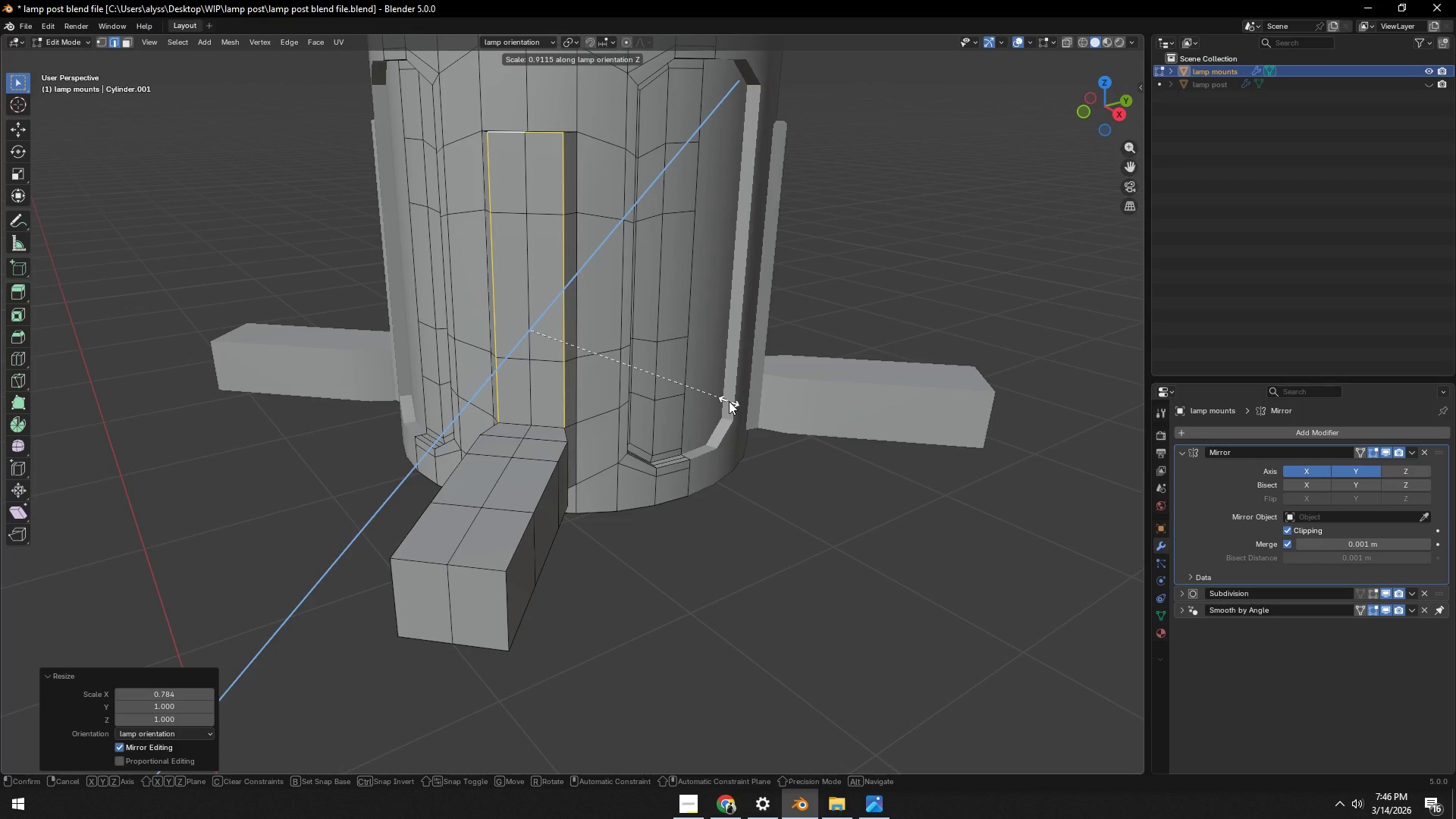 
key(Y)
 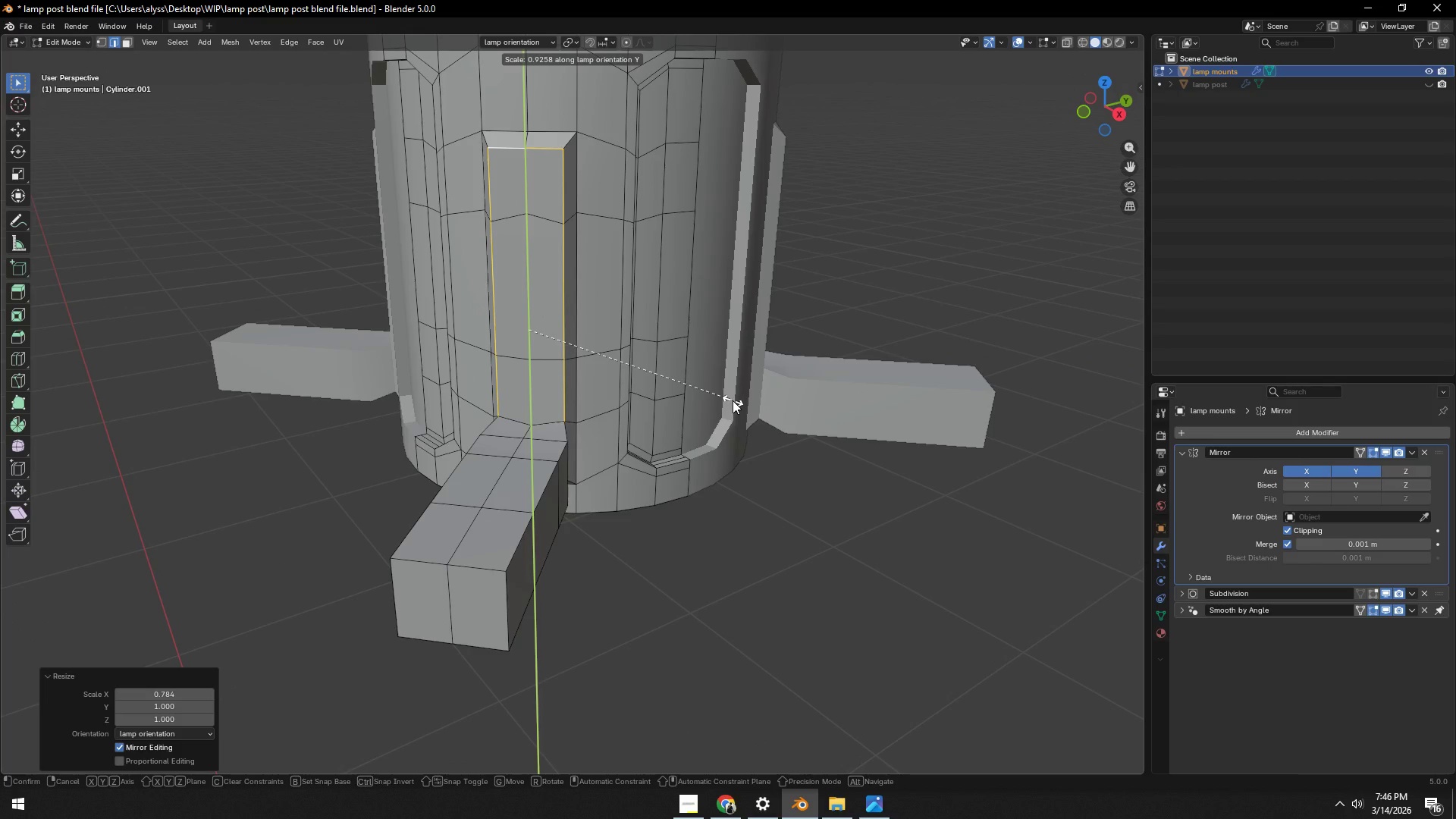 
left_click([733, 400])
 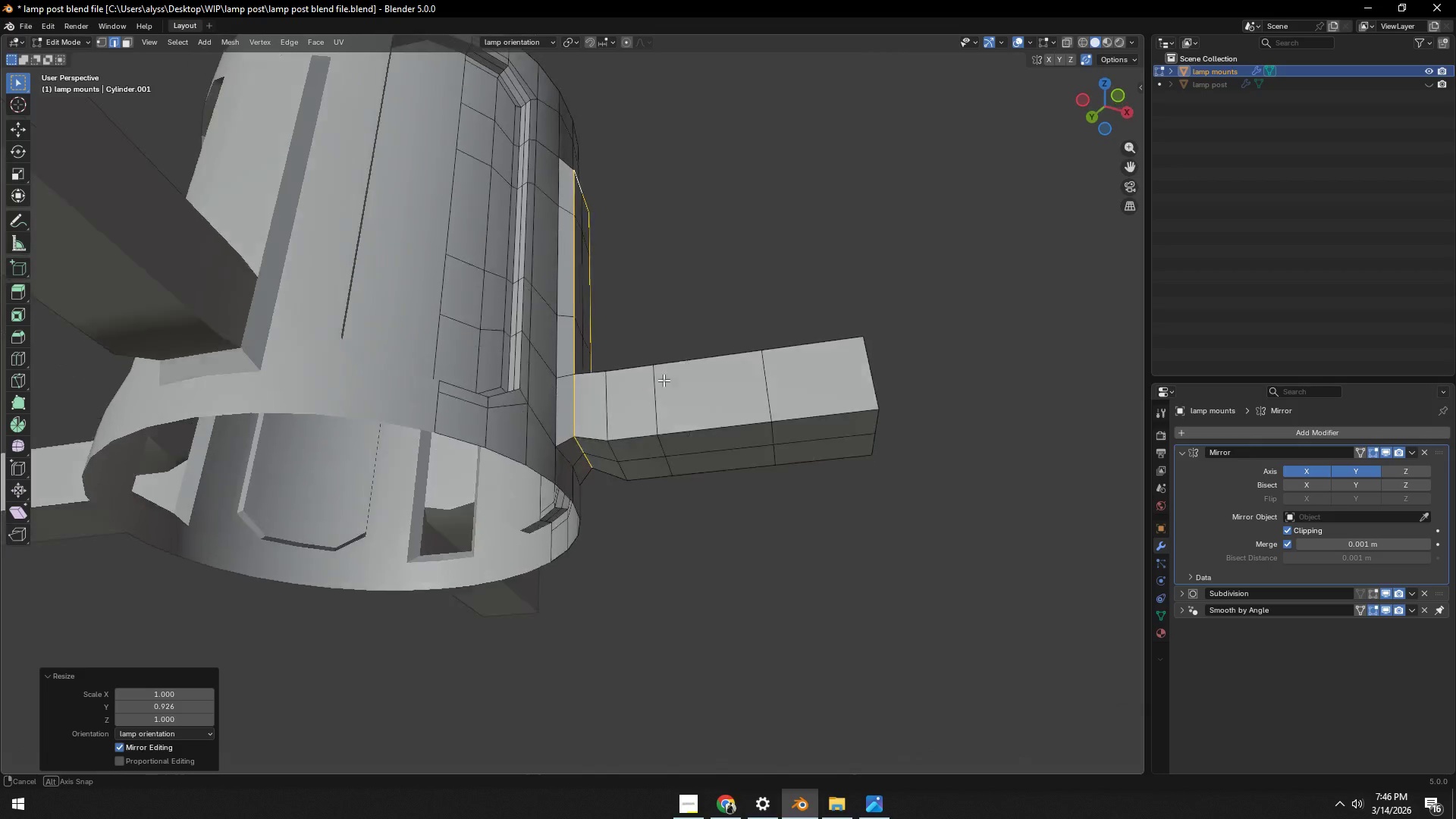 
key(3)
 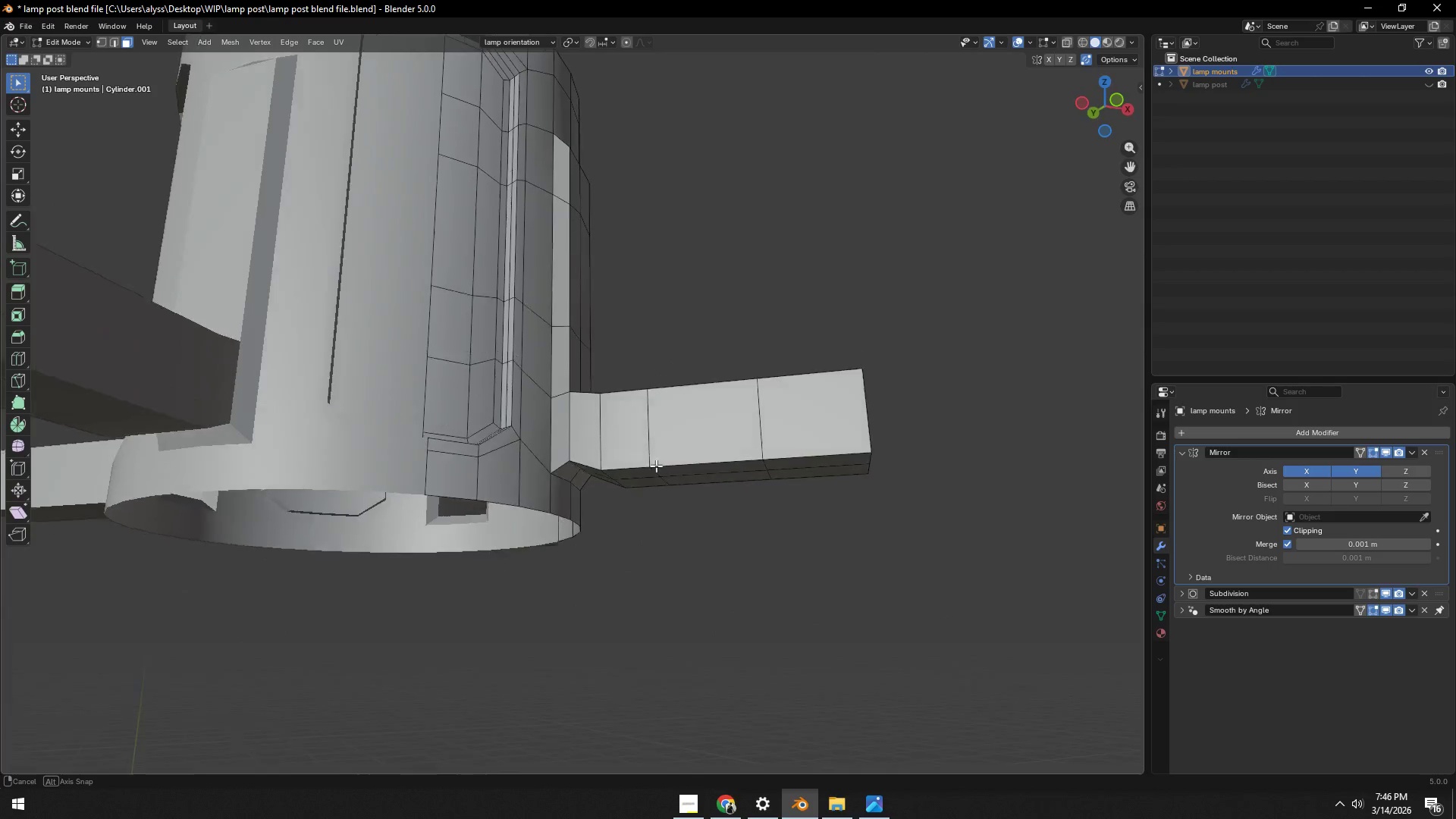 
scroll: coordinate [664, 525], scroll_direction: down, amount: 2.0
 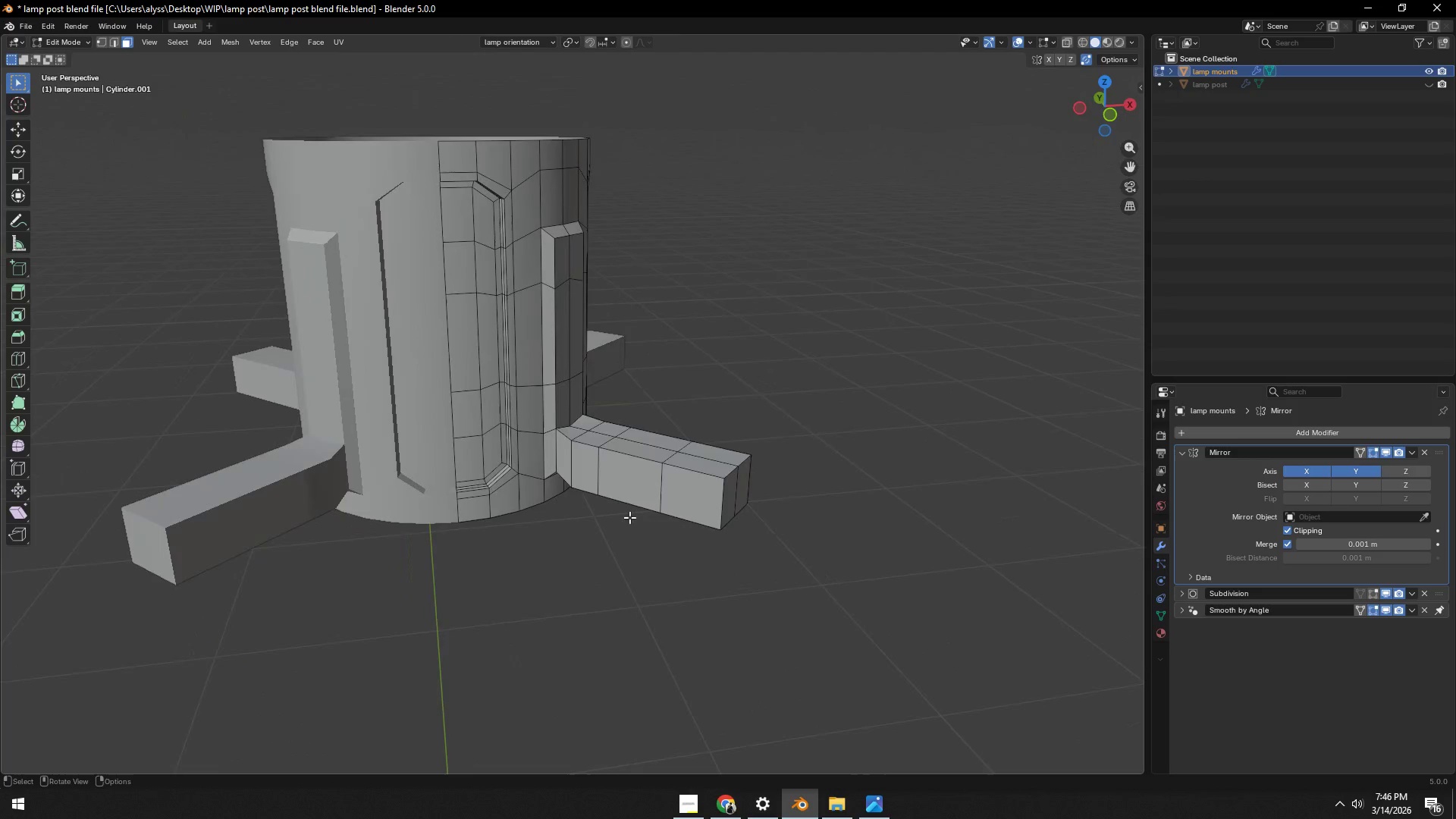 
key(Tab)
 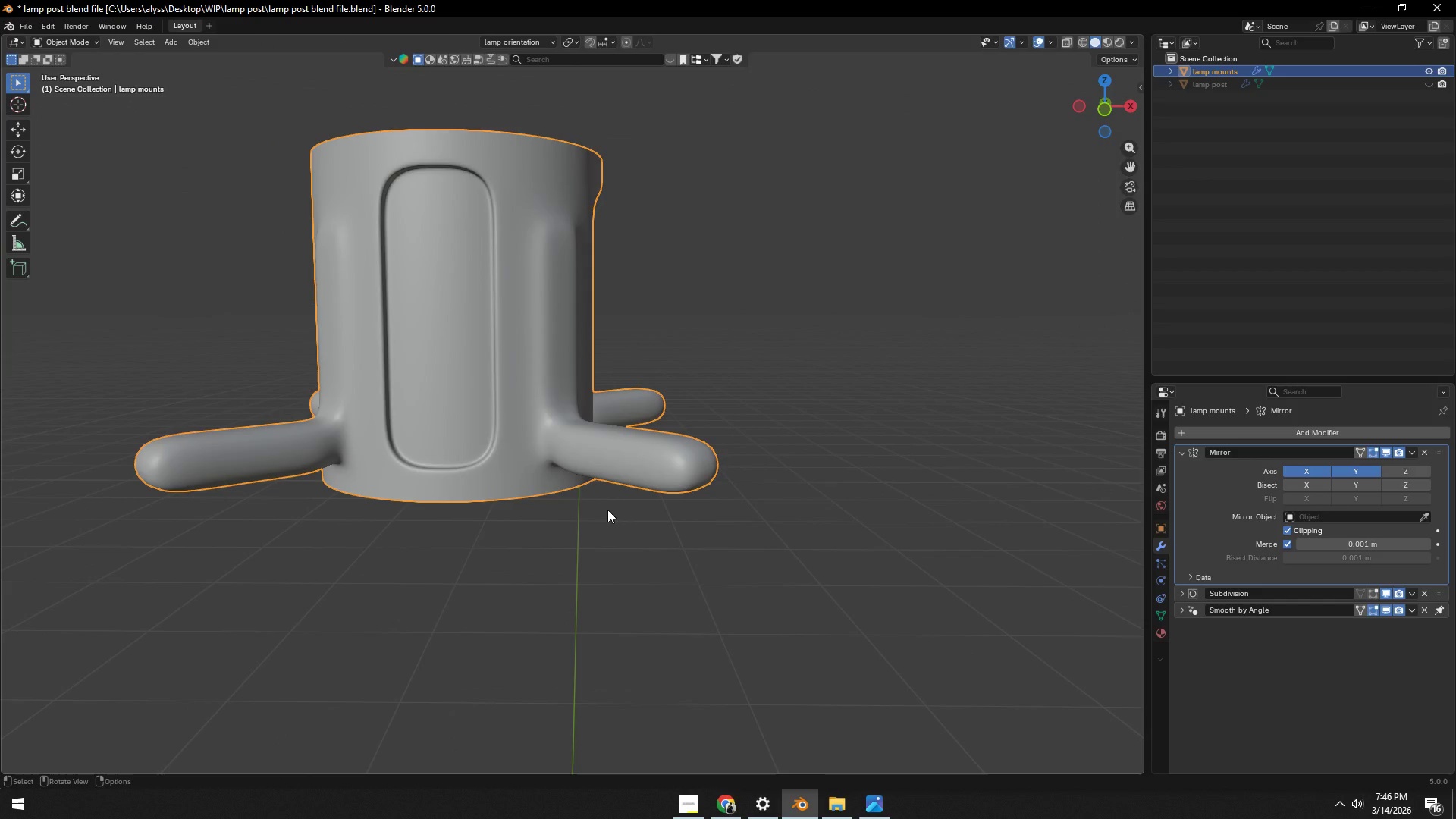 
wait(5.31)
 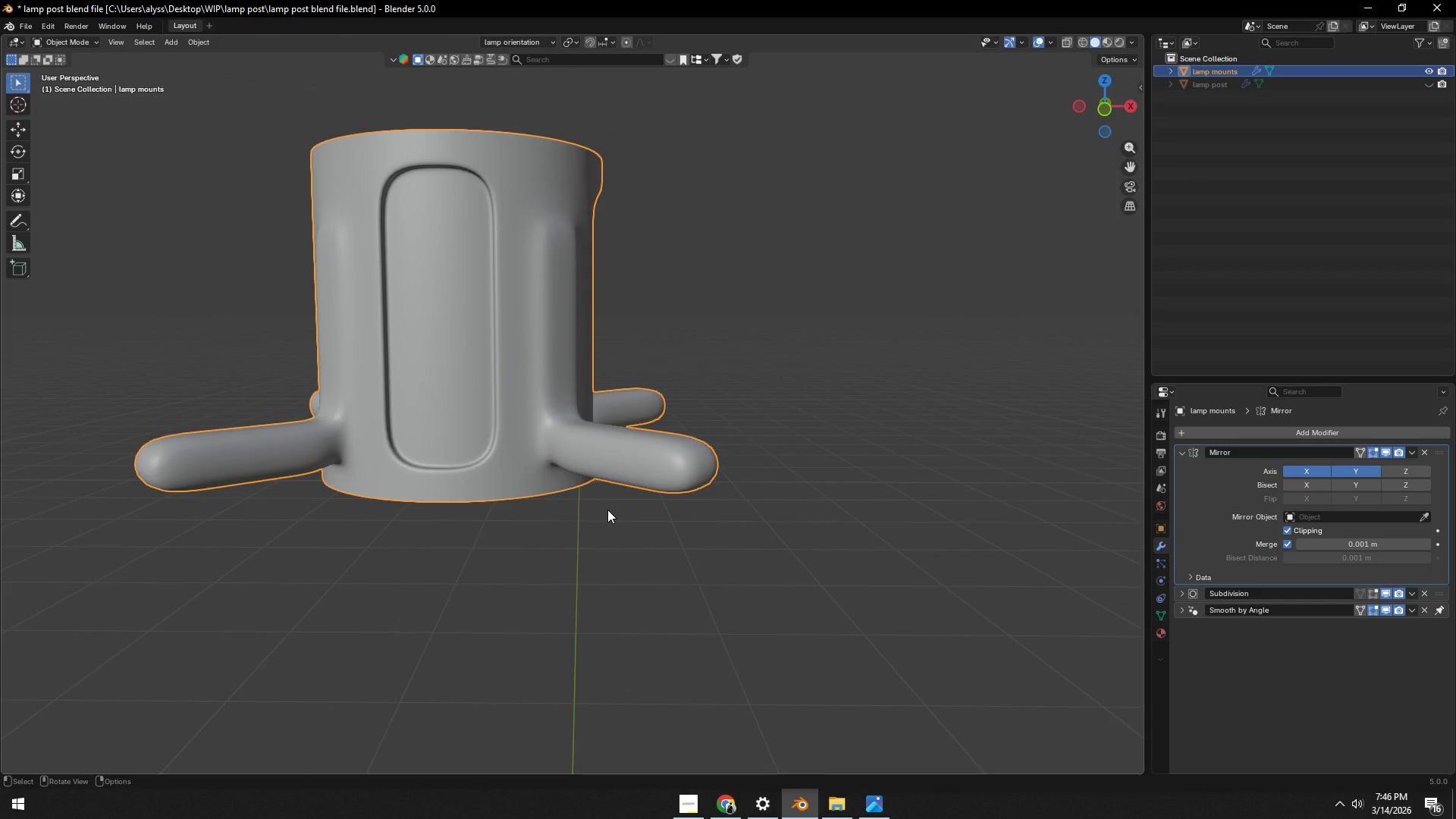 
key(Control+S)
 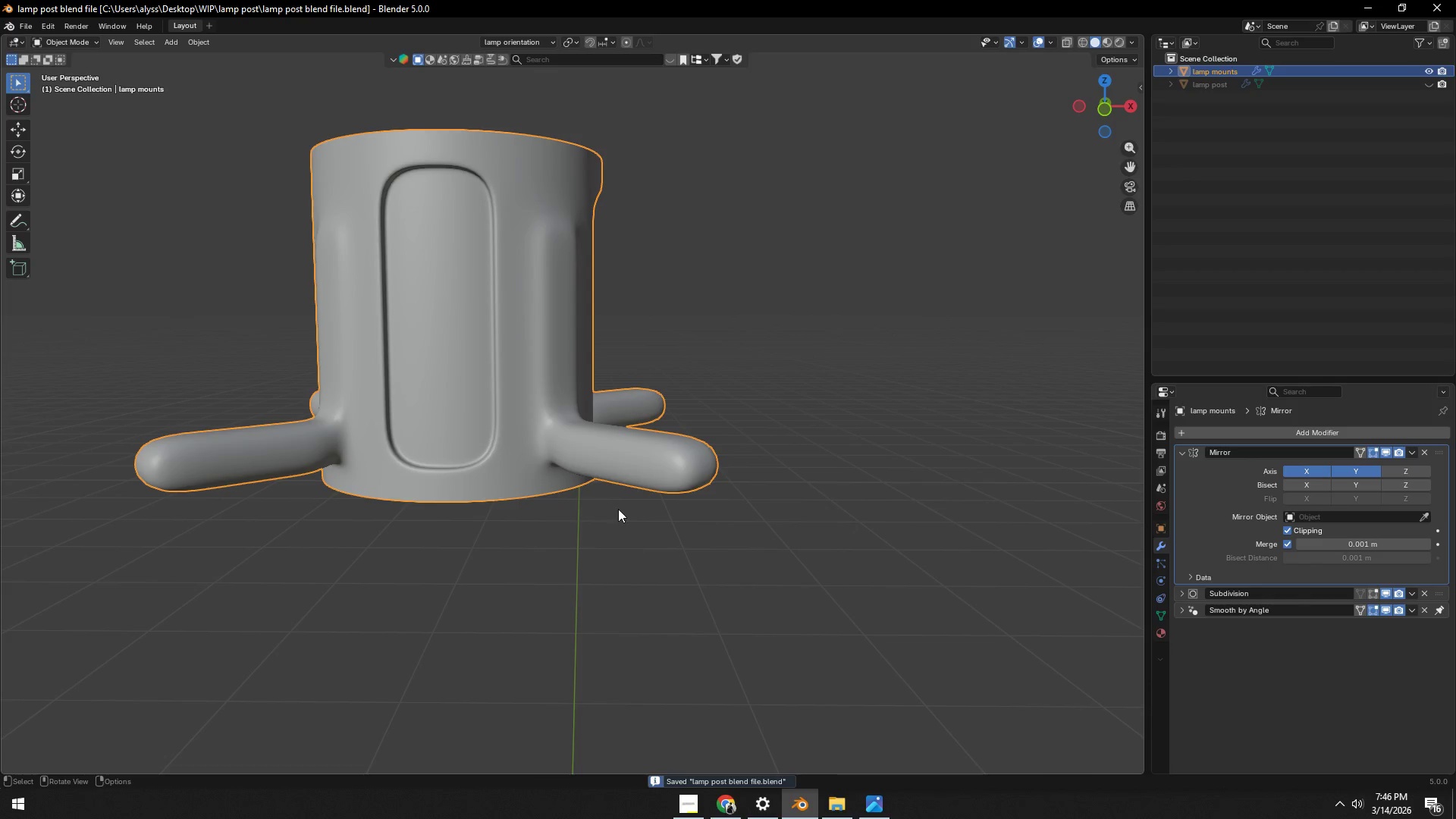 
scroll: coordinate [620, 444], scroll_direction: down, amount: 9.0
 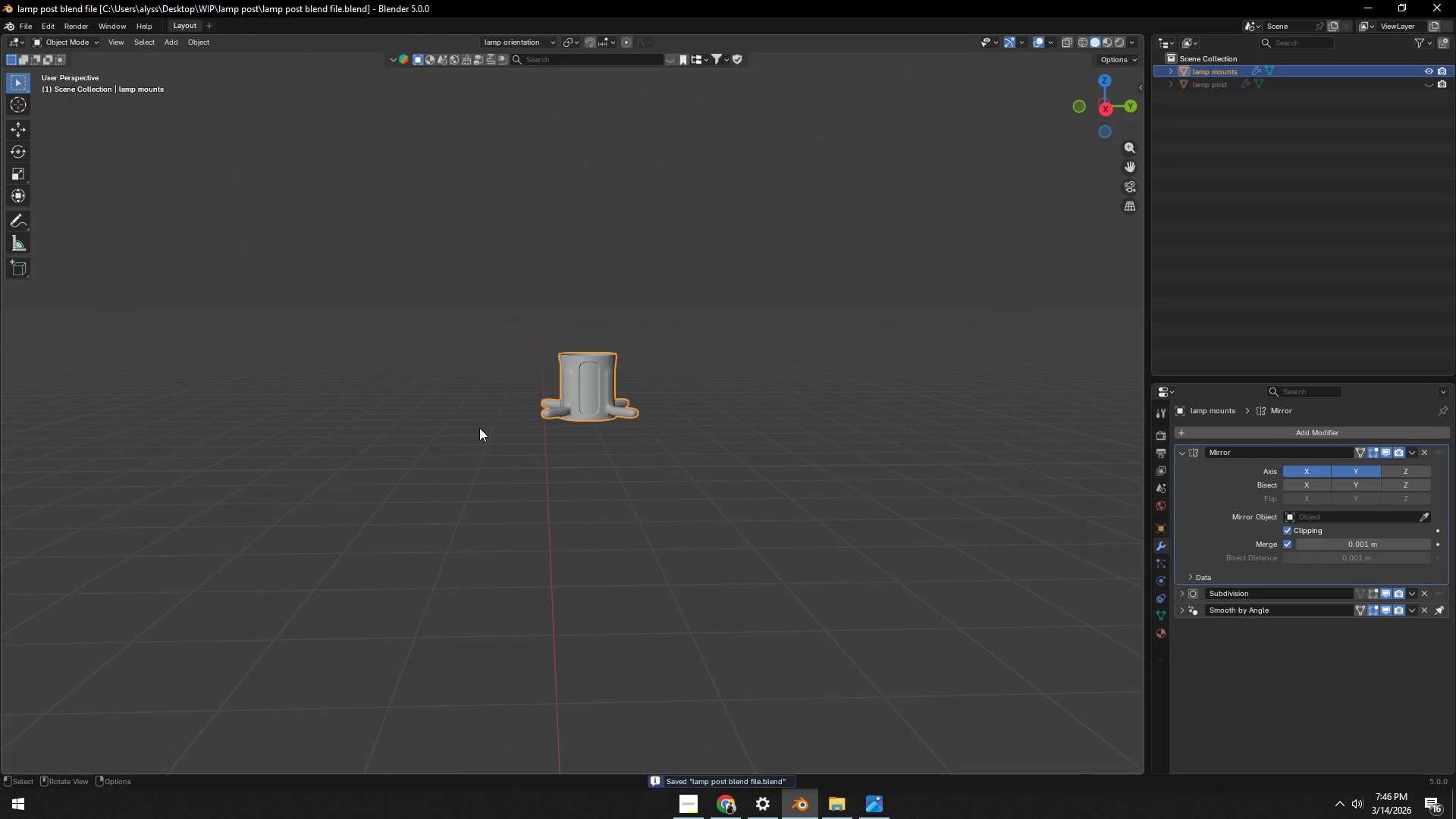 
scroll: coordinate [537, 447], scroll_direction: up, amount: 9.0
 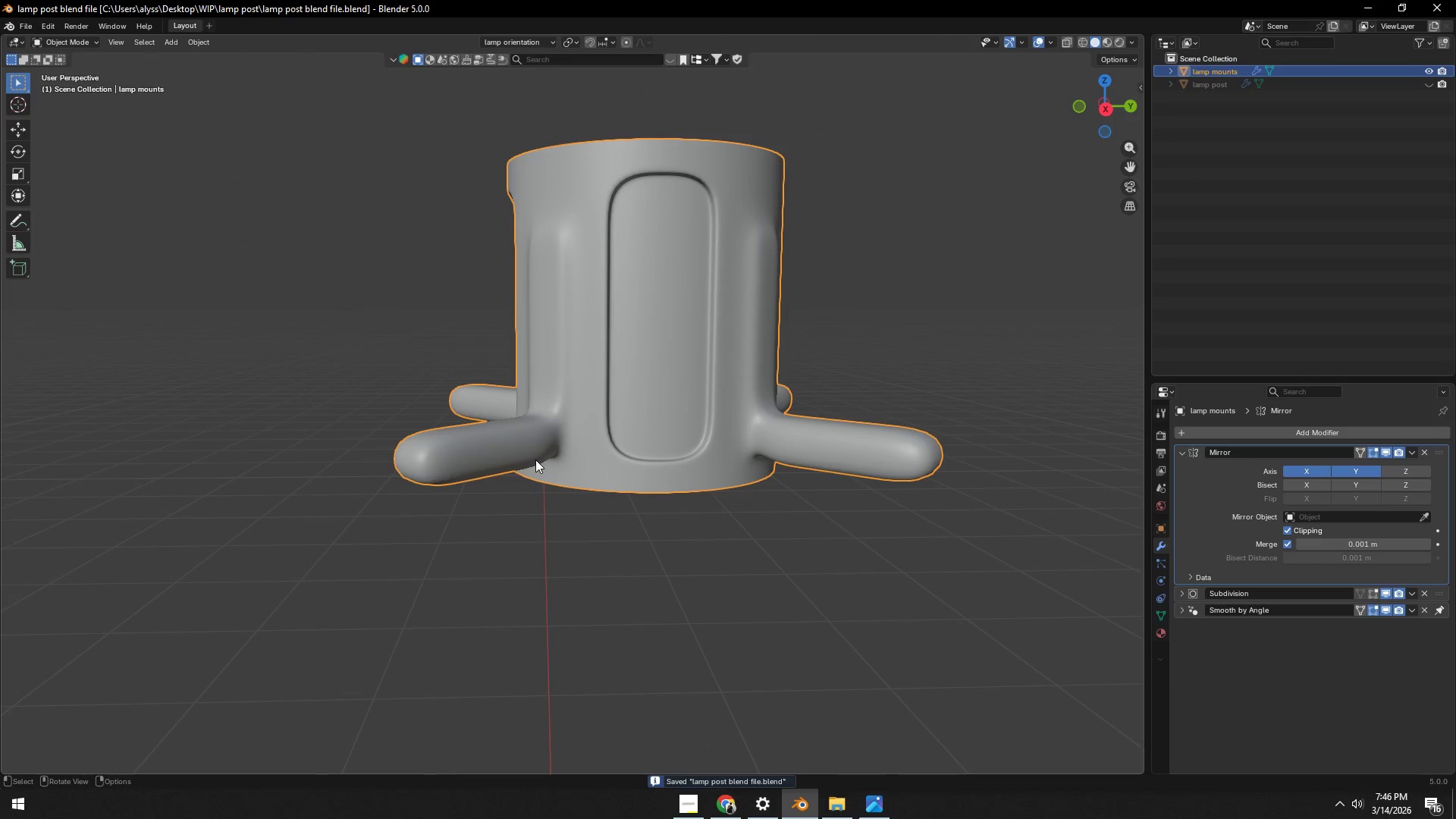 
key(Tab)
 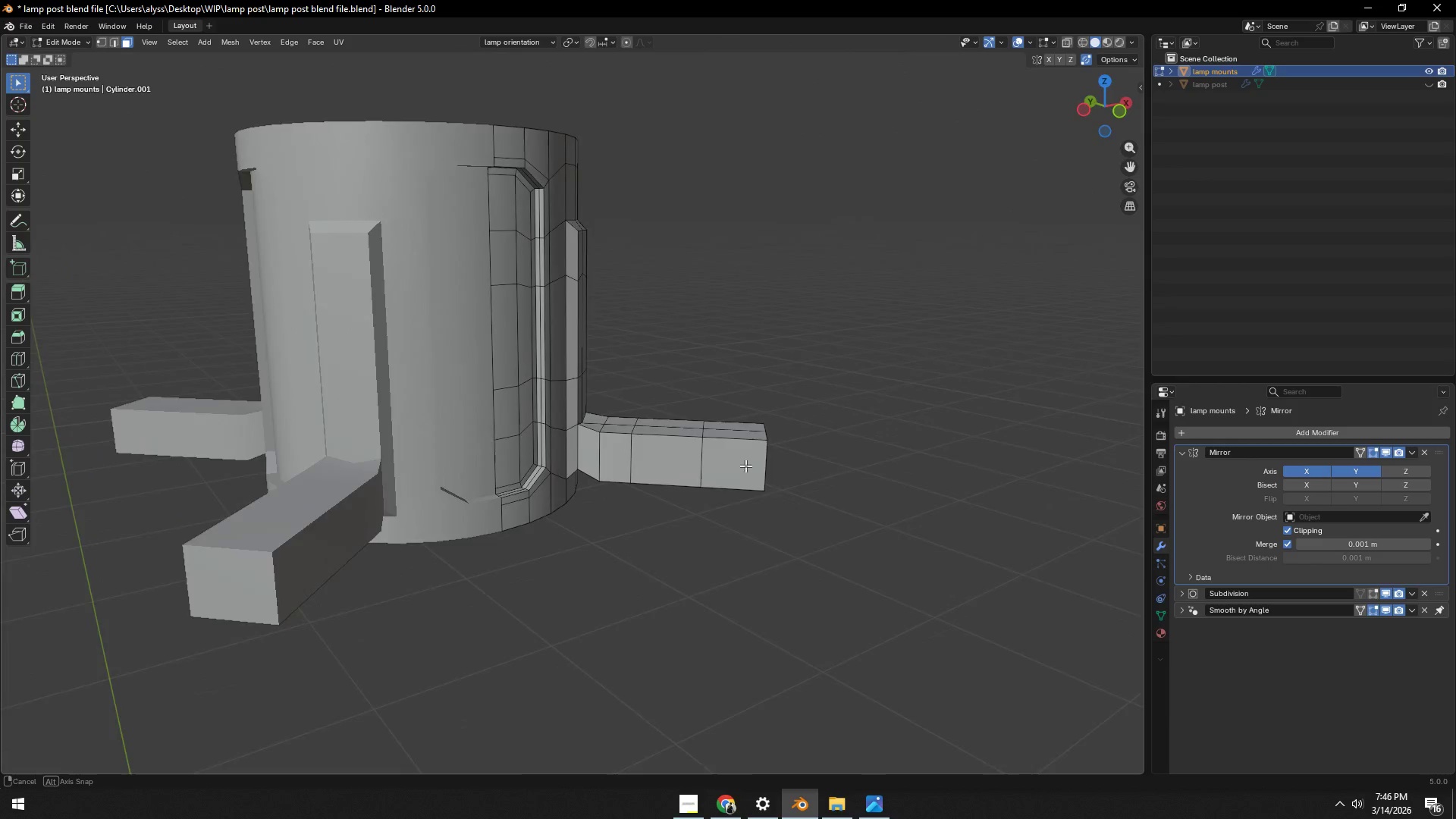 
scroll: coordinate [650, 482], scroll_direction: up, amount: 4.0
 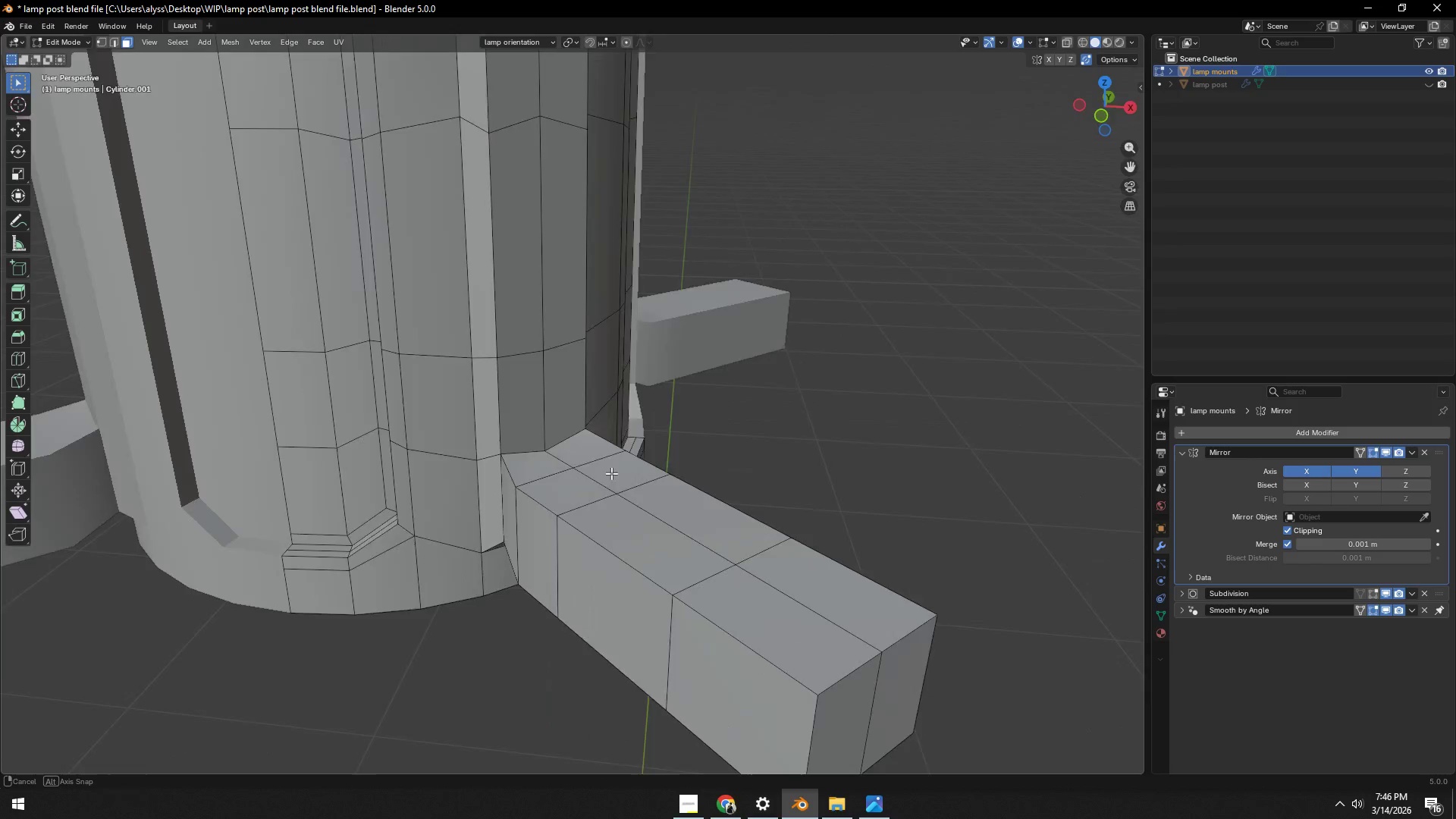 
key(1)
 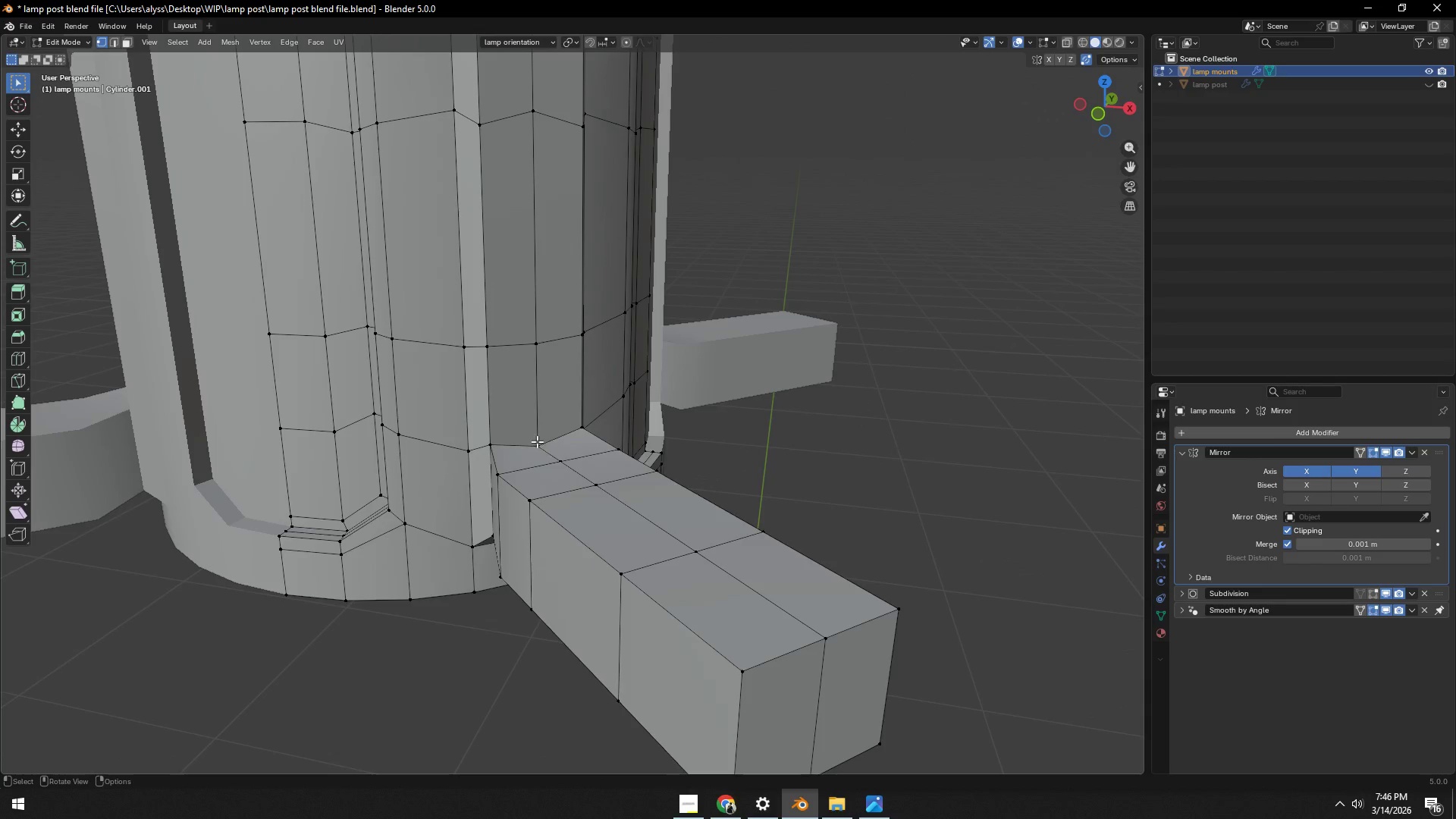 
left_click([536, 439])
 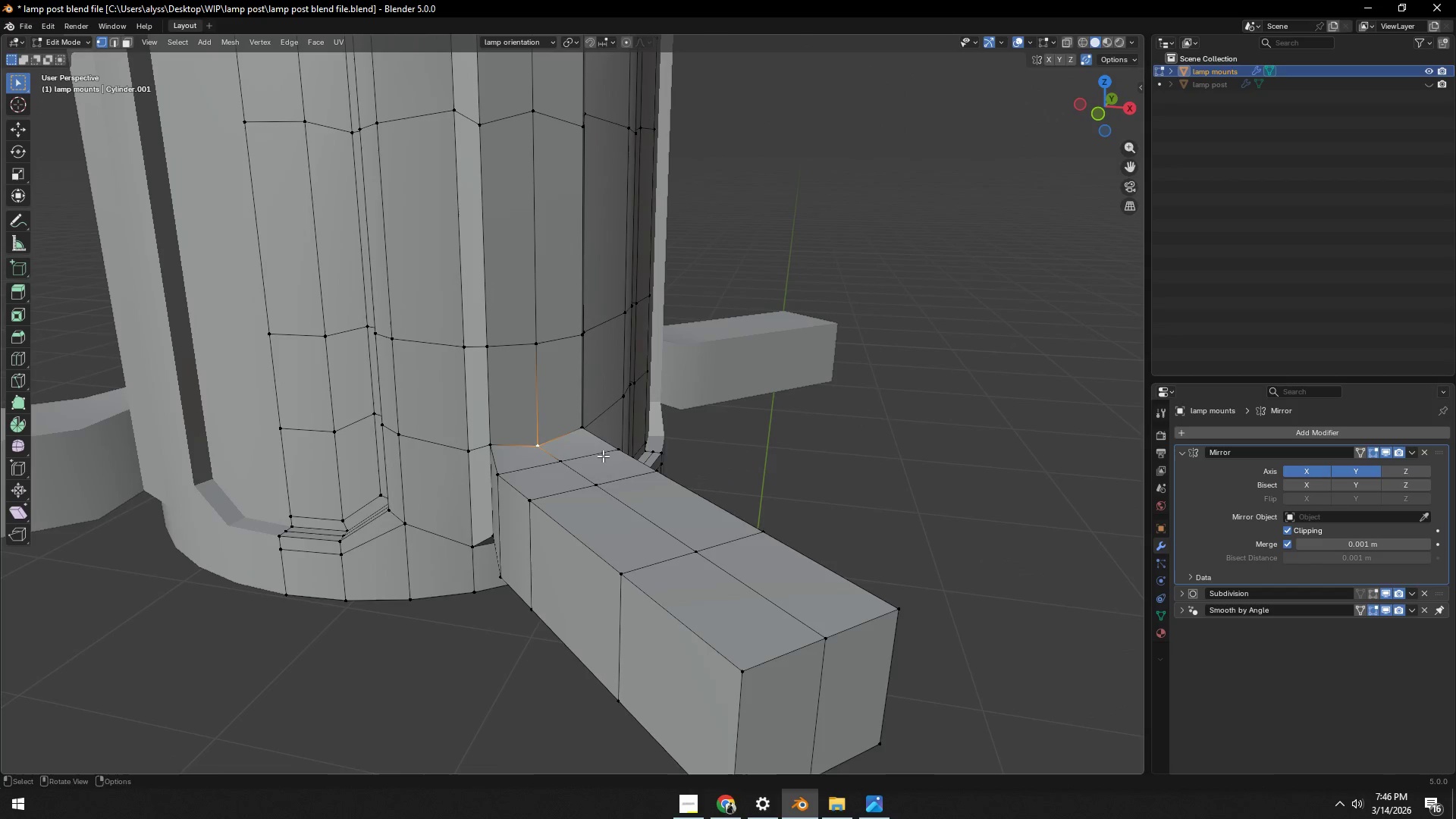 
type(gg)
 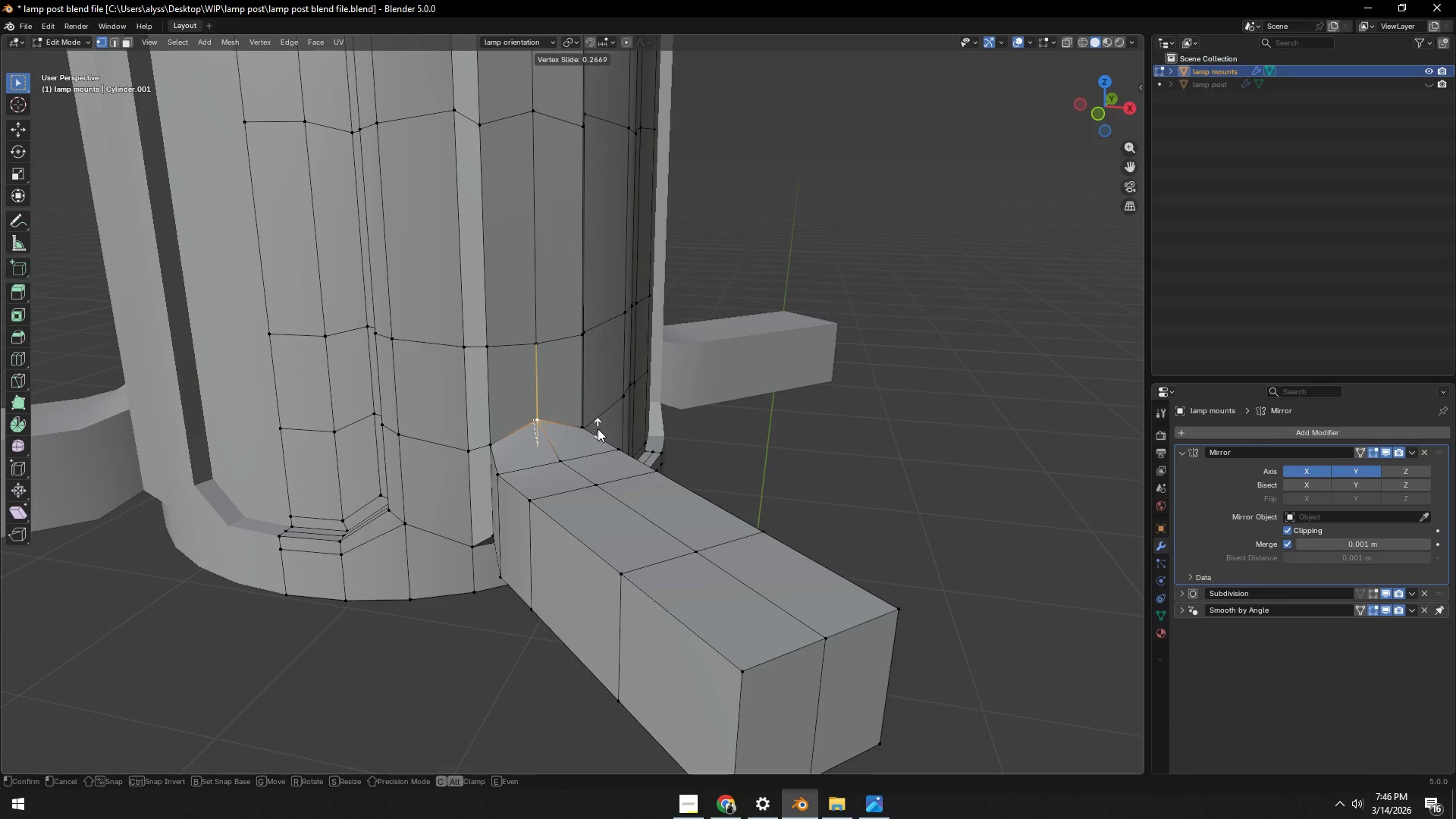 
left_click([598, 428])
 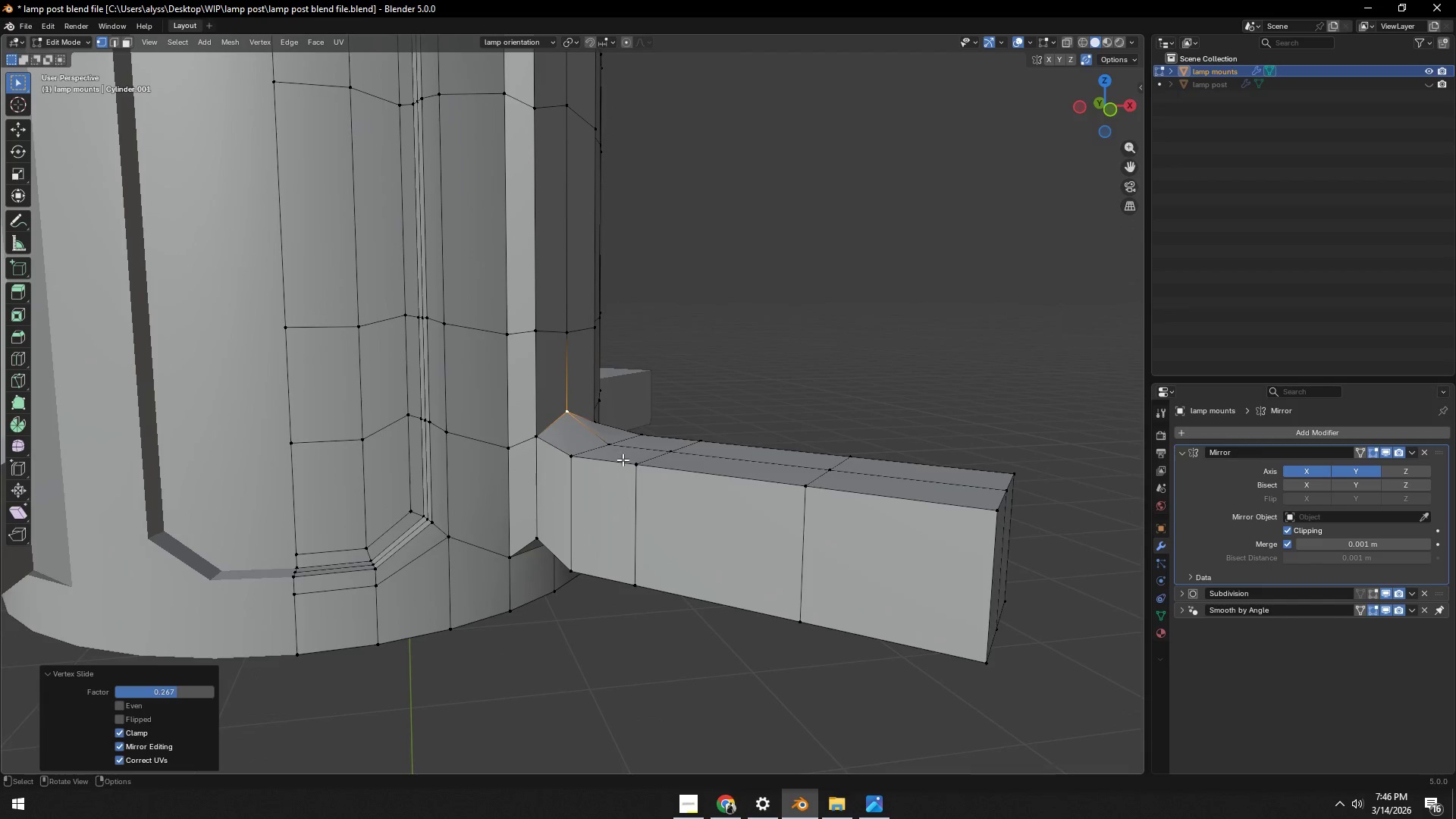 
scroll: coordinate [682, 482], scroll_direction: down, amount: 3.0
 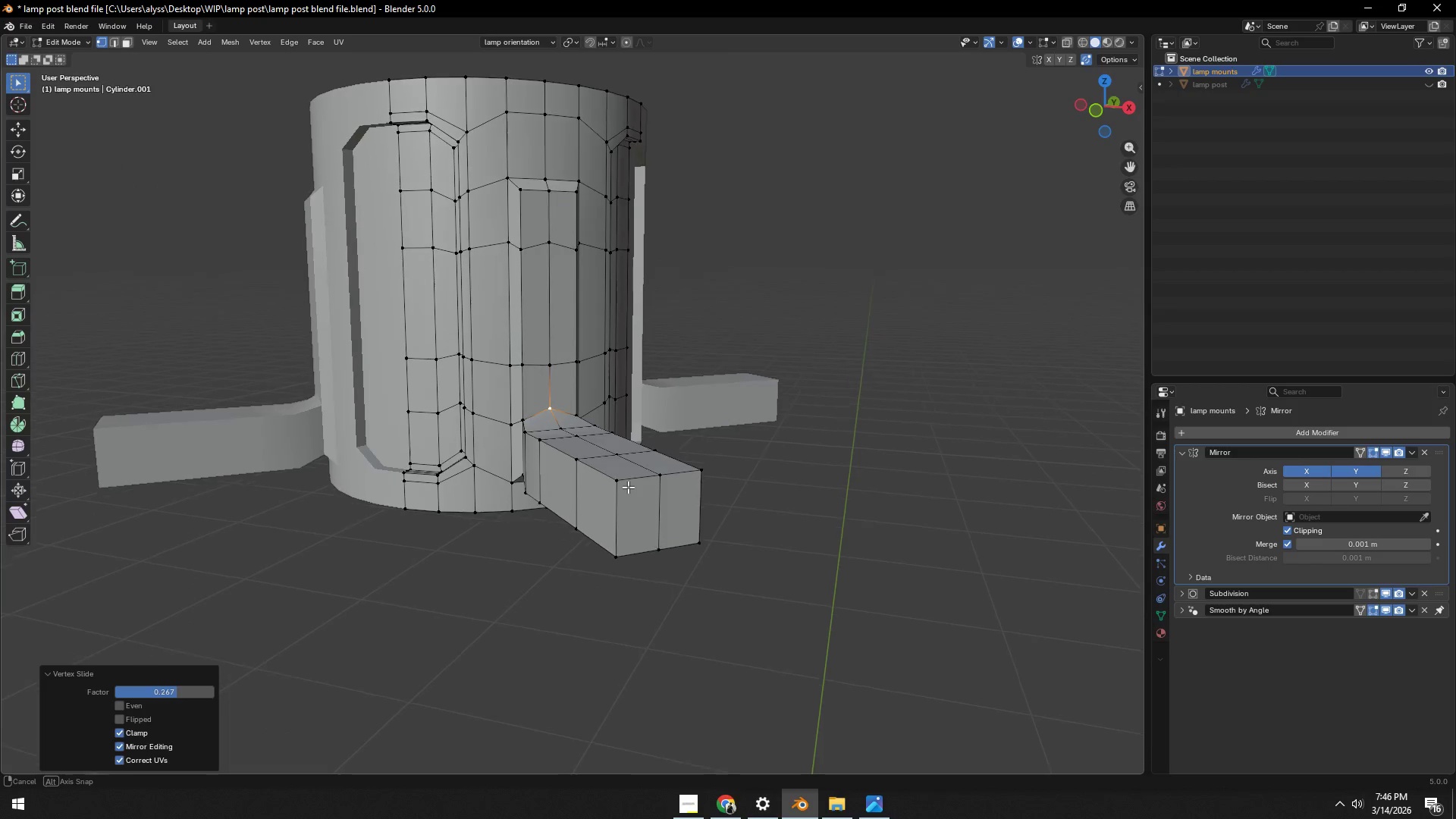 
scroll: coordinate [627, 493], scroll_direction: up, amount: 1.0
 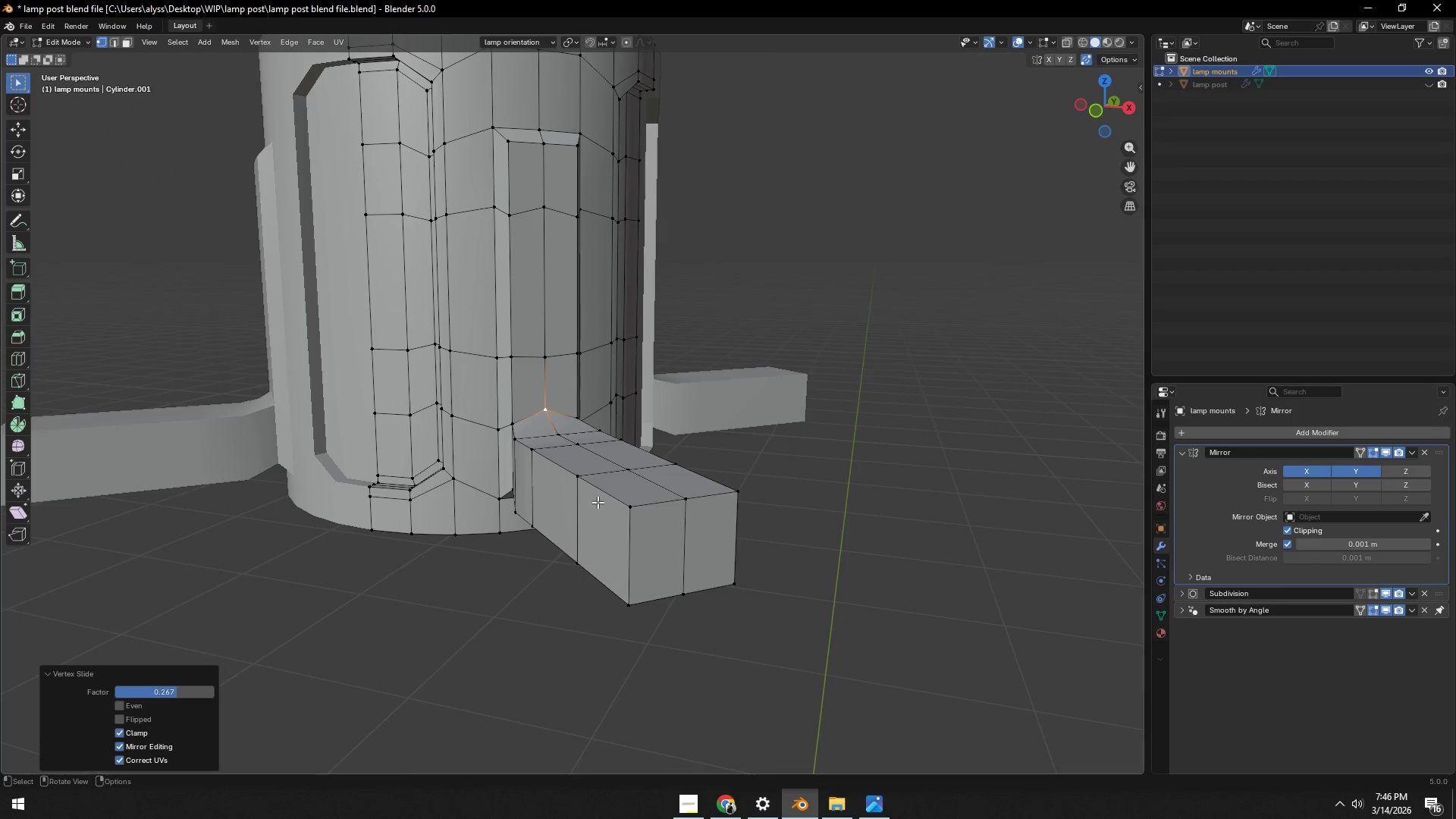 
key(2)
 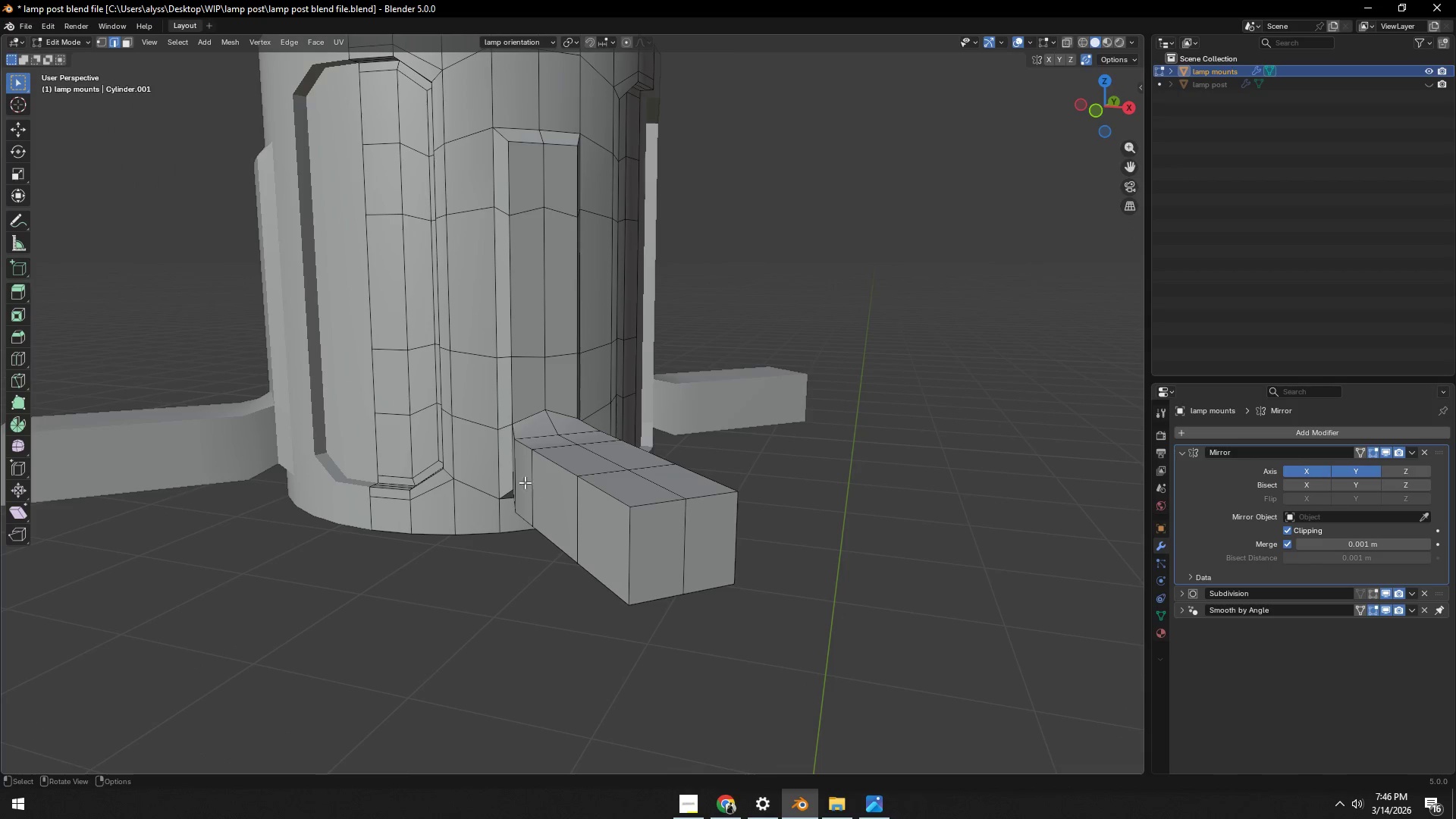 
left_click([522, 479])
 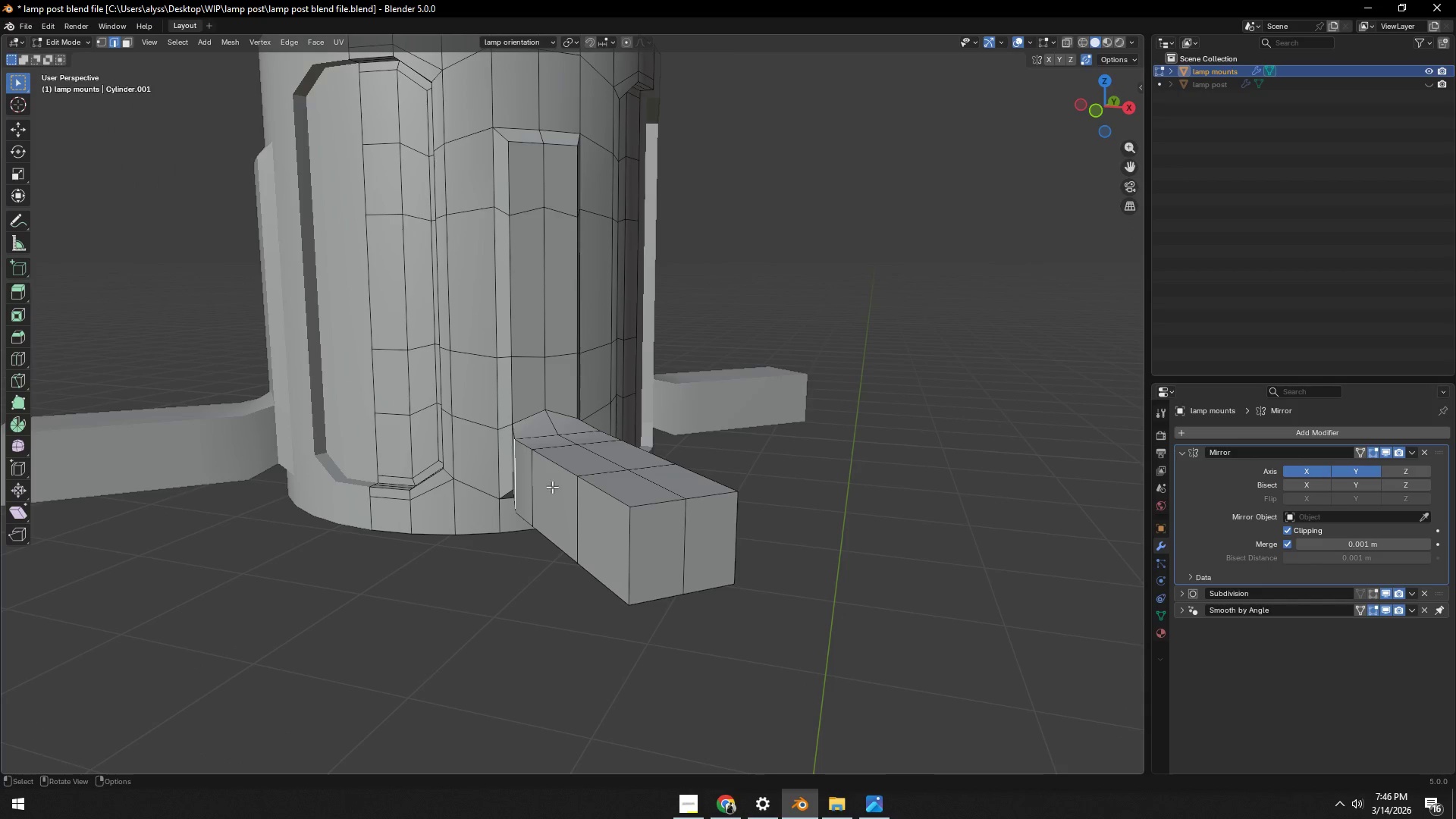 
key(Shift+ShiftLeft)
 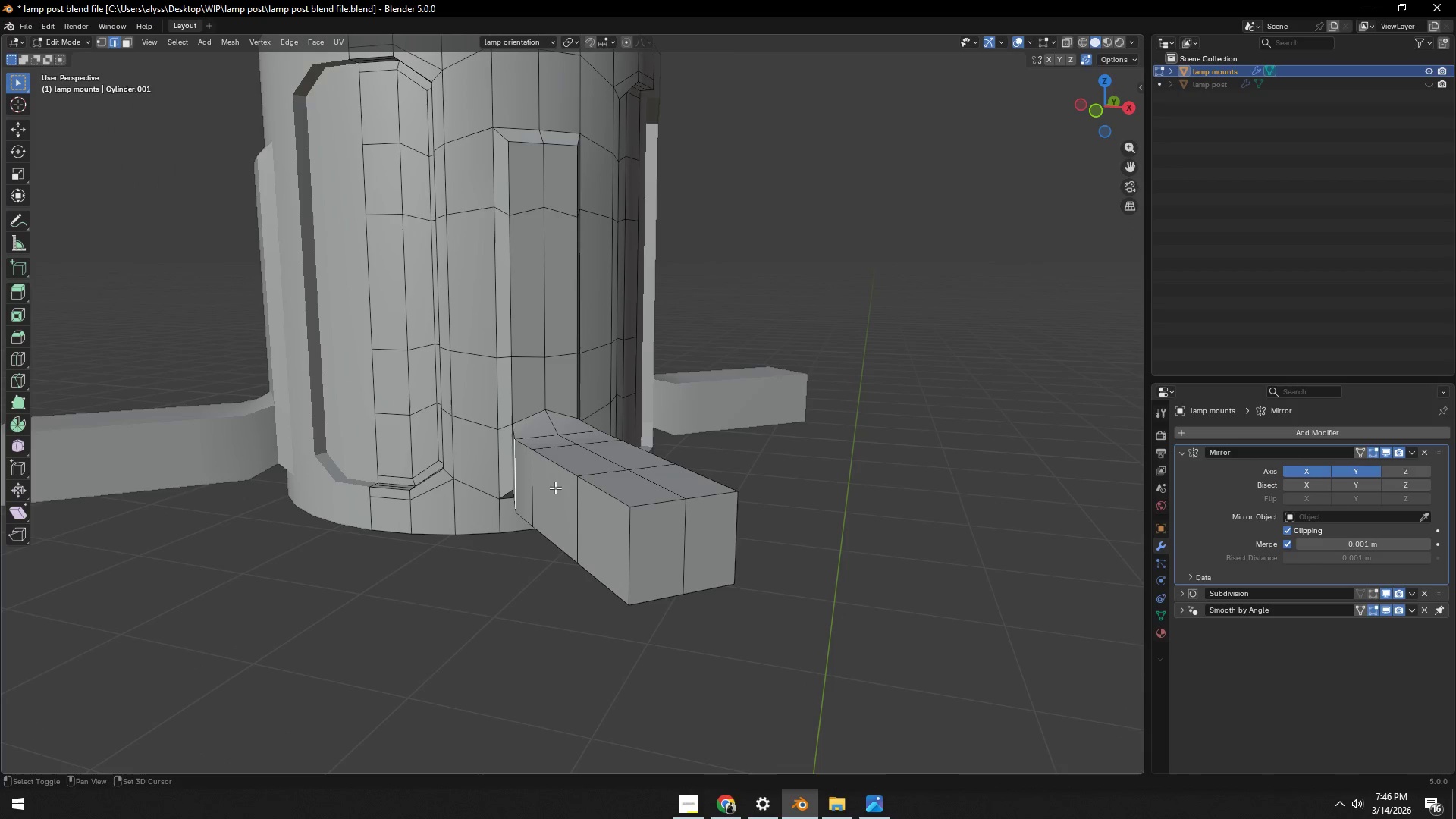 
double_click([555, 488])
 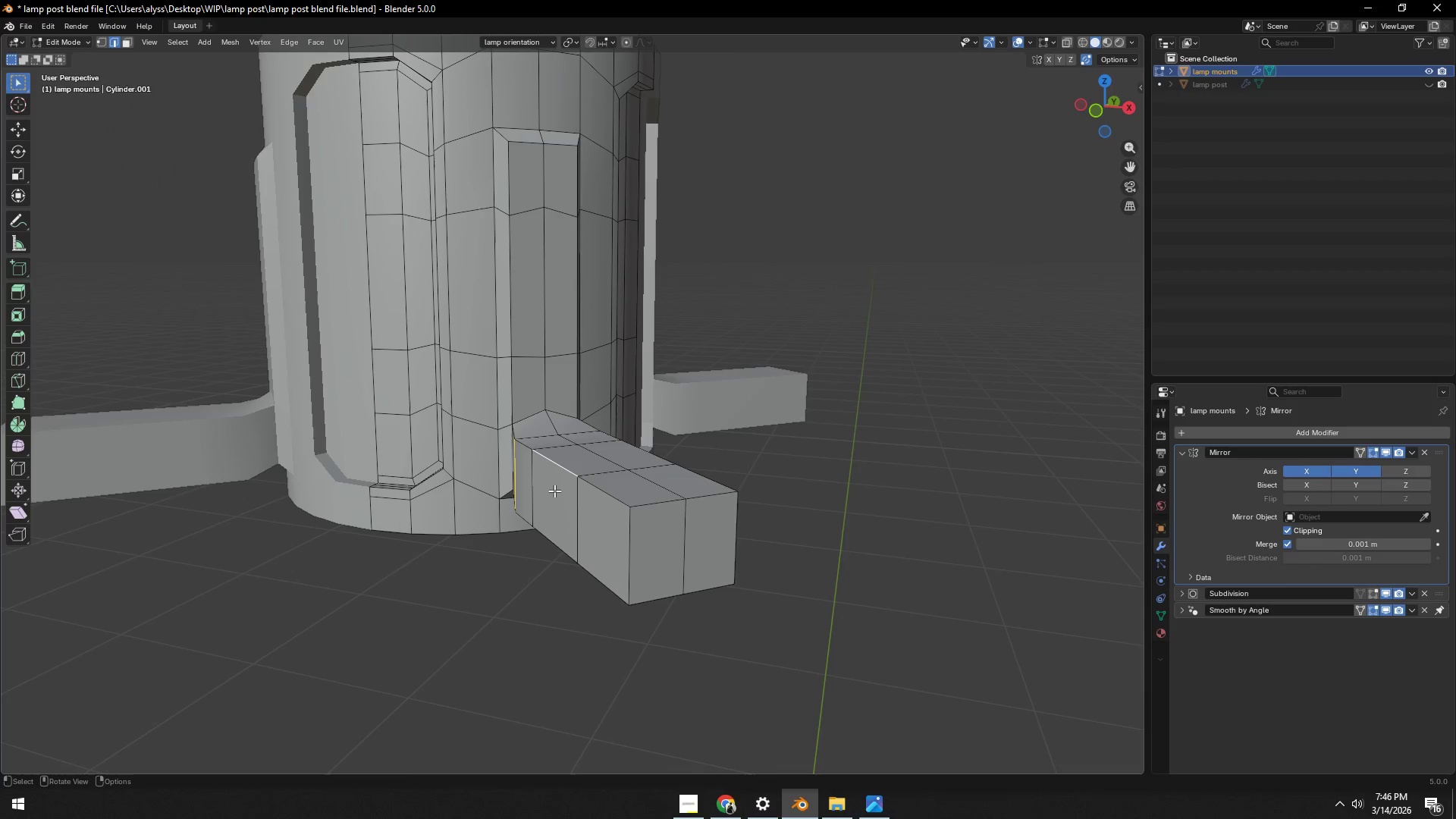 
key(2)
 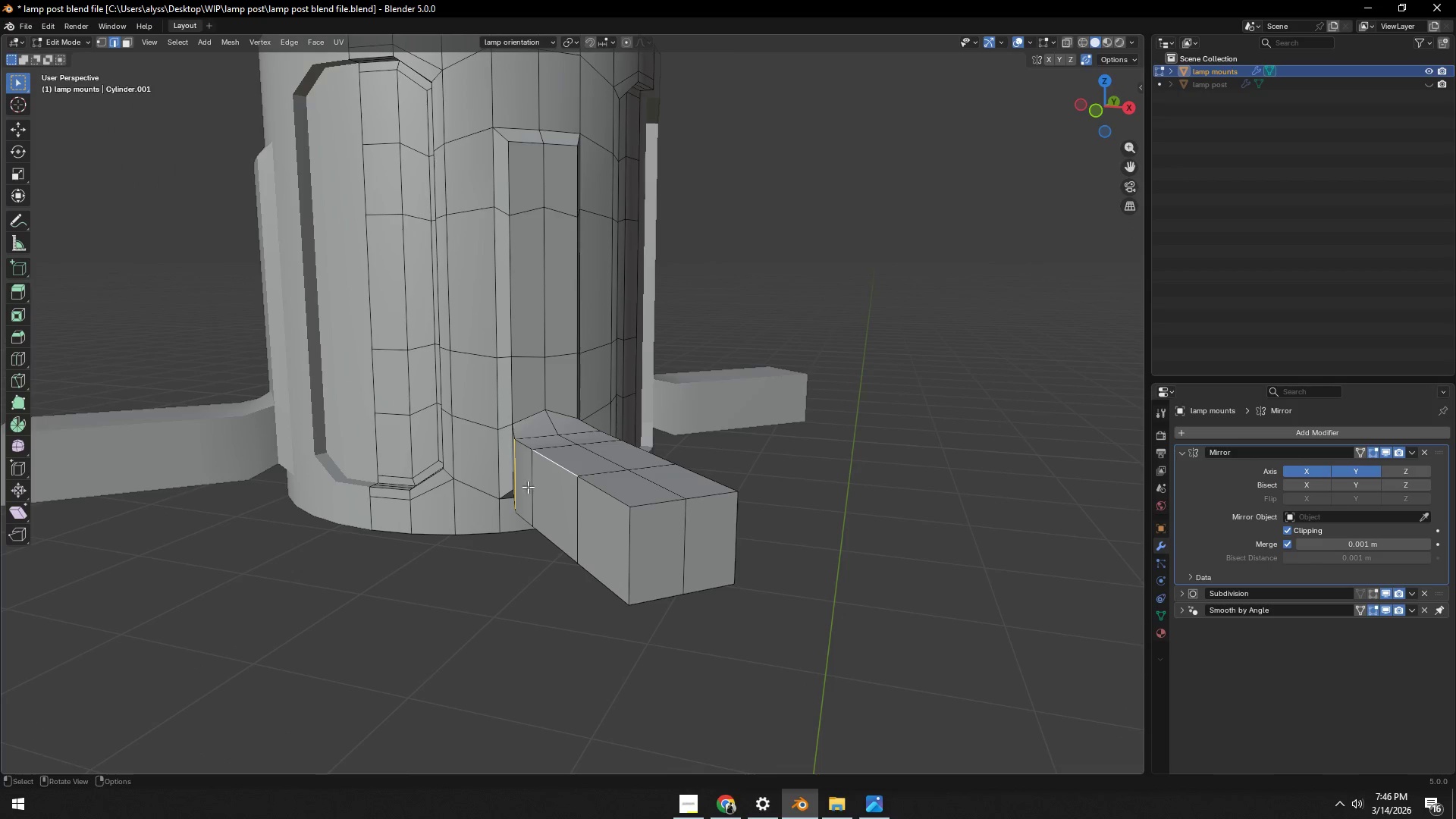 
left_click([526, 484])
 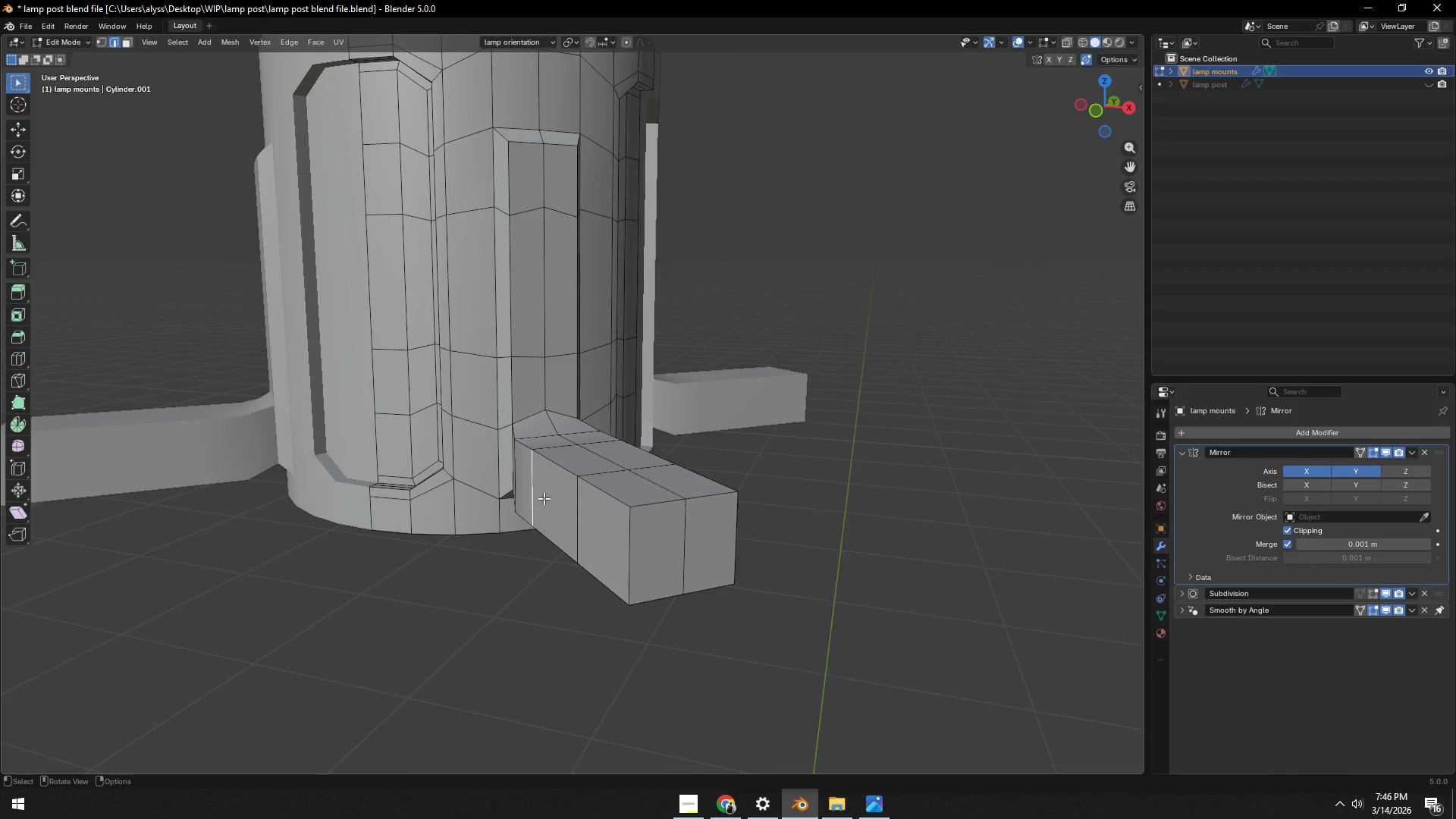 
key(3)
 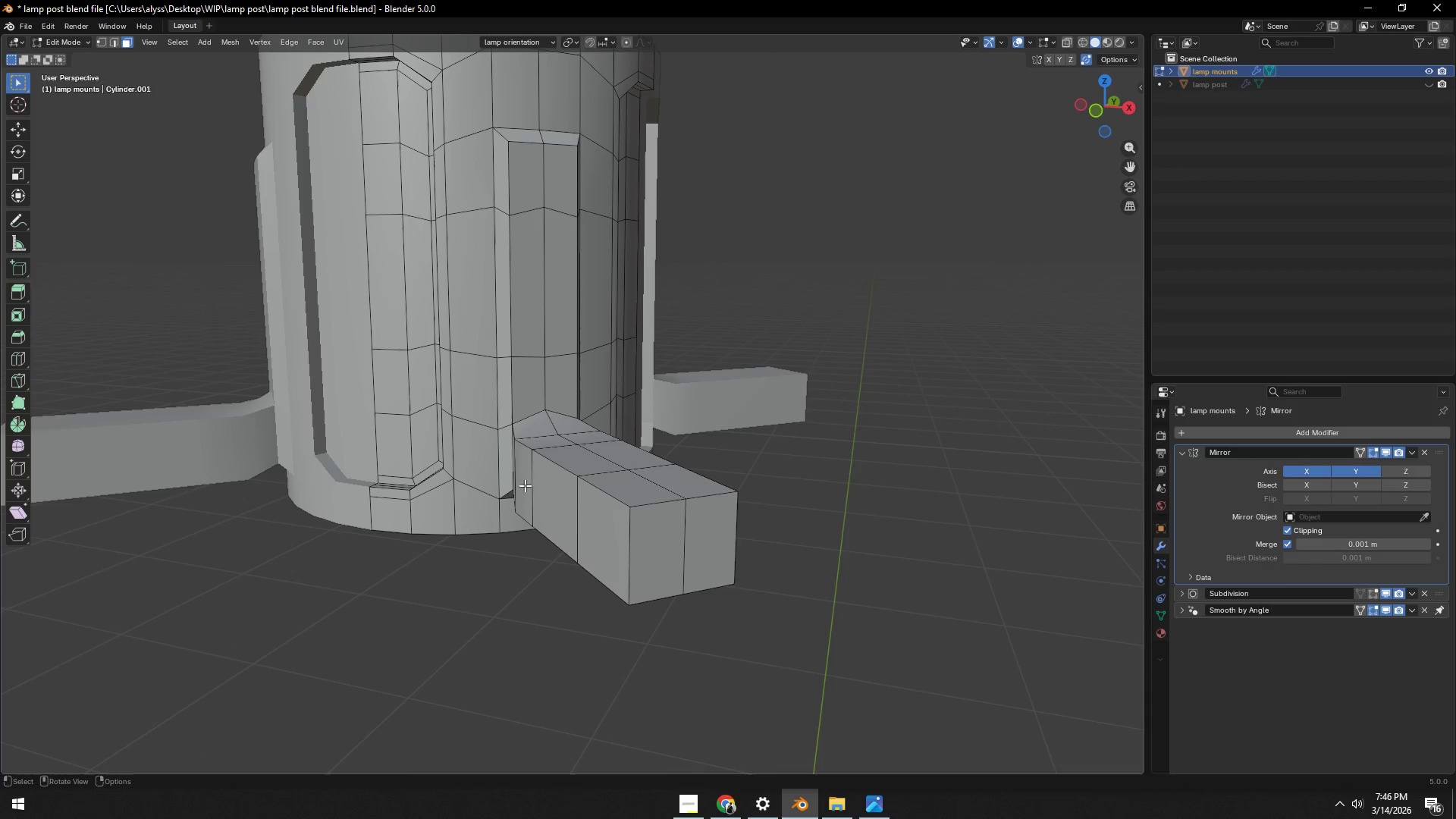 
left_click([525, 485])
 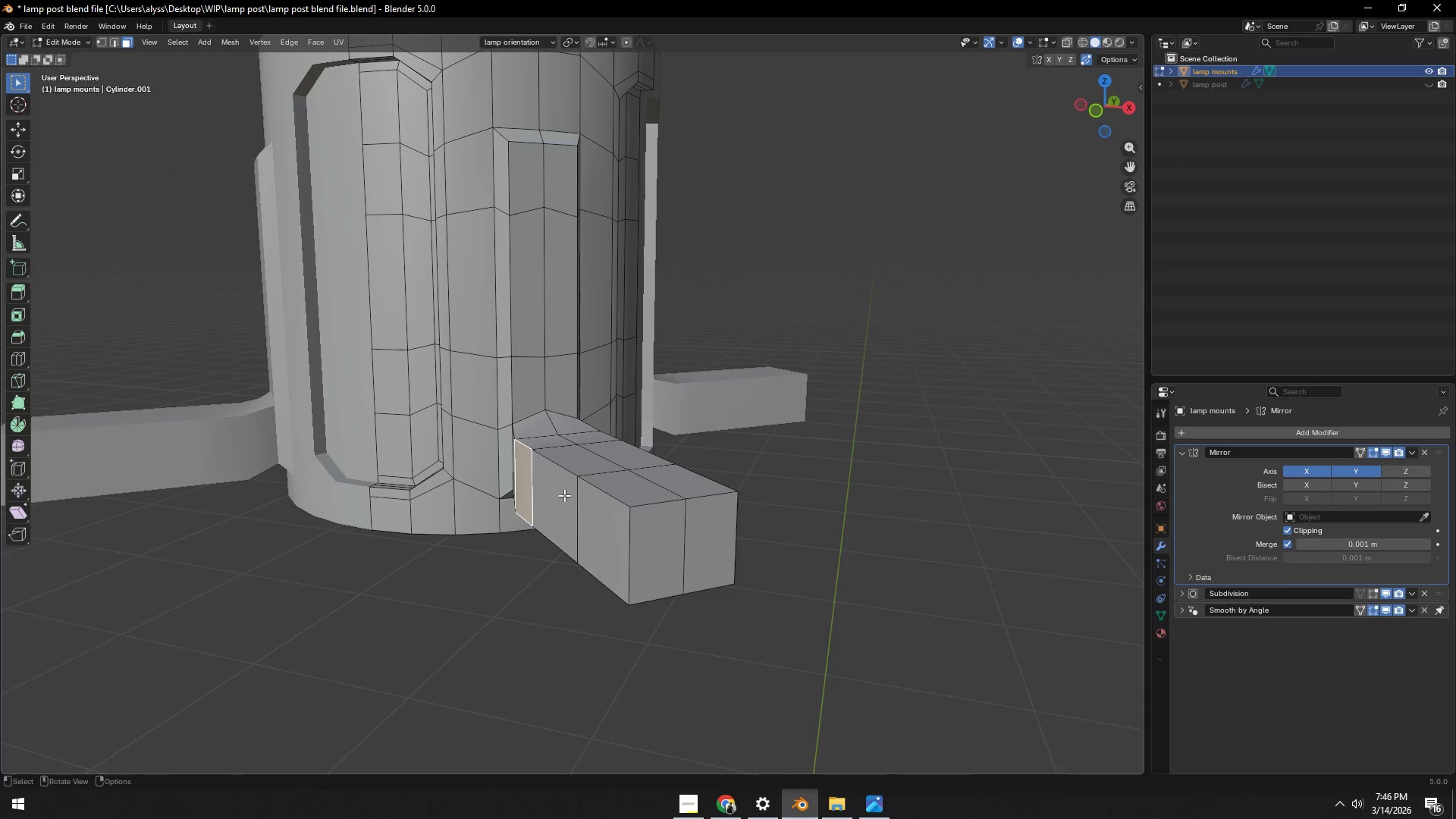 
key(Shift+ShiftLeft)
 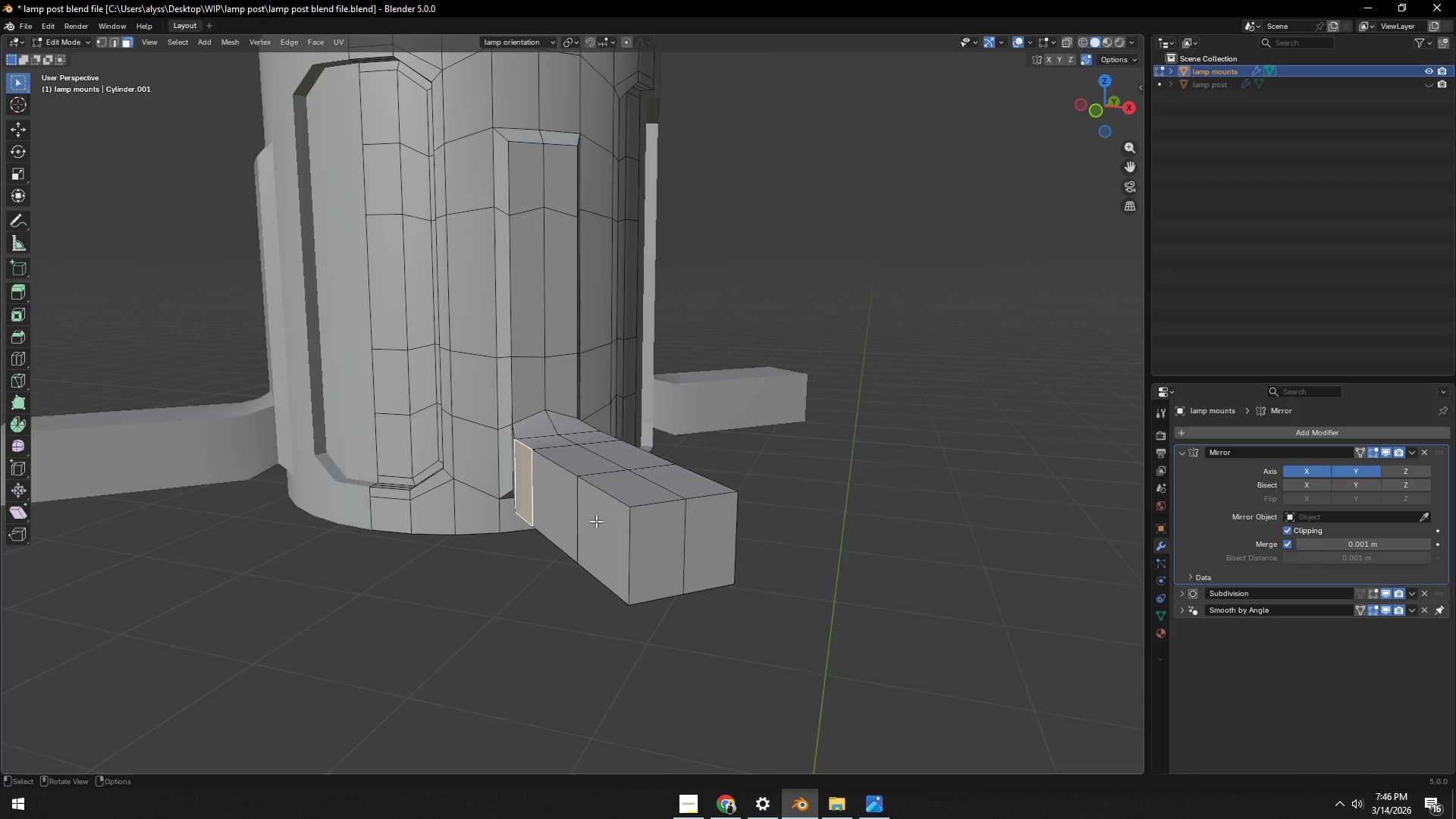 
hold_key(key=ControlLeft, duration=0.41)
left_click([601, 524])
 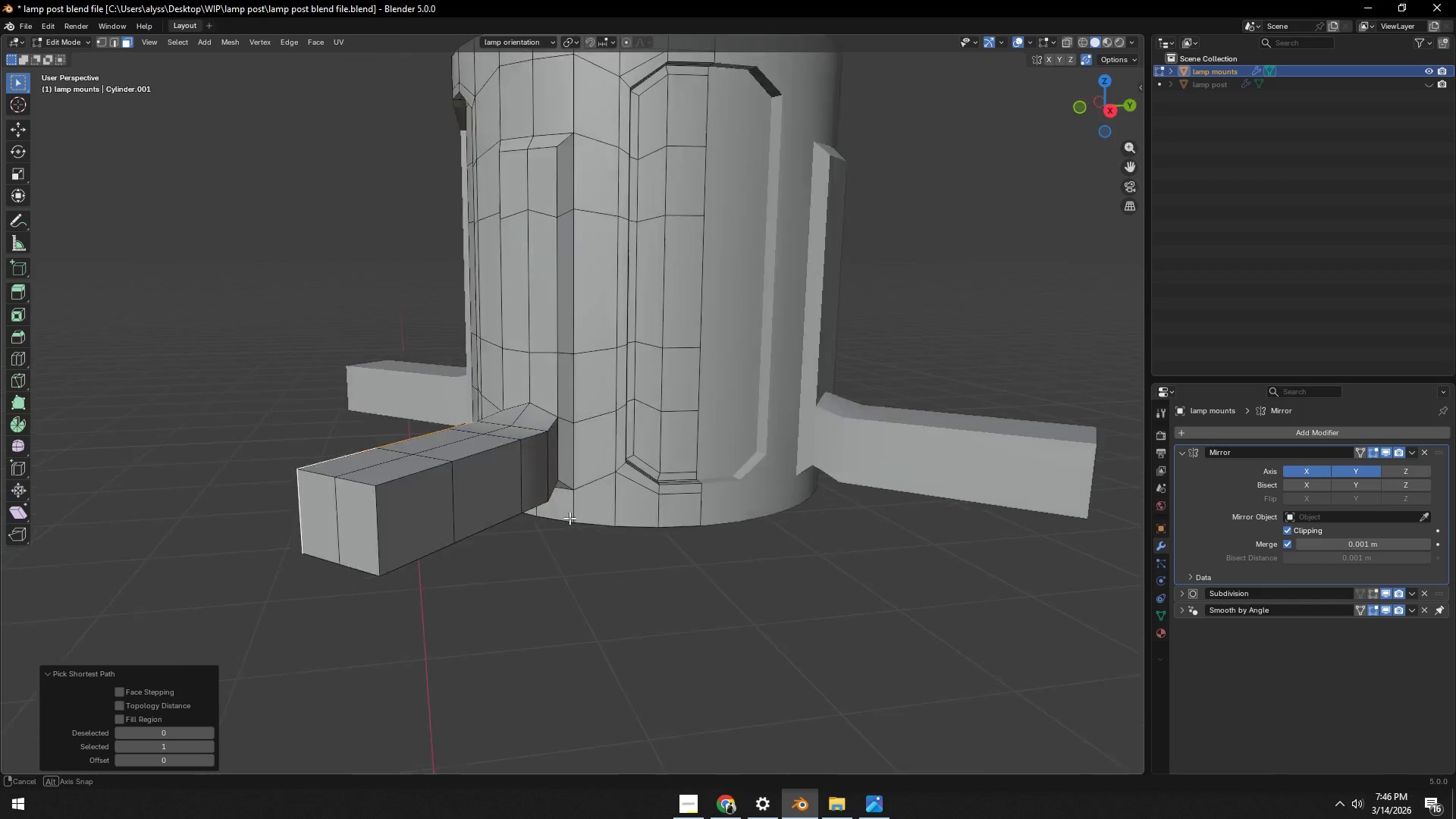 
hold_key(key=ShiftLeft, duration=0.36)
left_click([516, 464])
 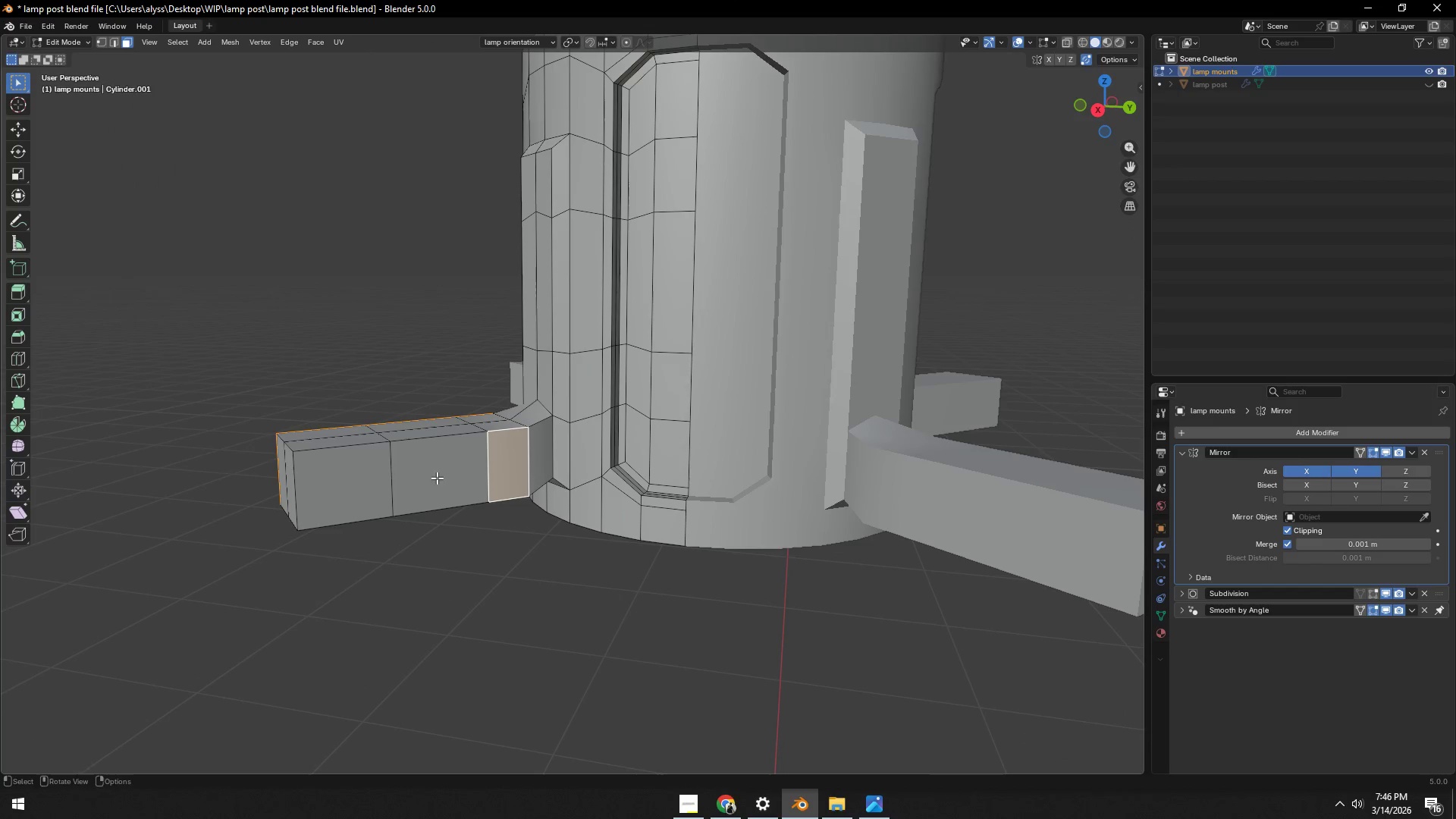 
hold_key(key=ControlLeft, duration=0.31)
 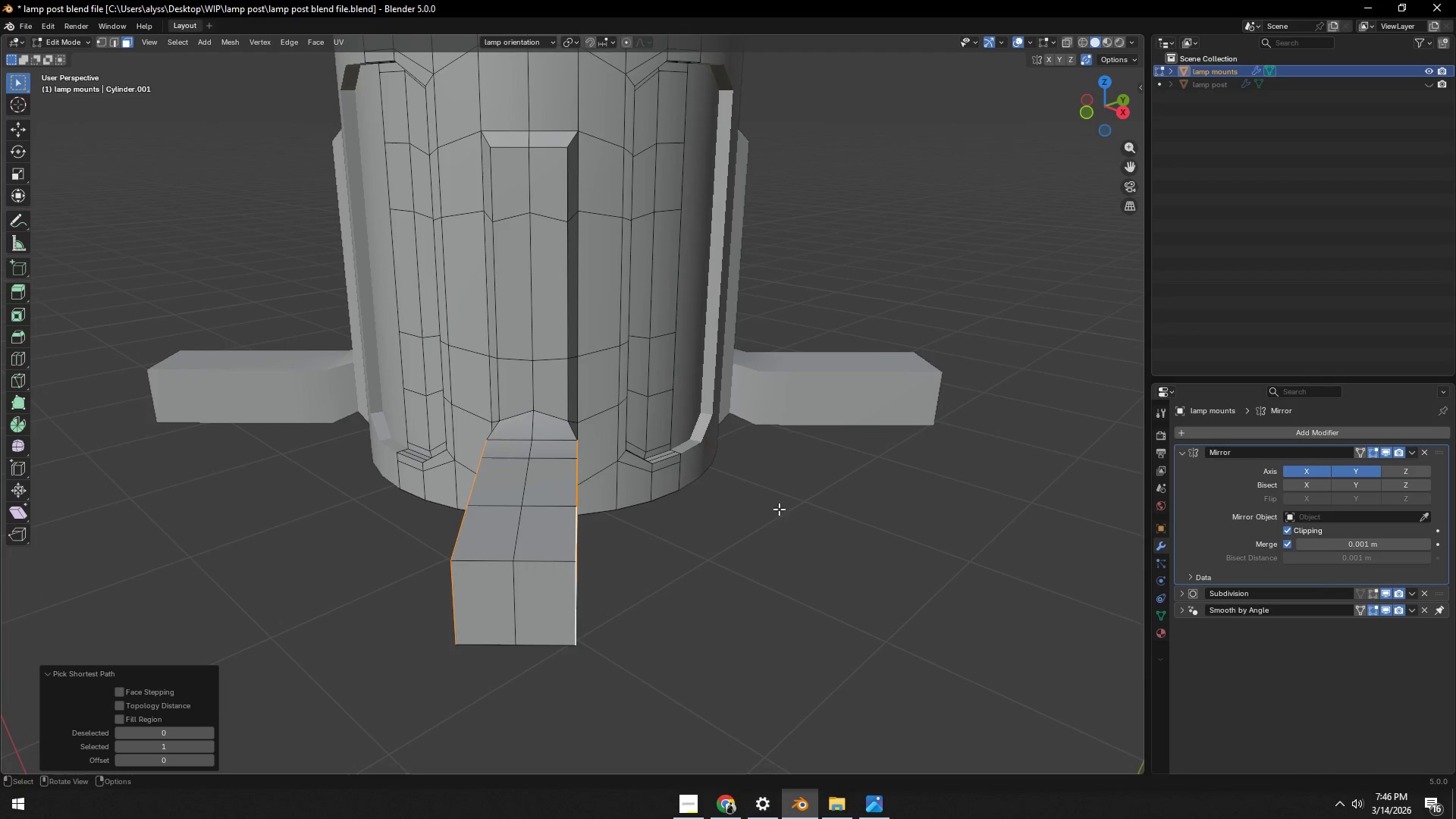 
type(sx)
 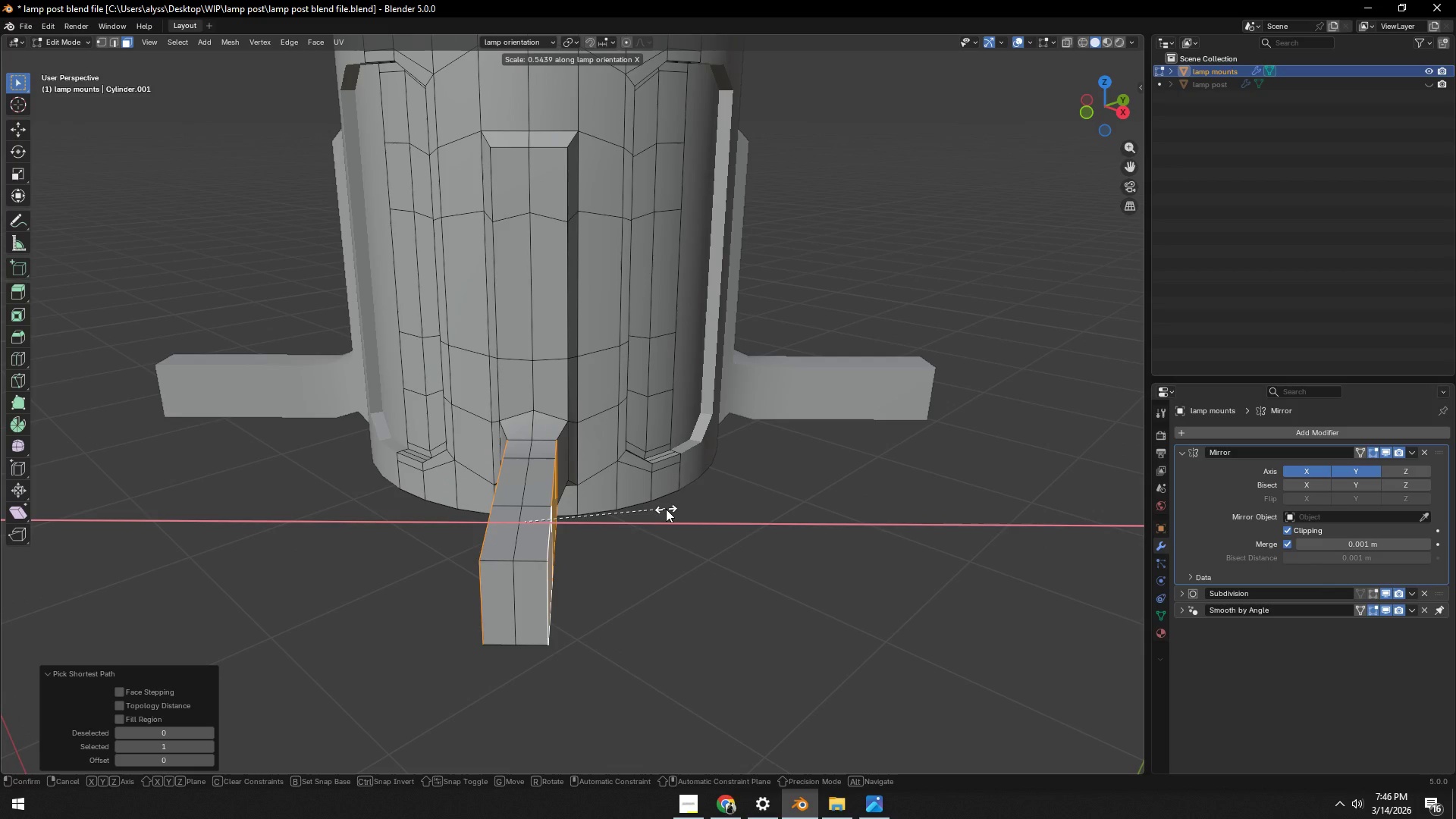 
left_click([666, 509])
 